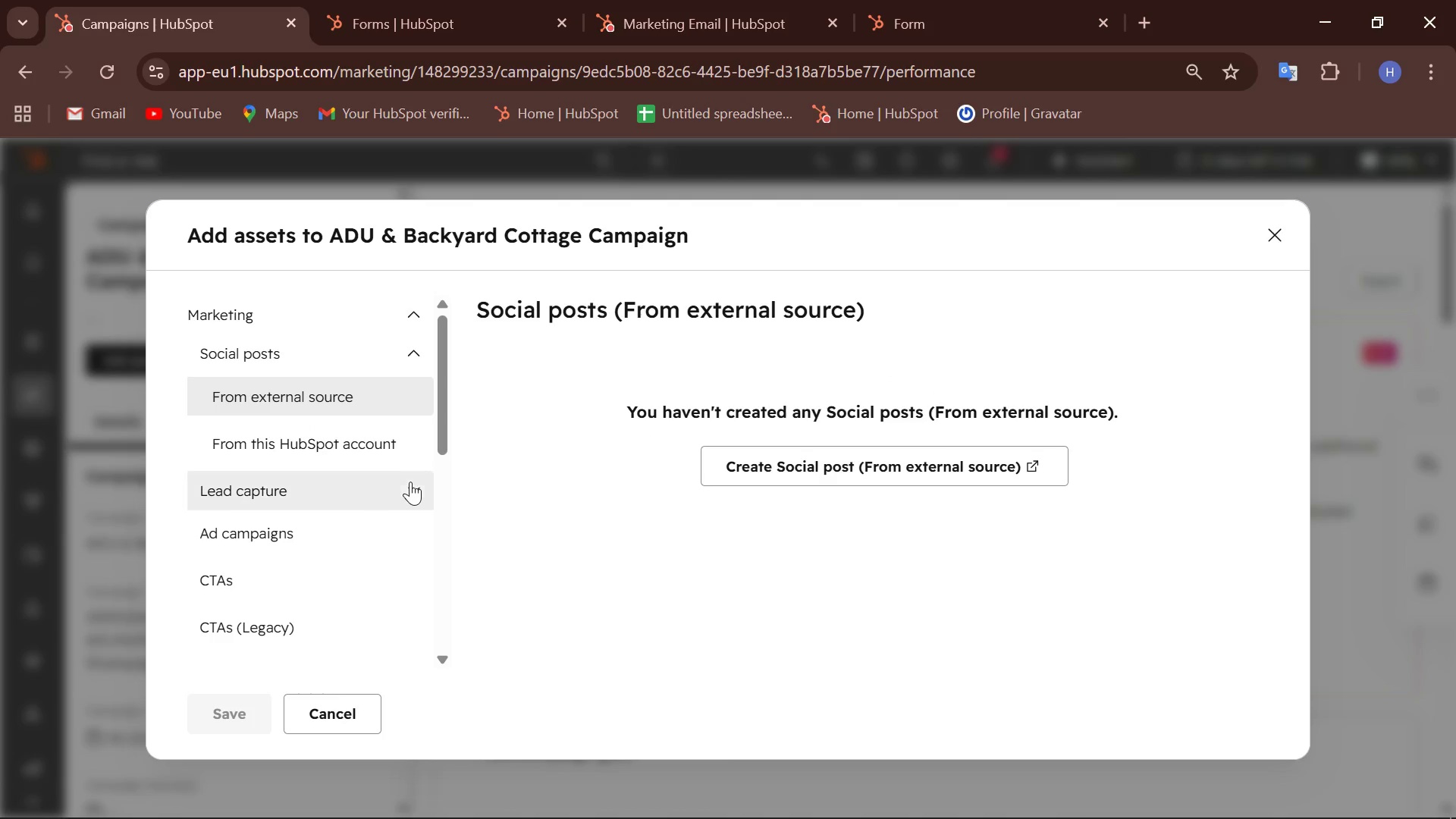 
left_click([791, 454])
 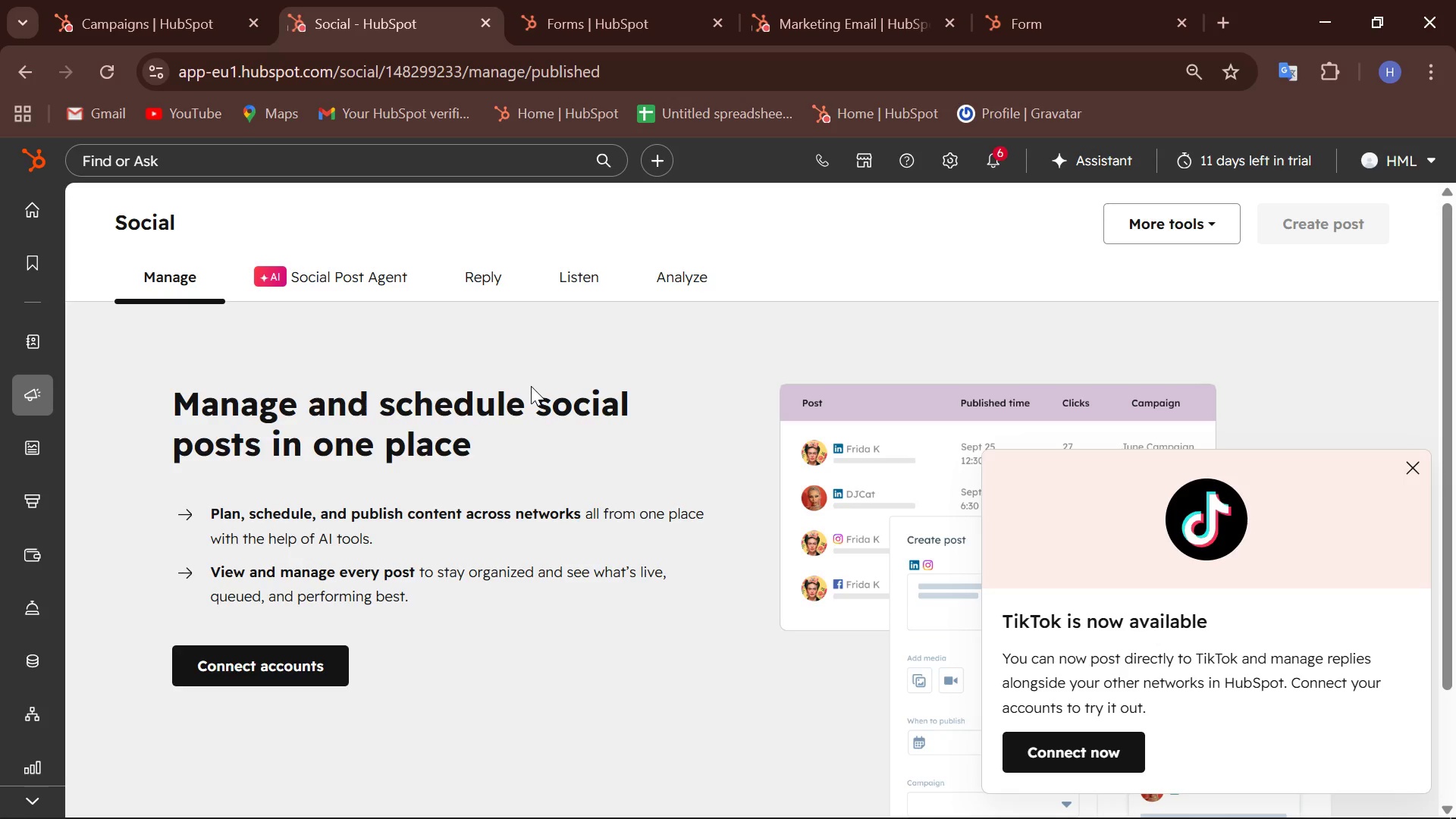 
wait(6.23)
 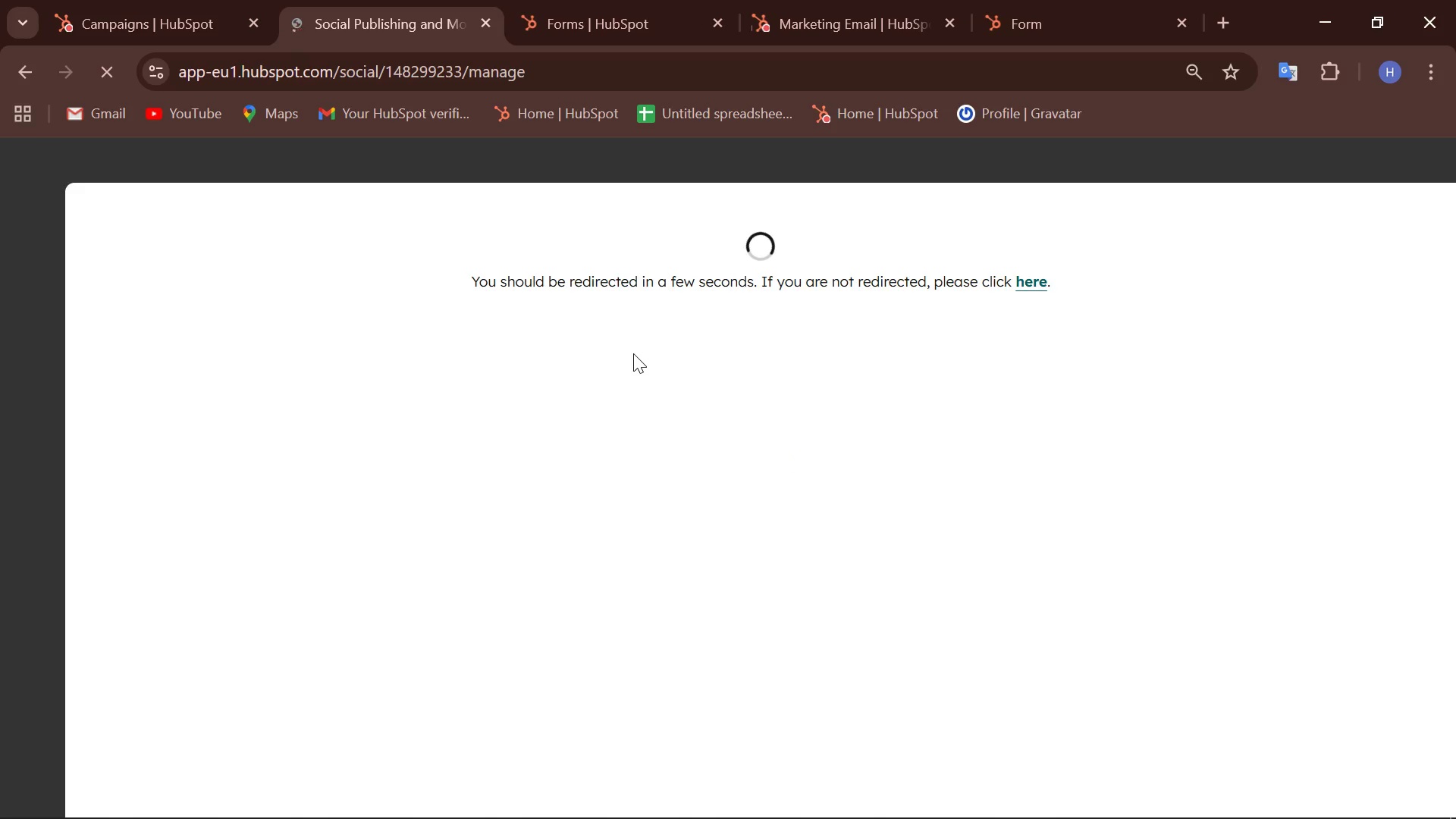 
scroll: coordinate [420, 466], scroll_direction: none, amount: 0.0
 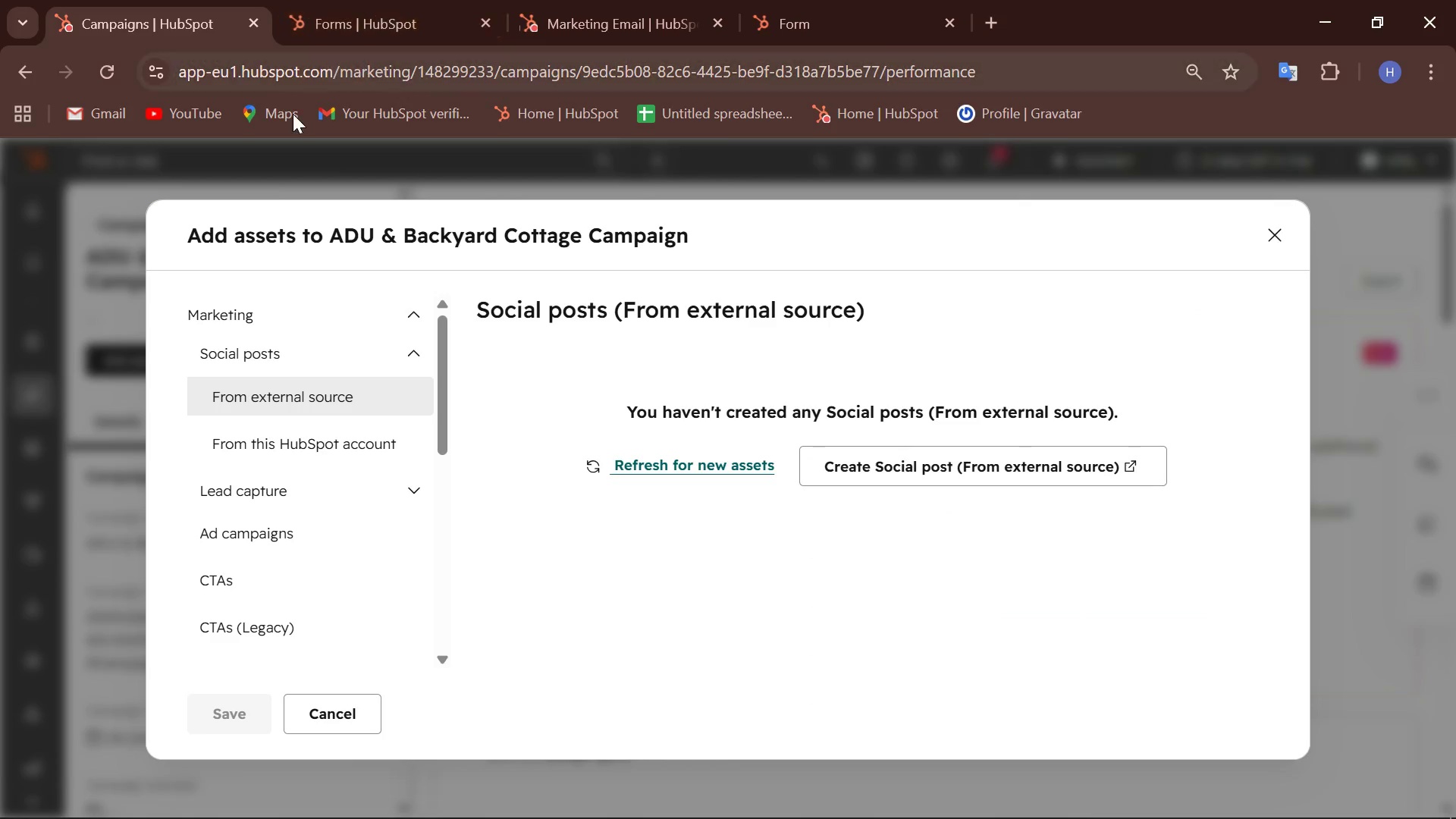 
left_click([329, 435])
 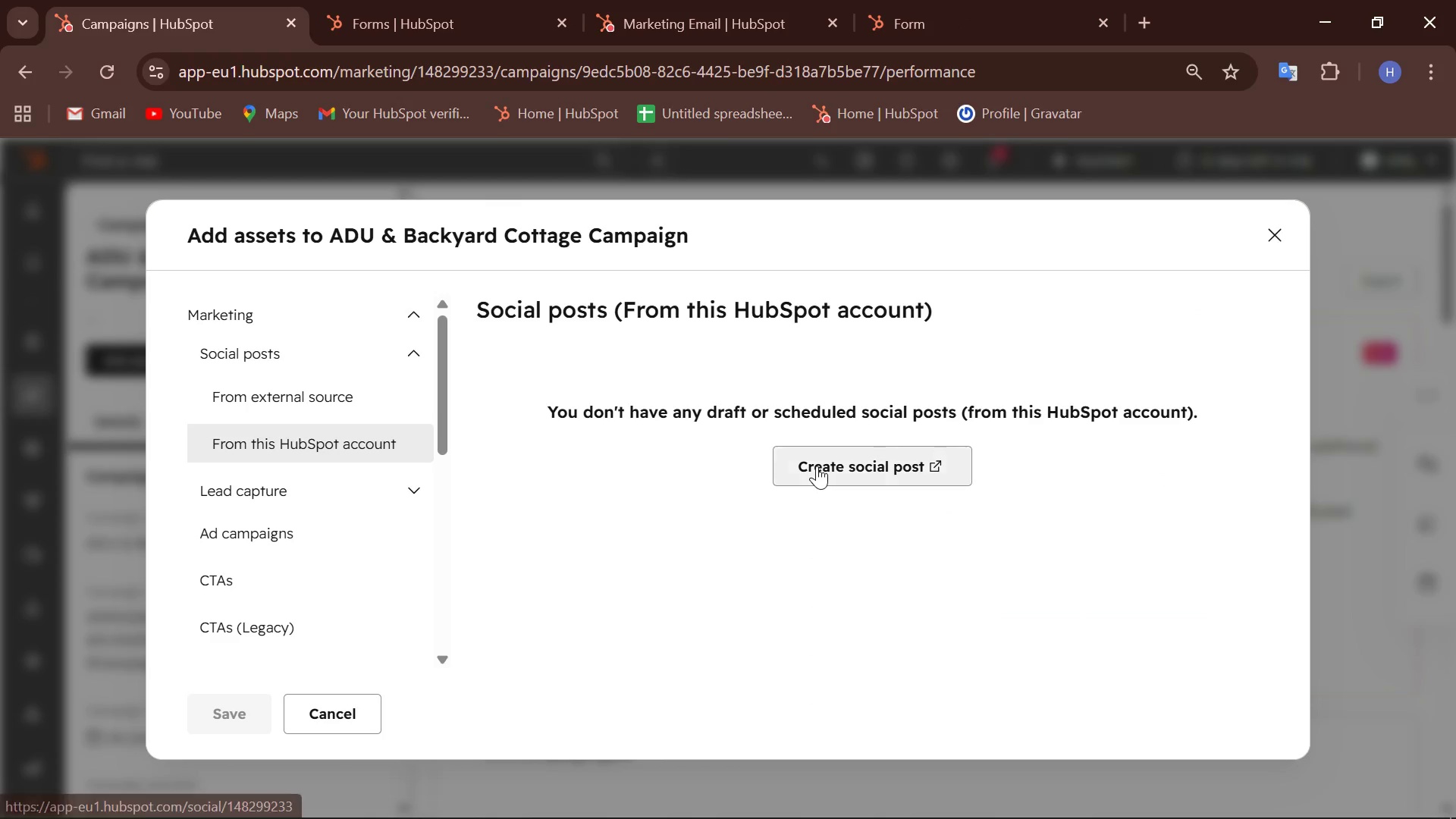 
left_click([817, 466])
 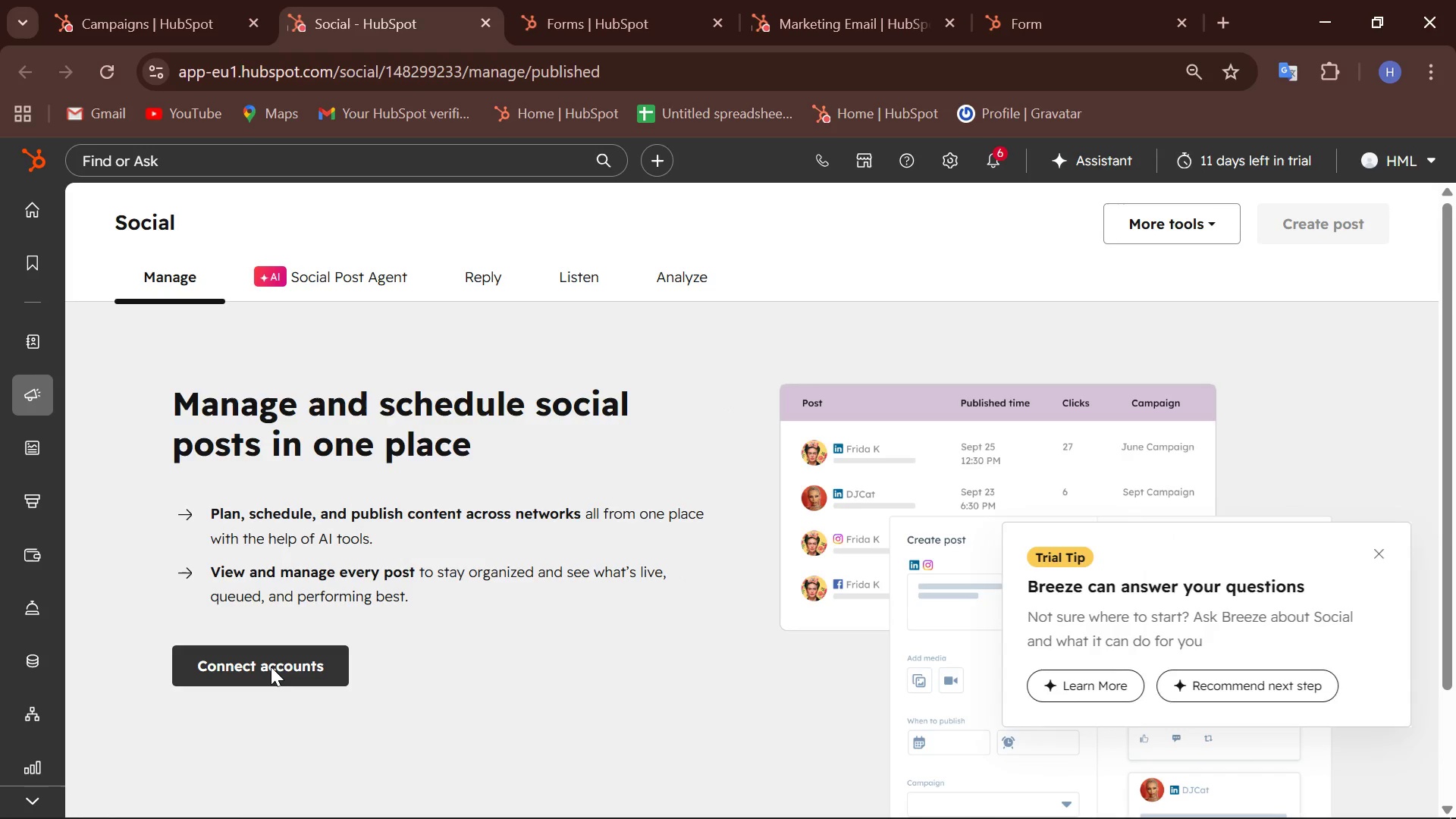 
wait(6.08)
 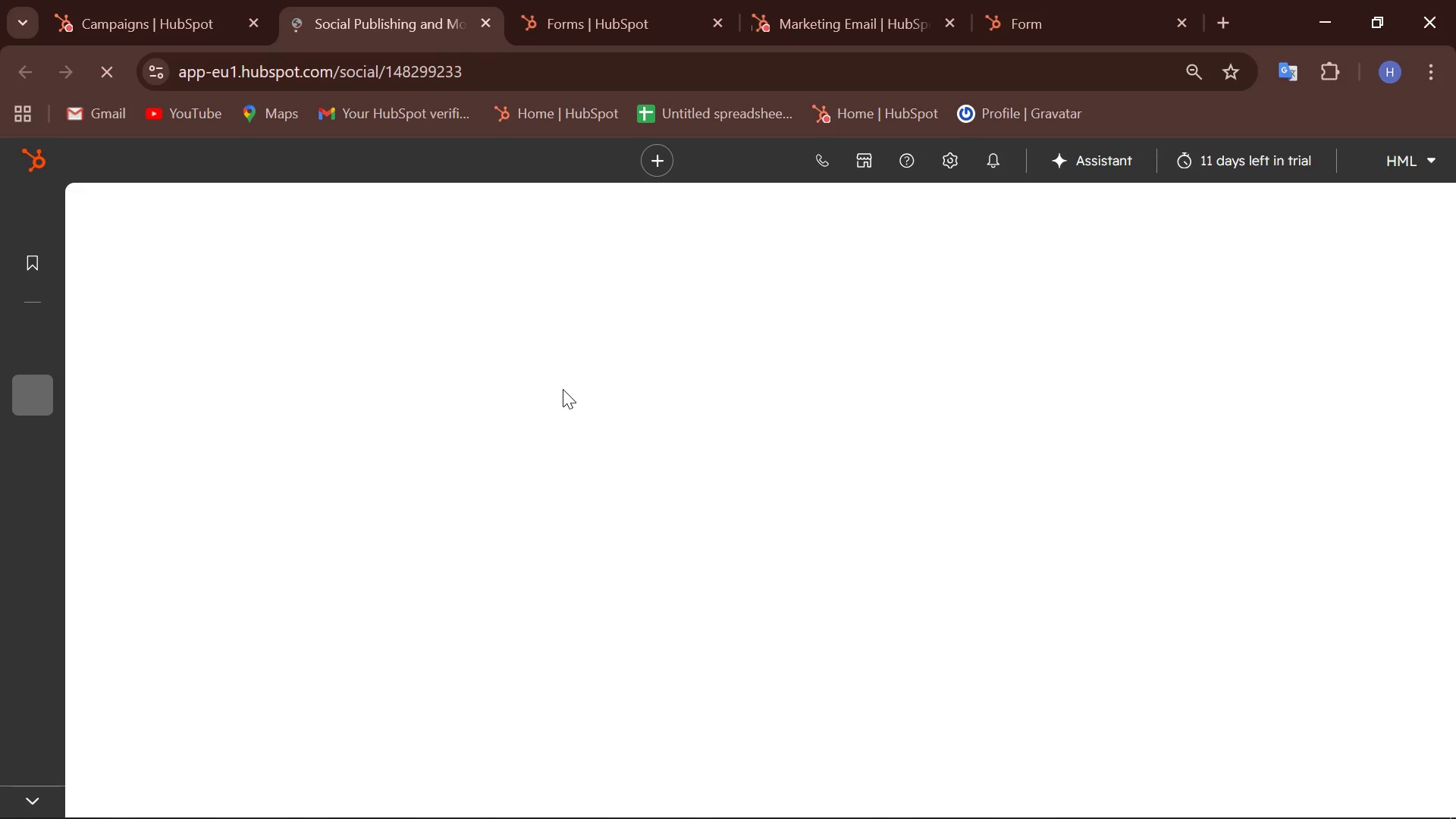 
left_click([271, 667])
 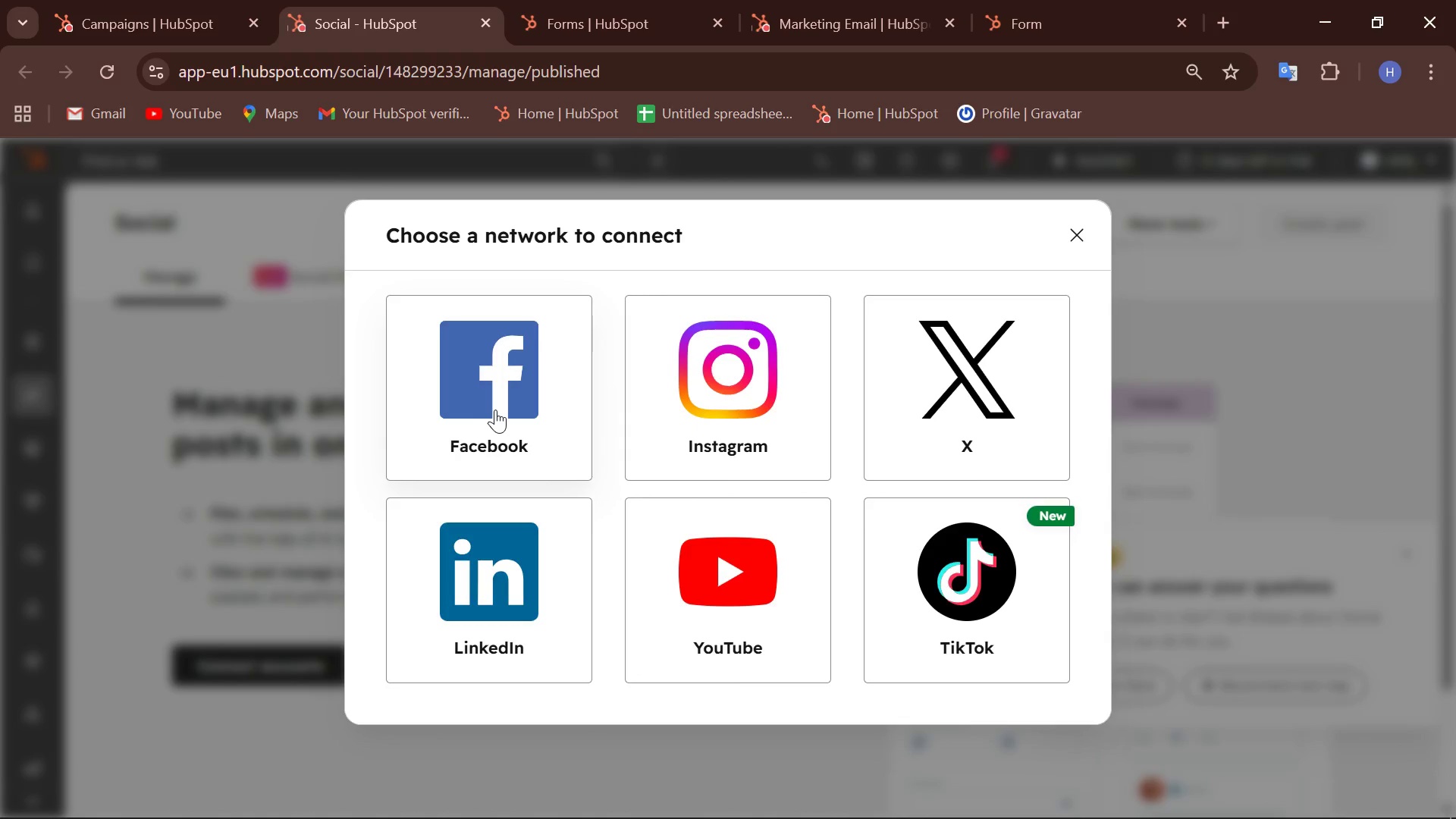 
left_click([495, 410])
 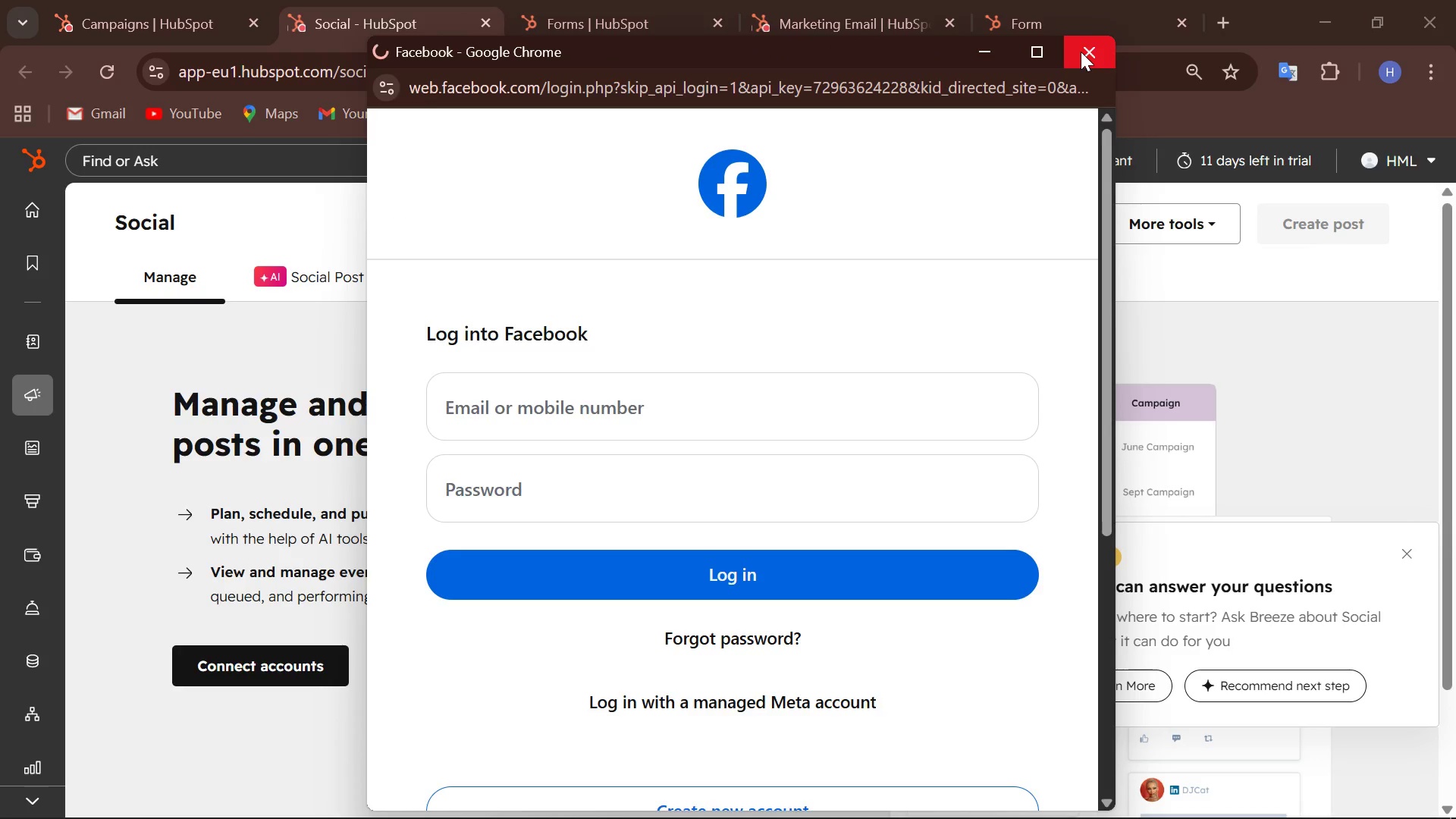 
scroll: coordinate [805, 306], scroll_direction: down, amount: 15.0
 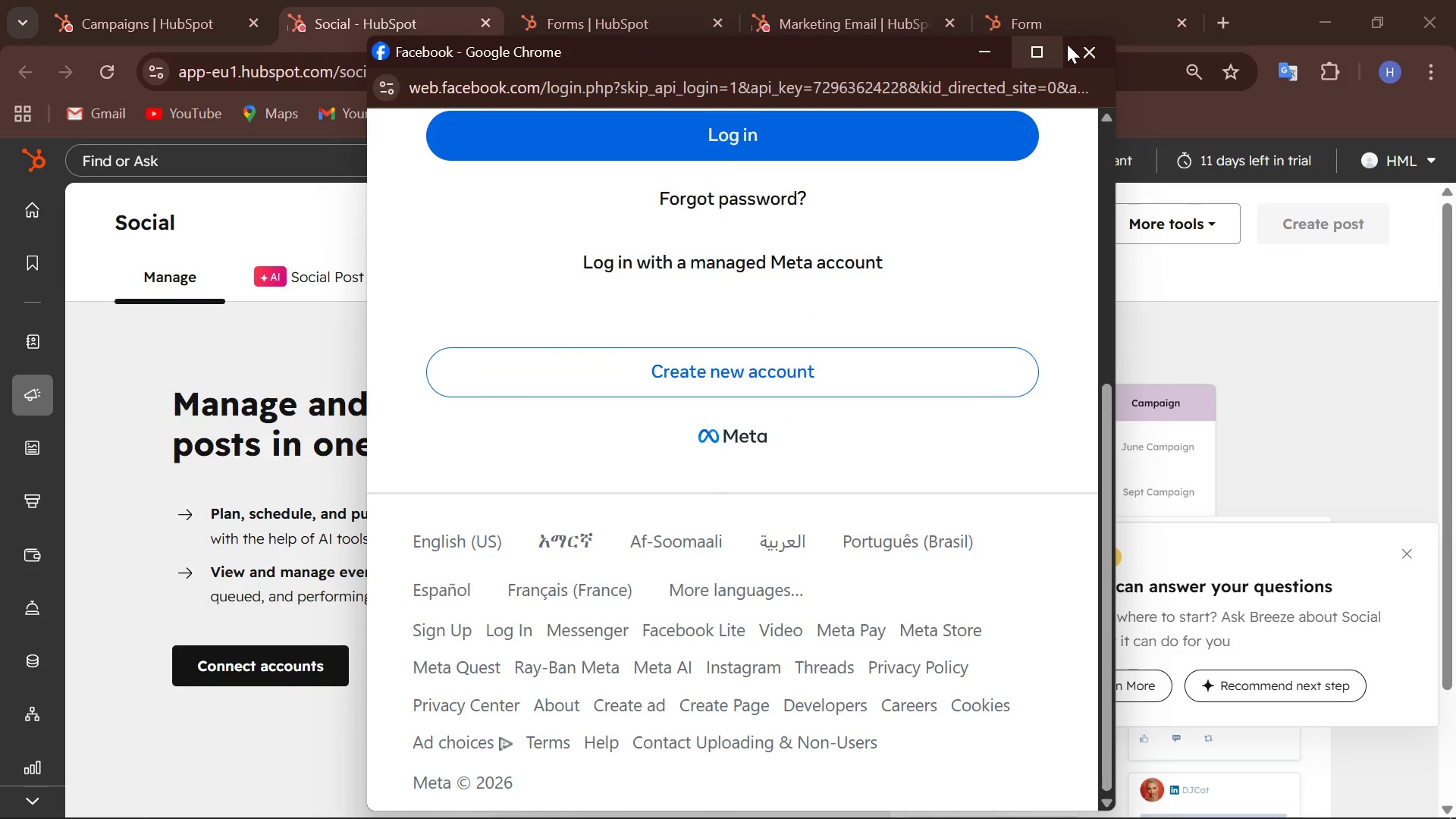 
left_click([1071, 46])
 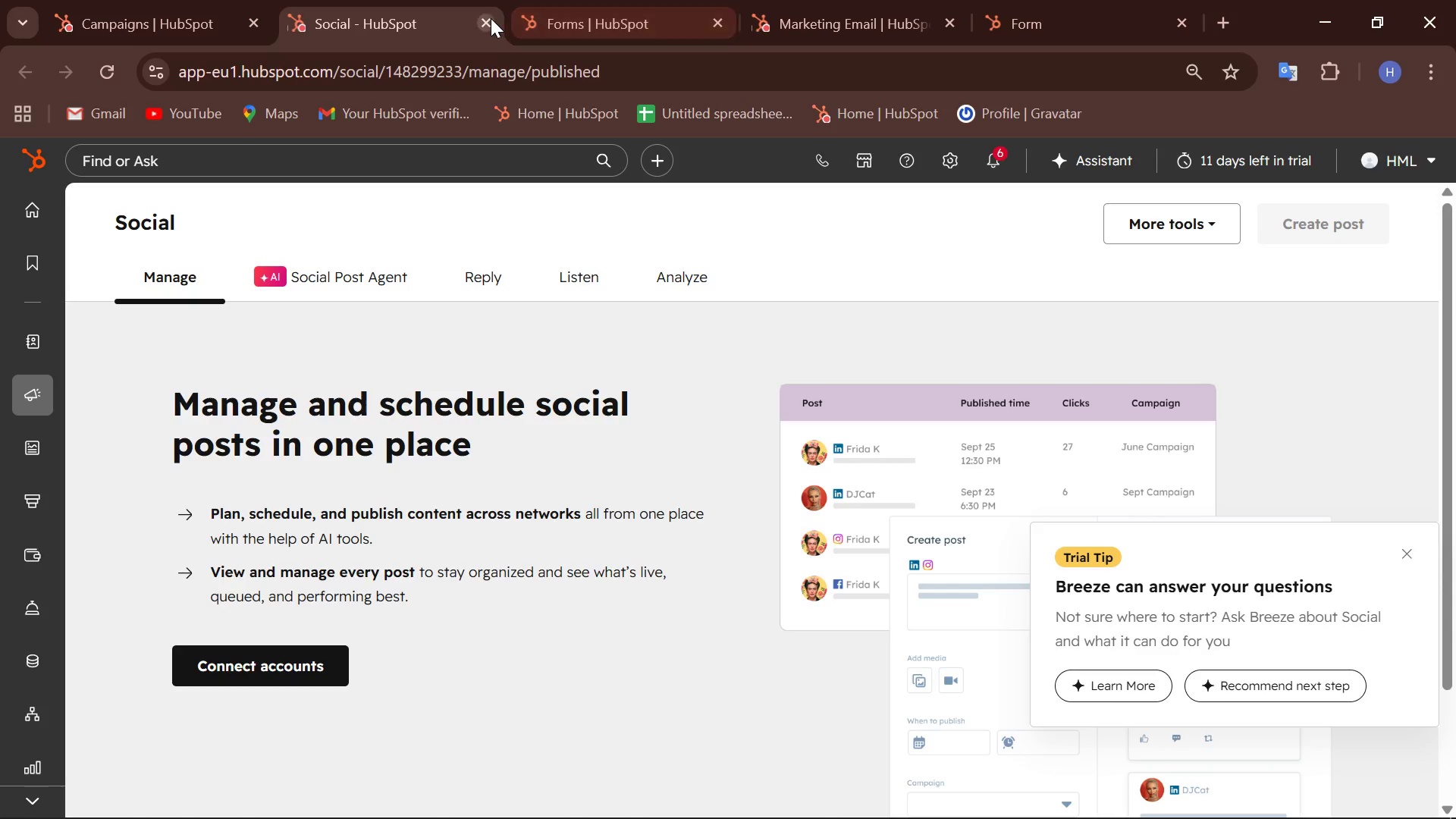 
left_click([490, 18])
 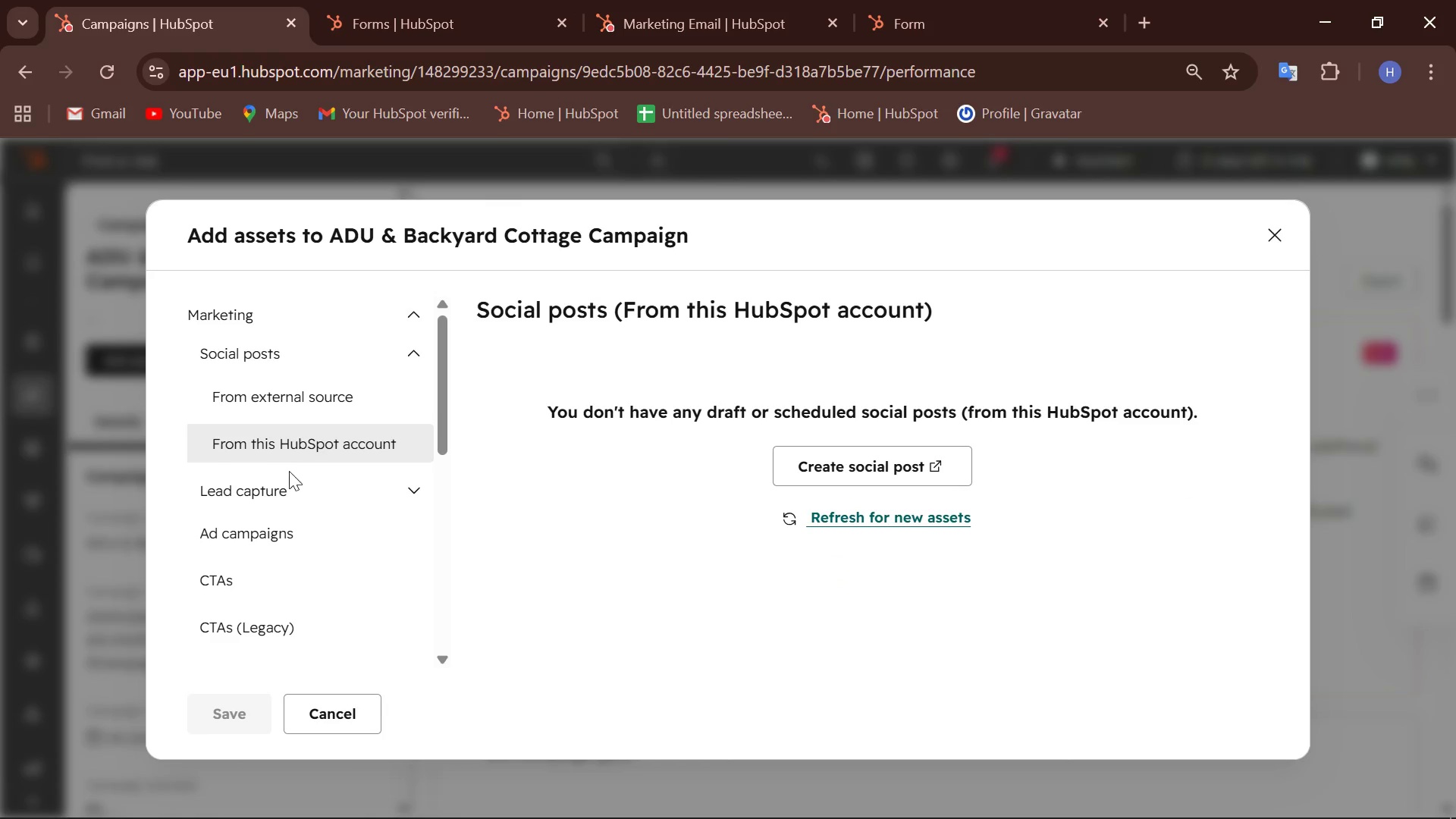 
left_click([340, 489])
 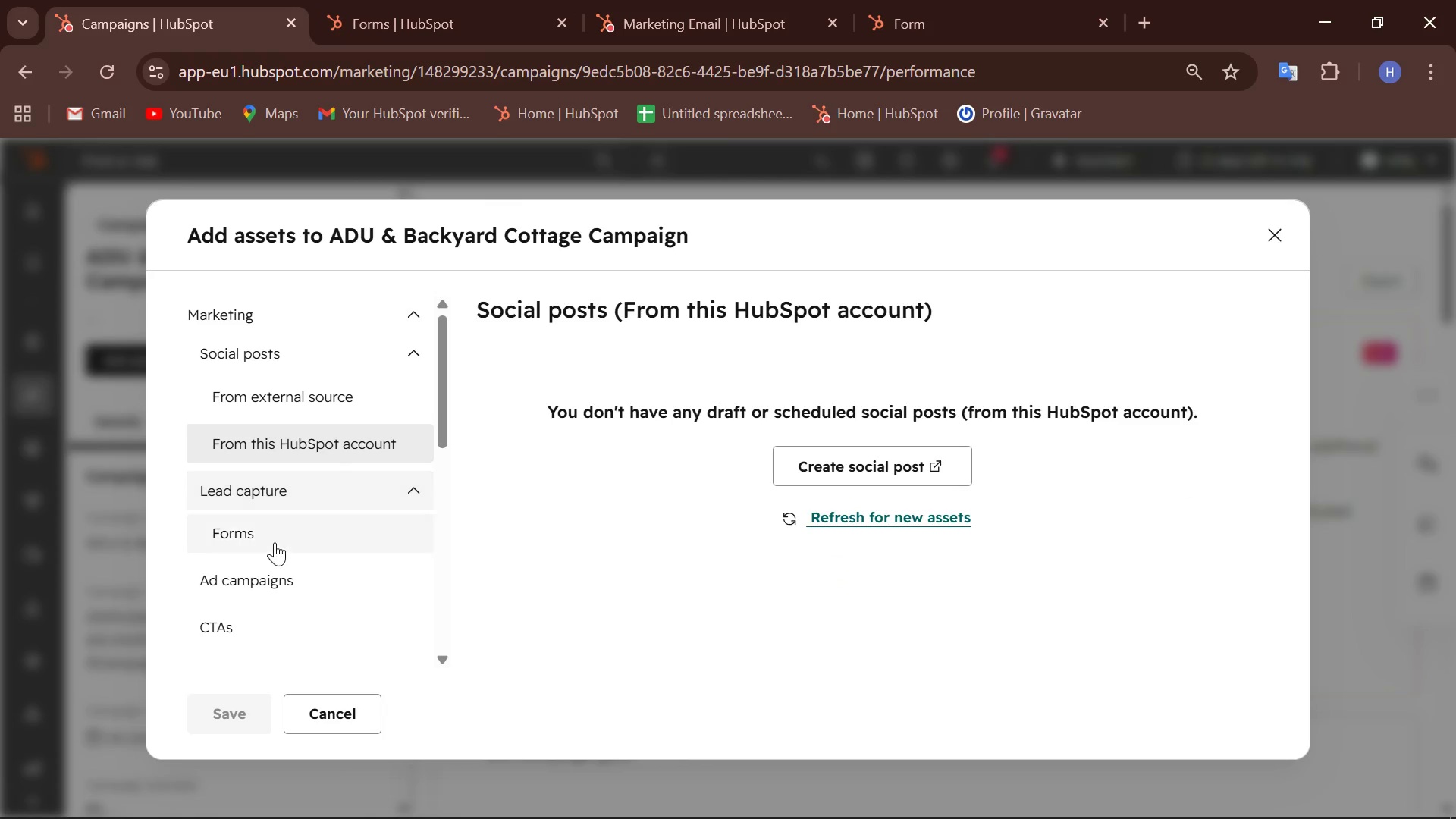 
left_click([275, 542])
 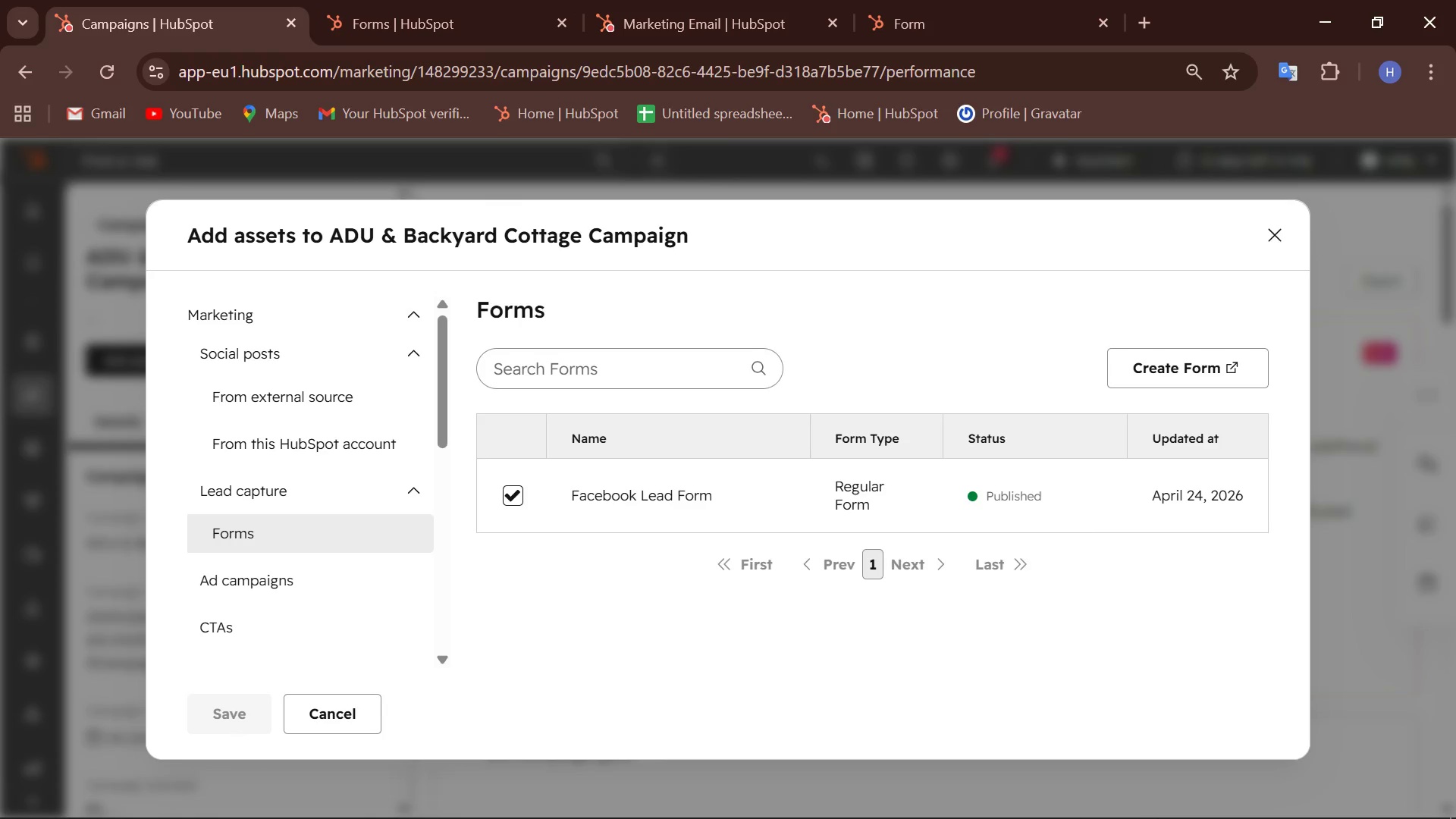 
right_click([1121, 785])
 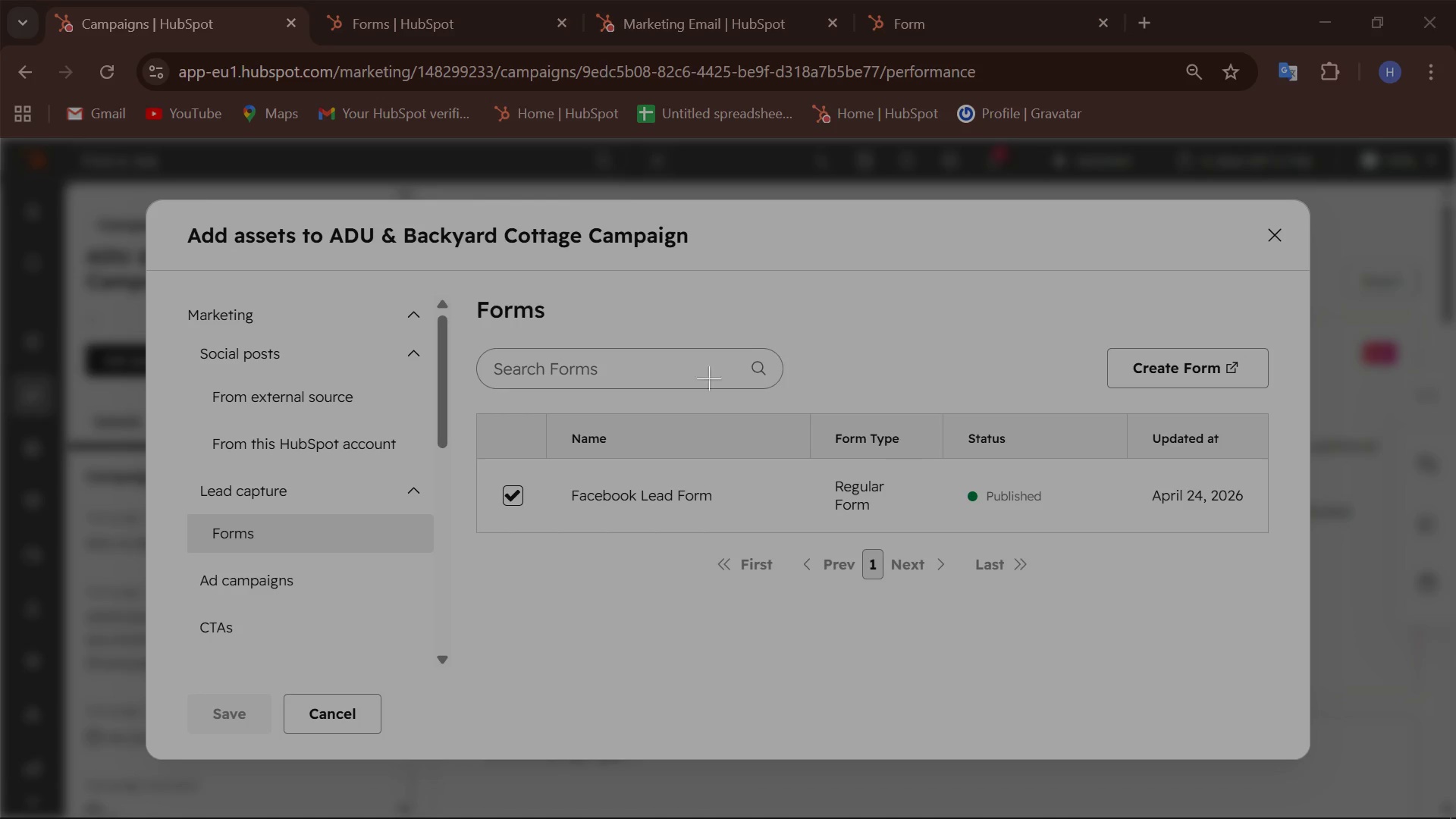 
left_click_drag(start_coordinate=[0, 0], to_coordinate=[1455, 818])
 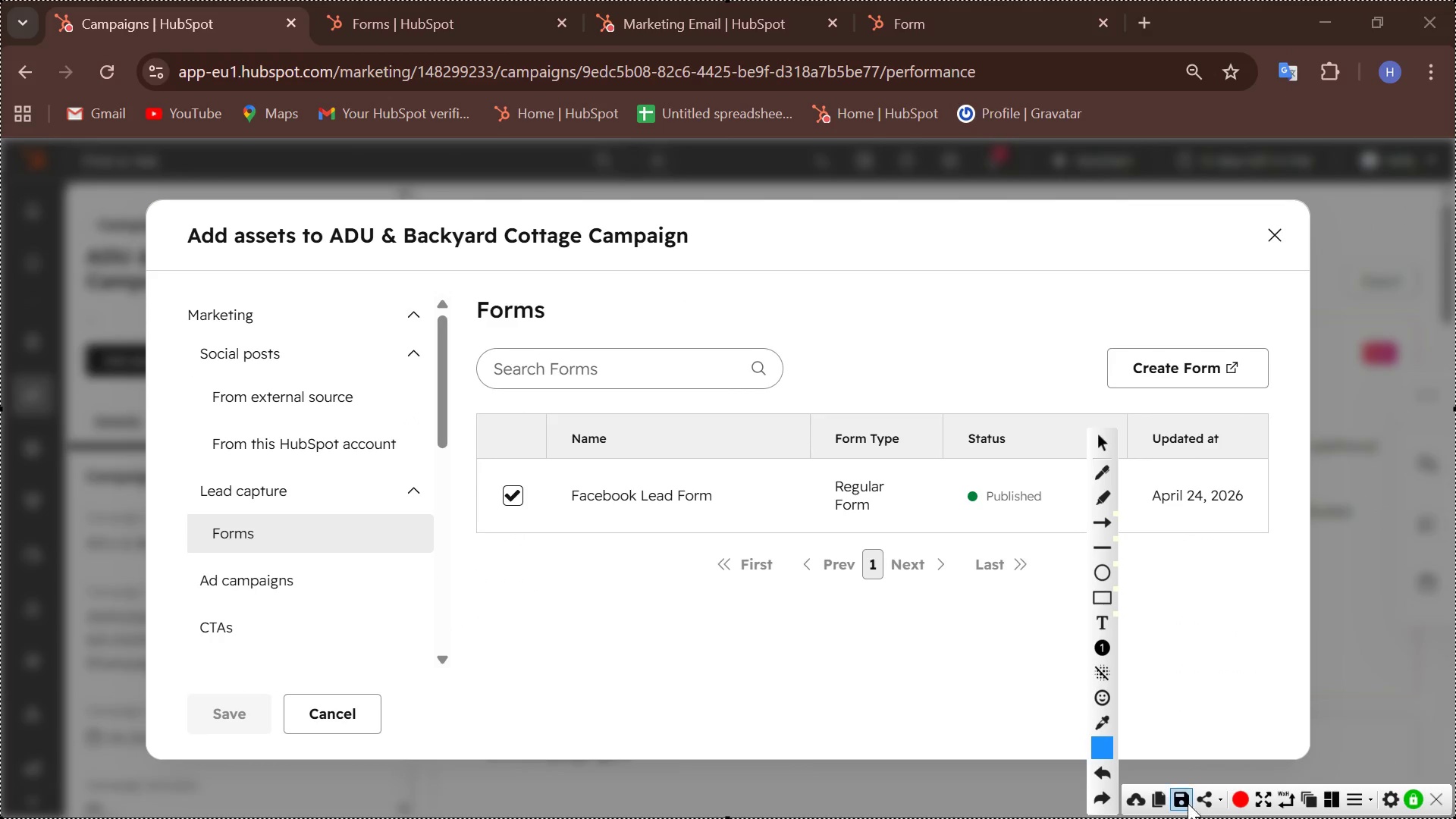 
left_click([1181, 792])
 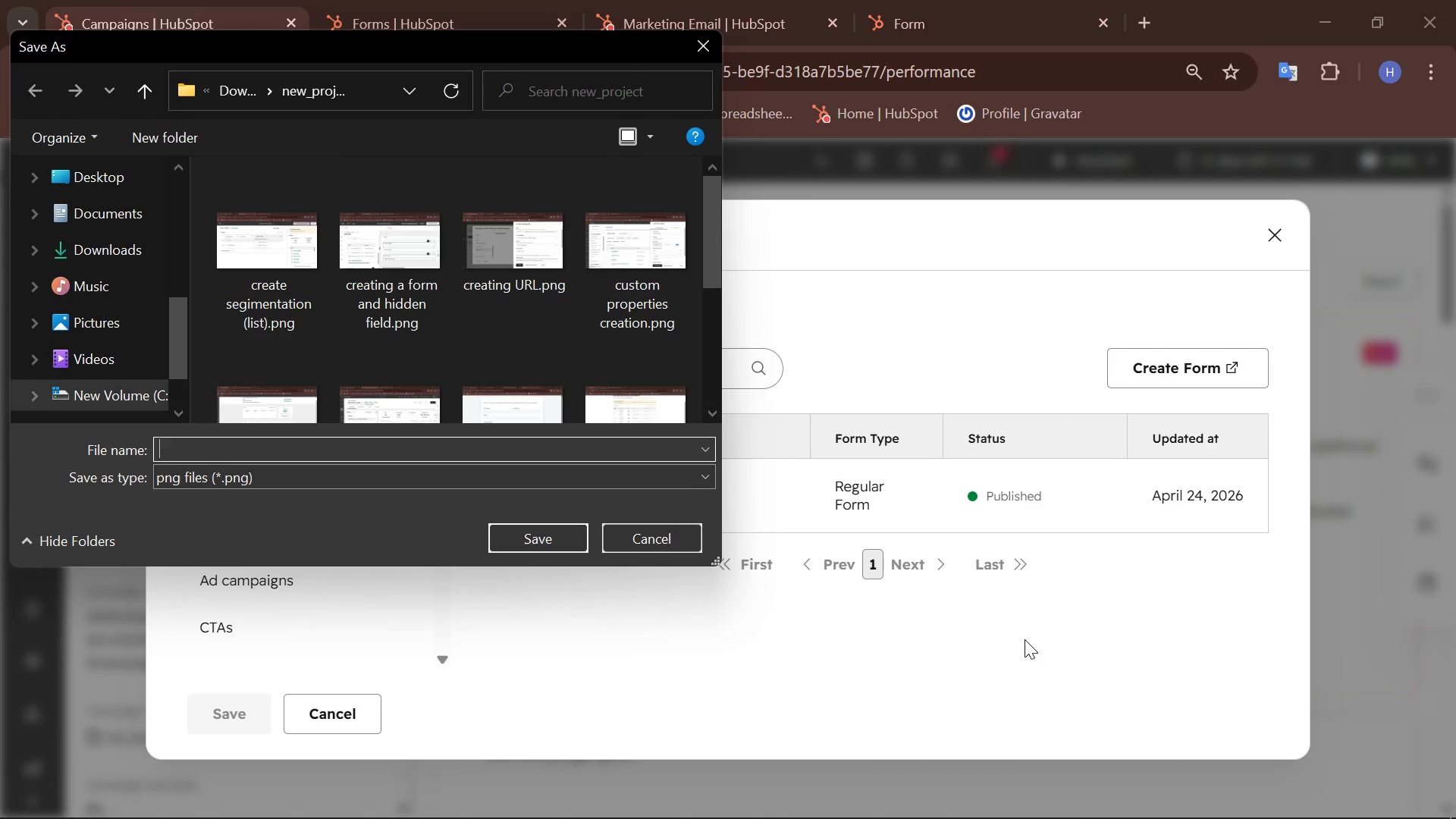 
type(adding Form to camping)
 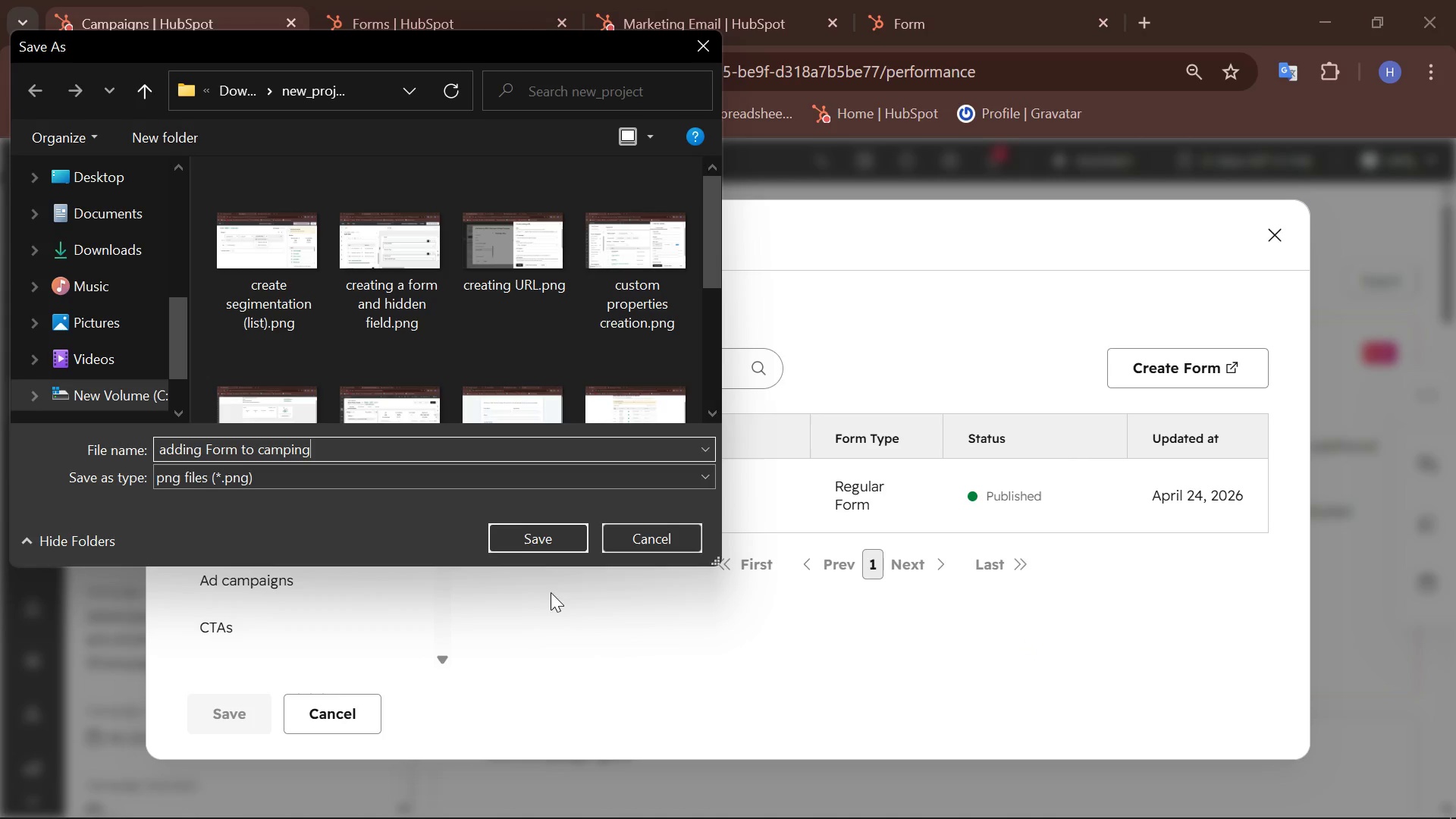 
left_click([519, 531])
 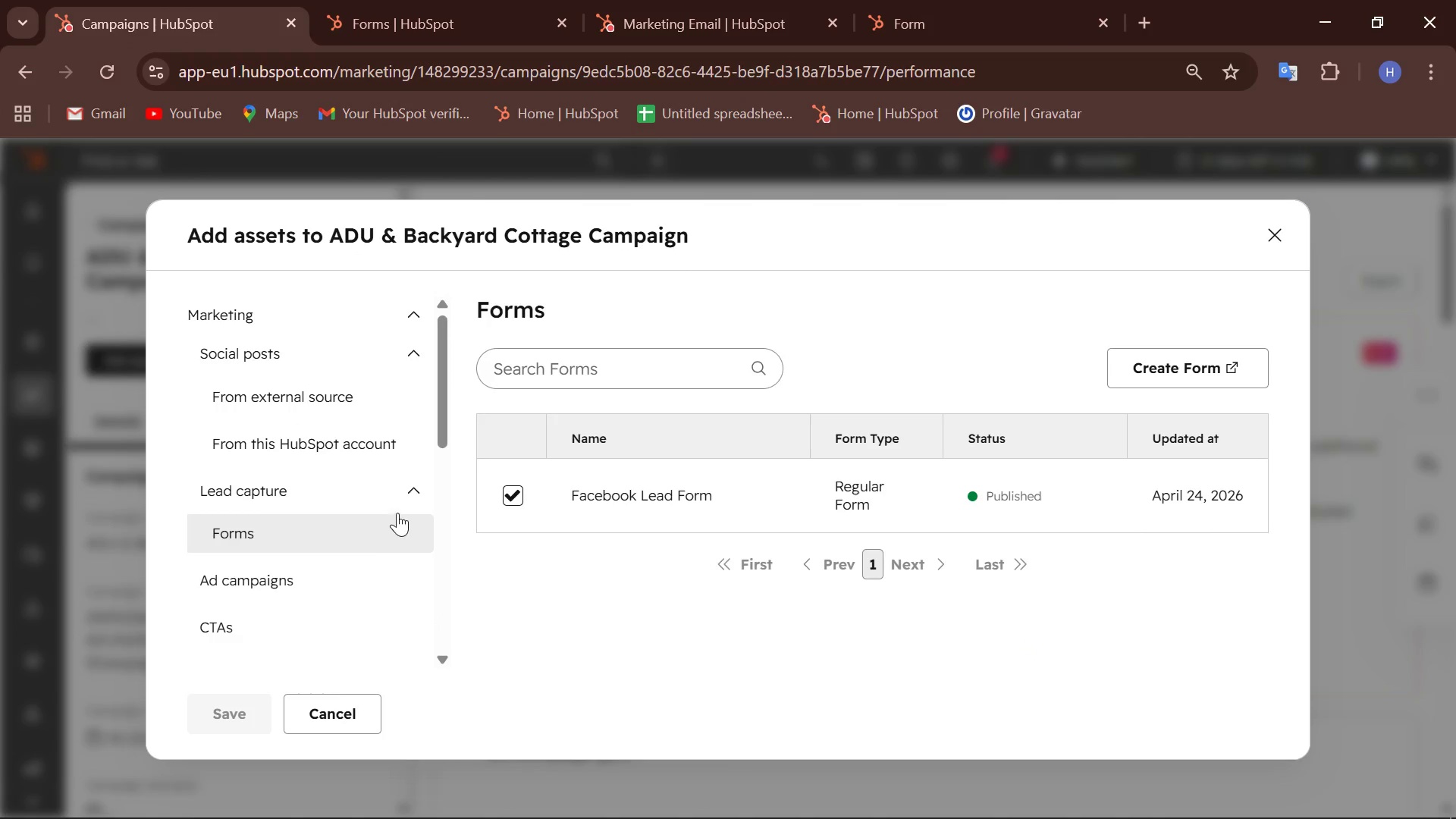 
left_click([397, 504])
 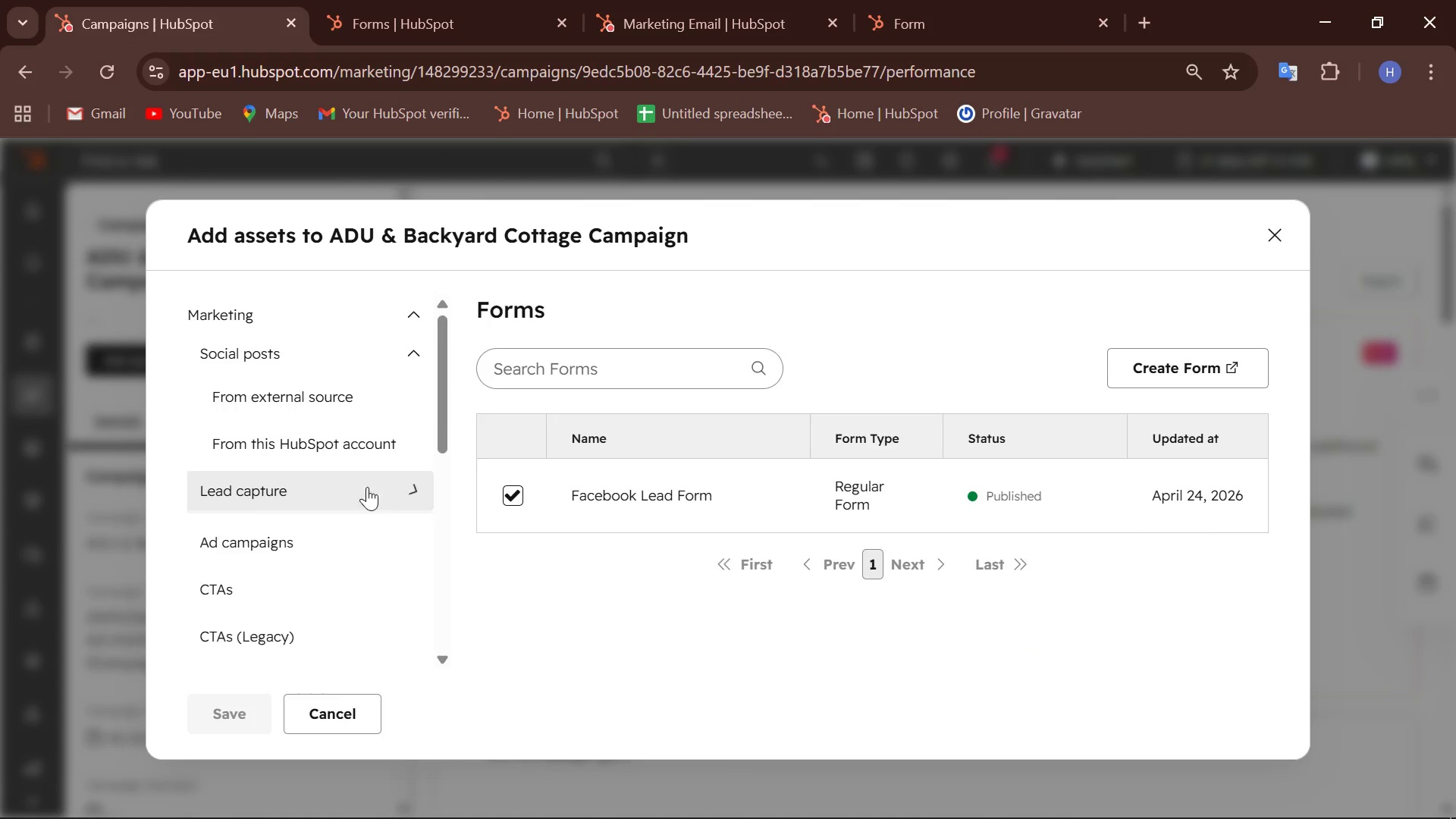 
scroll: coordinate [355, 488], scroll_direction: down, amount: 4.0
 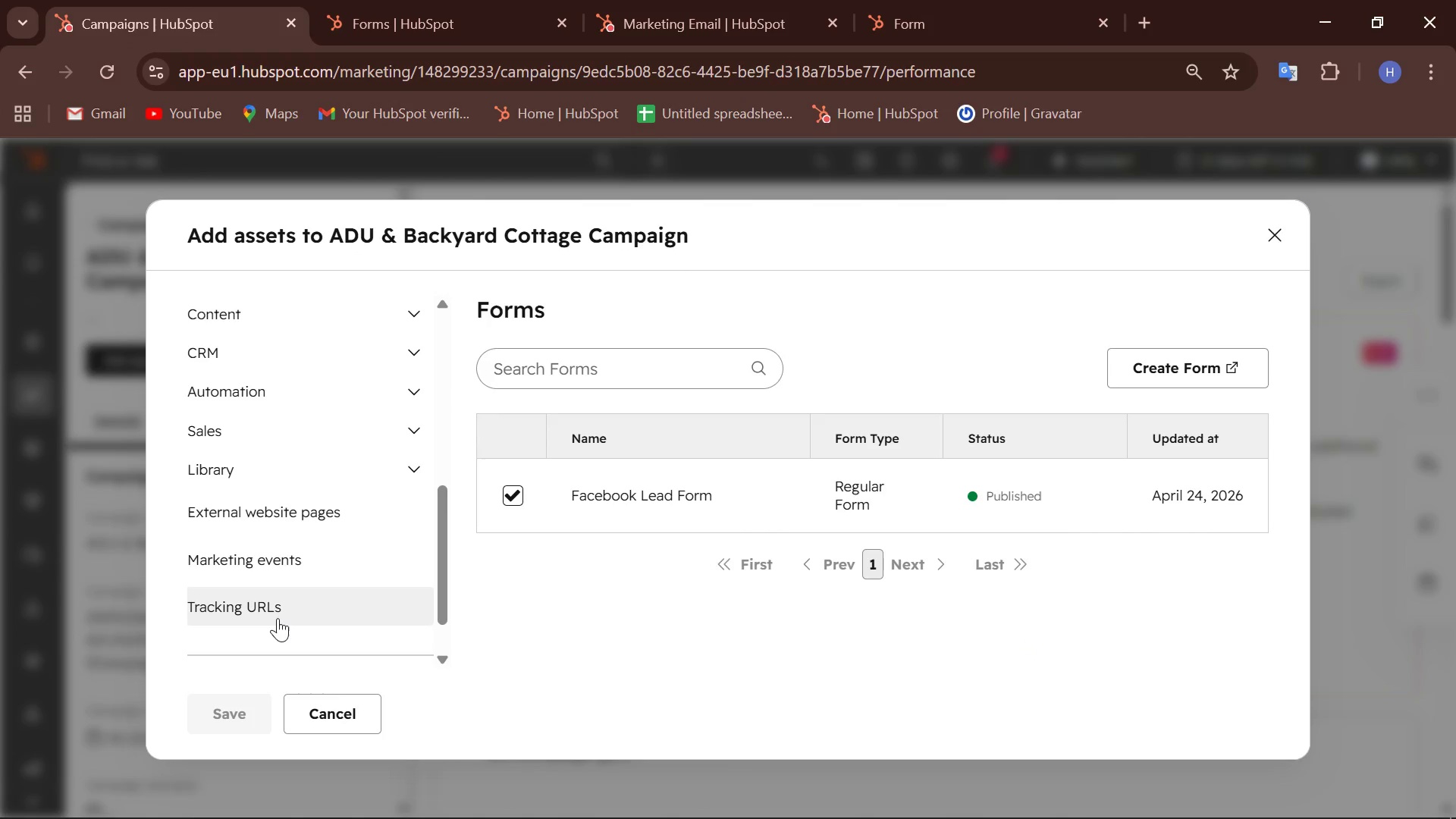 
left_click([278, 618])
 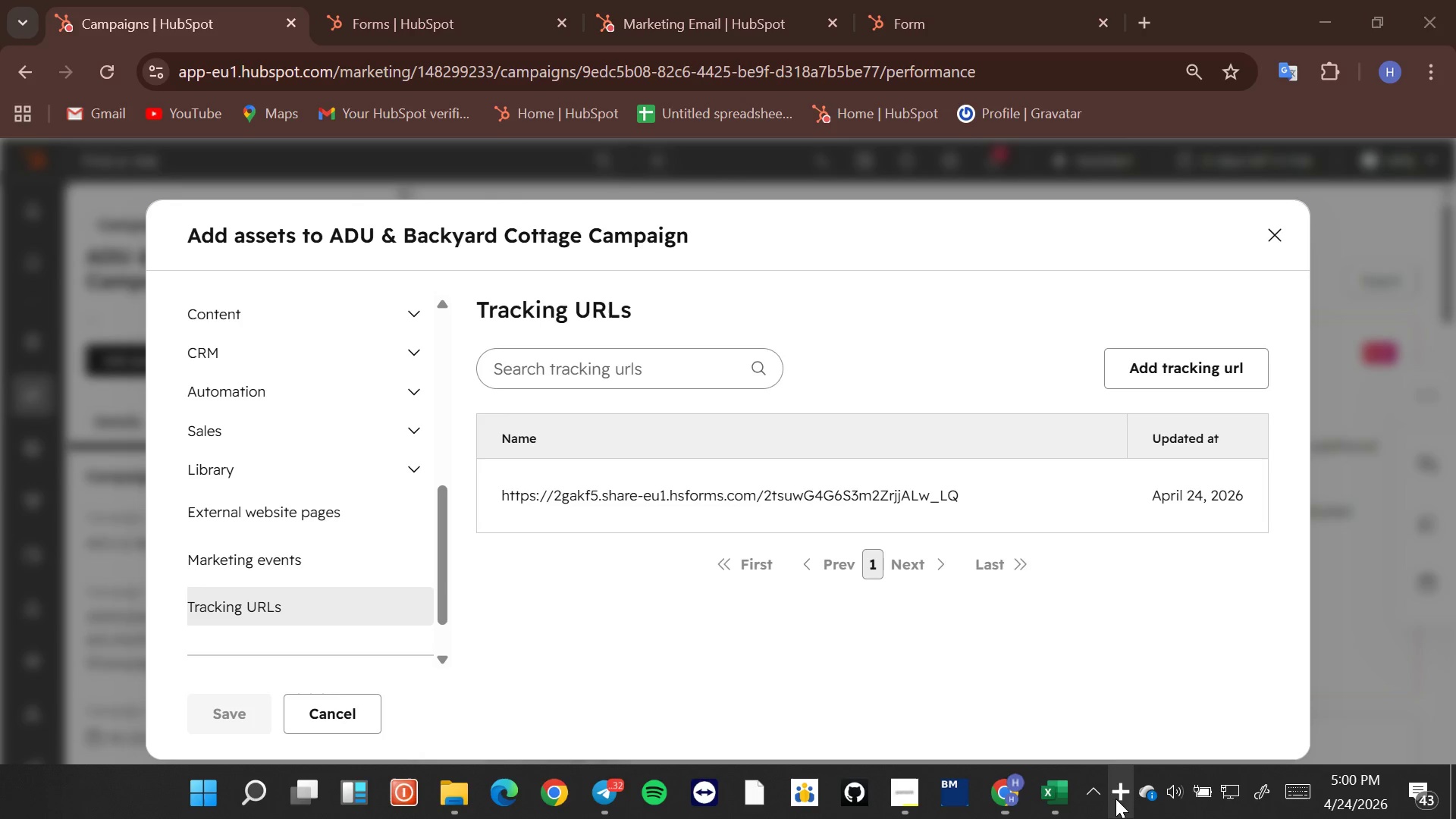 
left_click([1031, 523])
 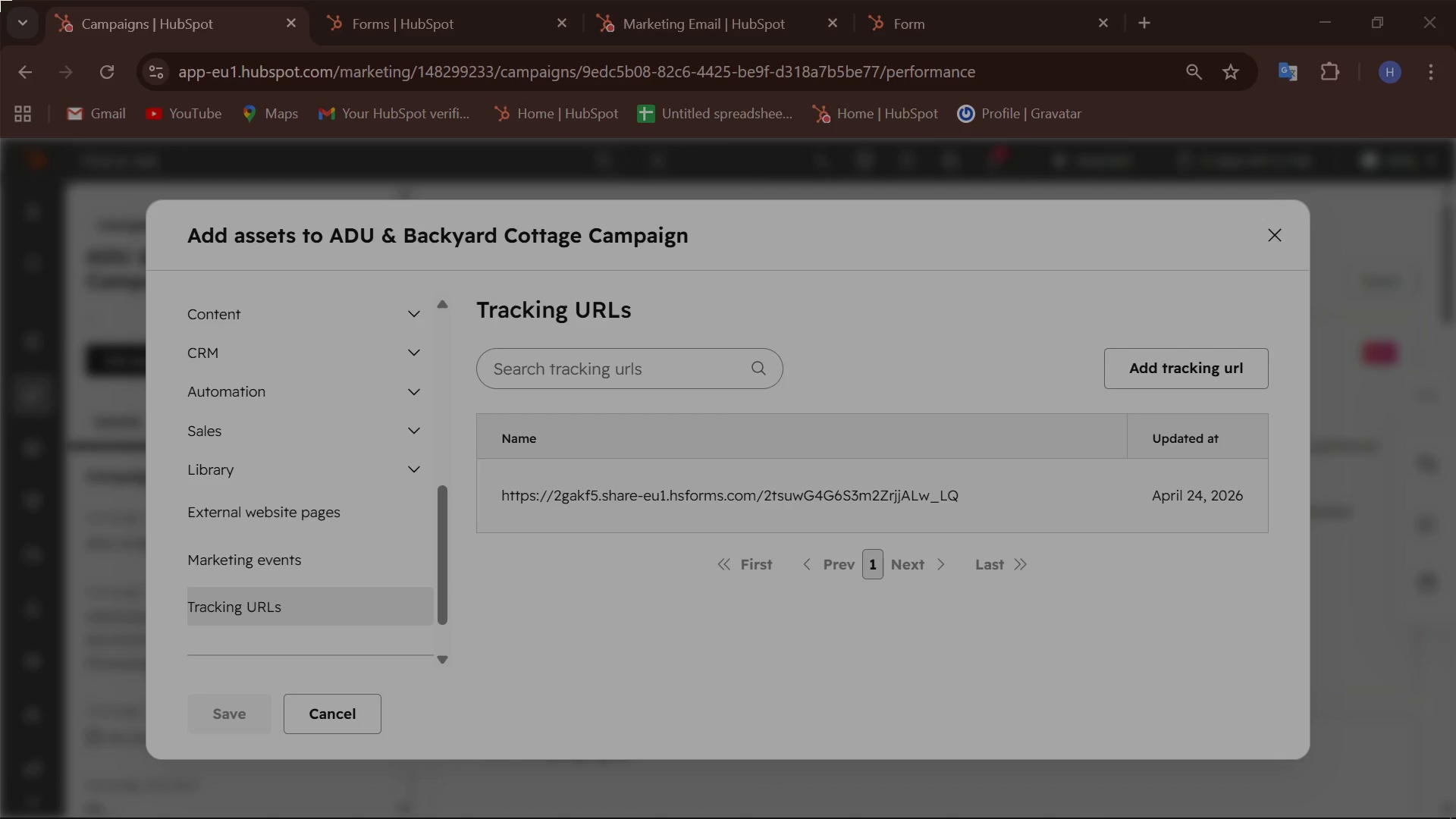 
left_click_drag(start_coordinate=[0, 0], to_coordinate=[1455, 818])
 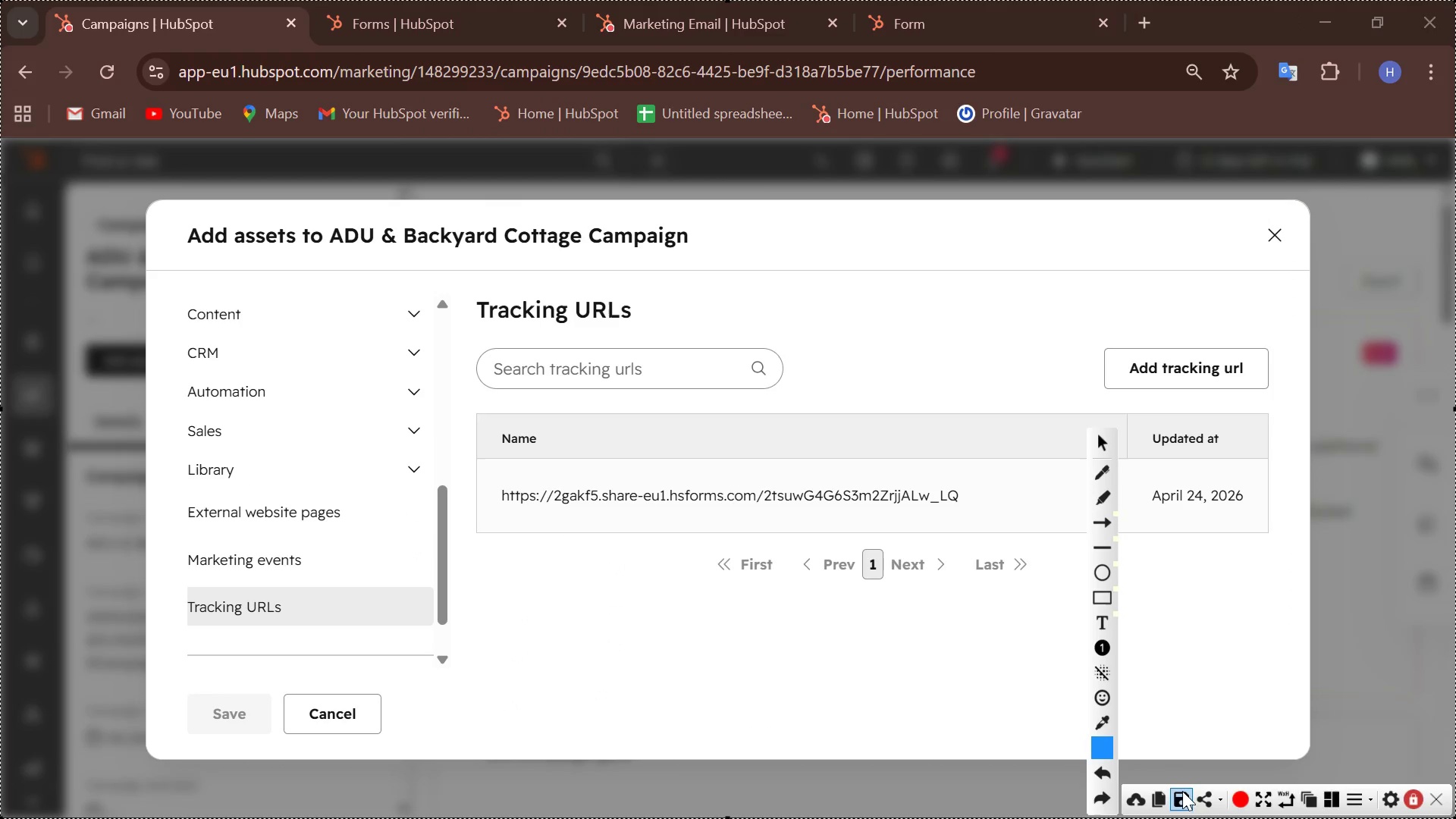 
left_click([1183, 792])
 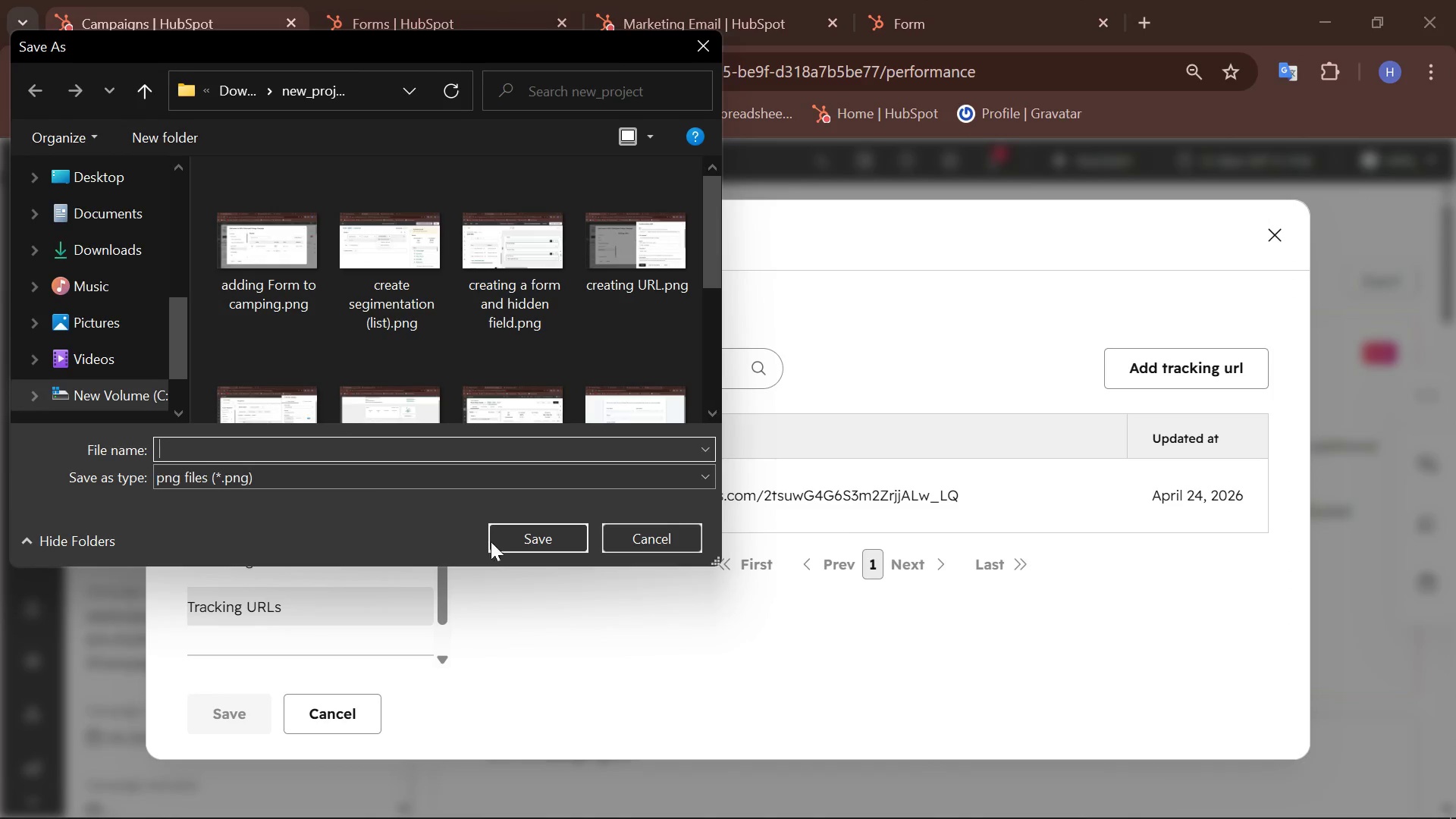 
type(adding URL to camping)
 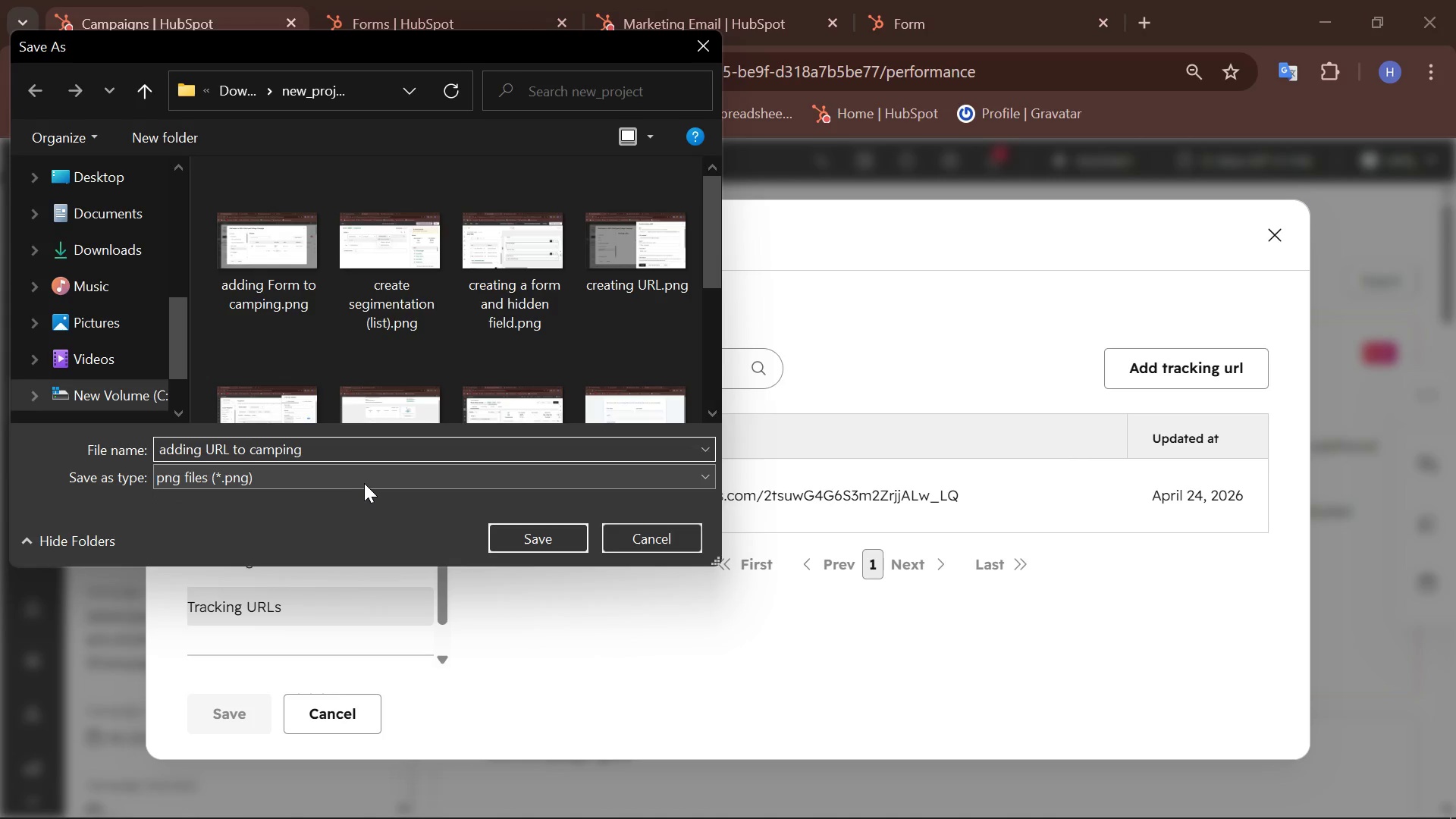 
left_click([545, 545])
 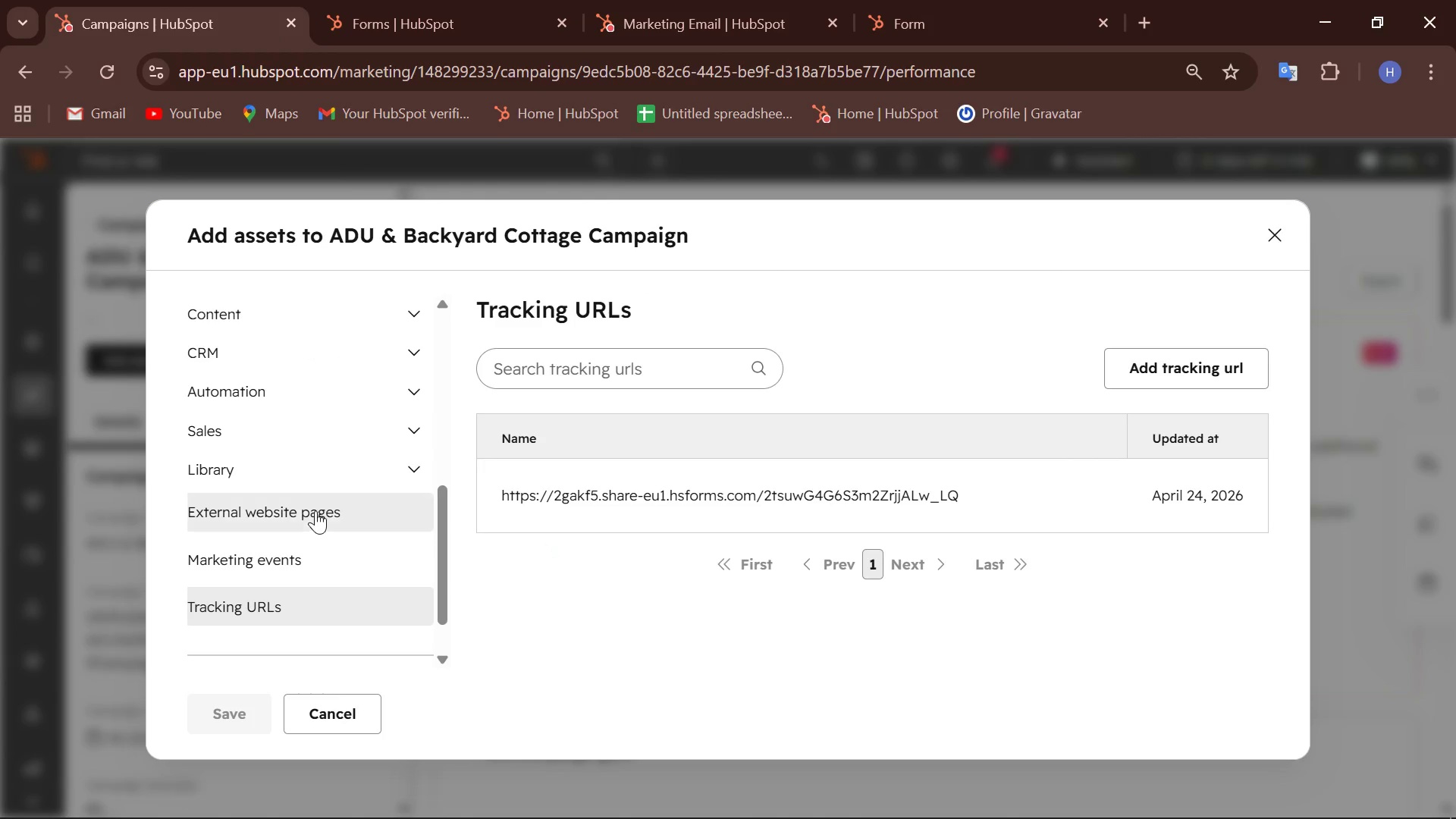 
left_click([346, 469])
 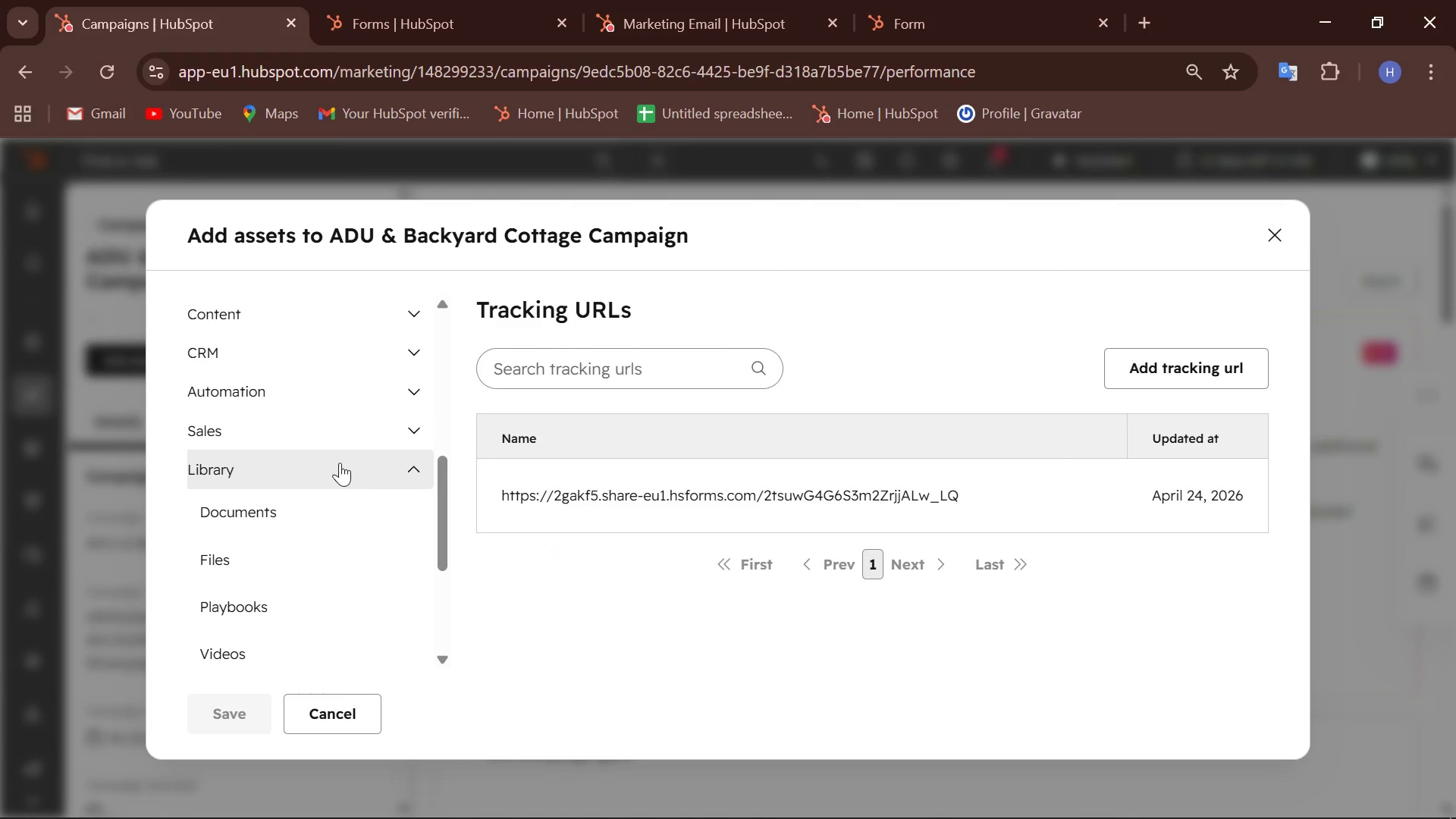 
left_click([340, 476])
 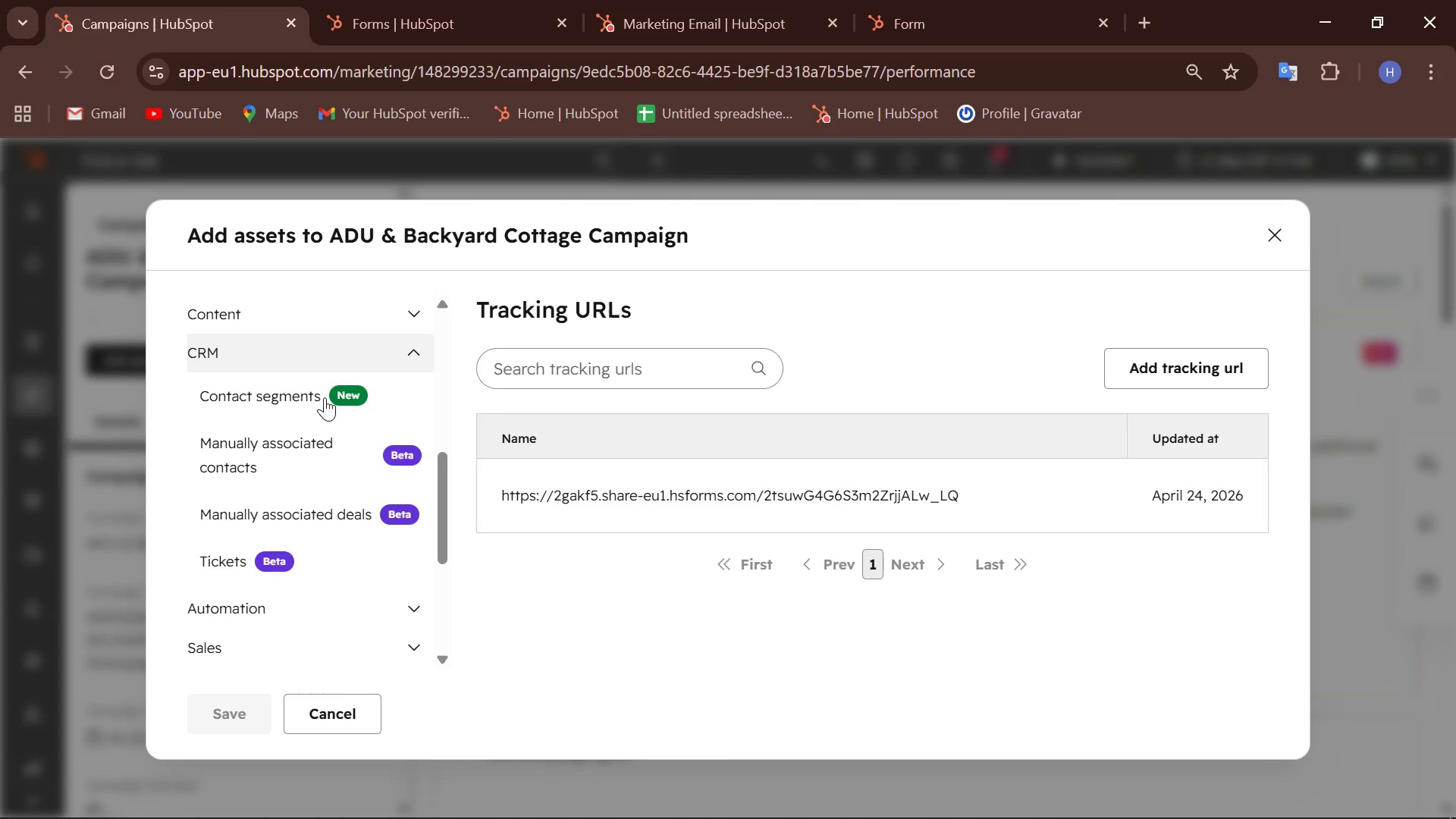 
left_click([294, 400])
 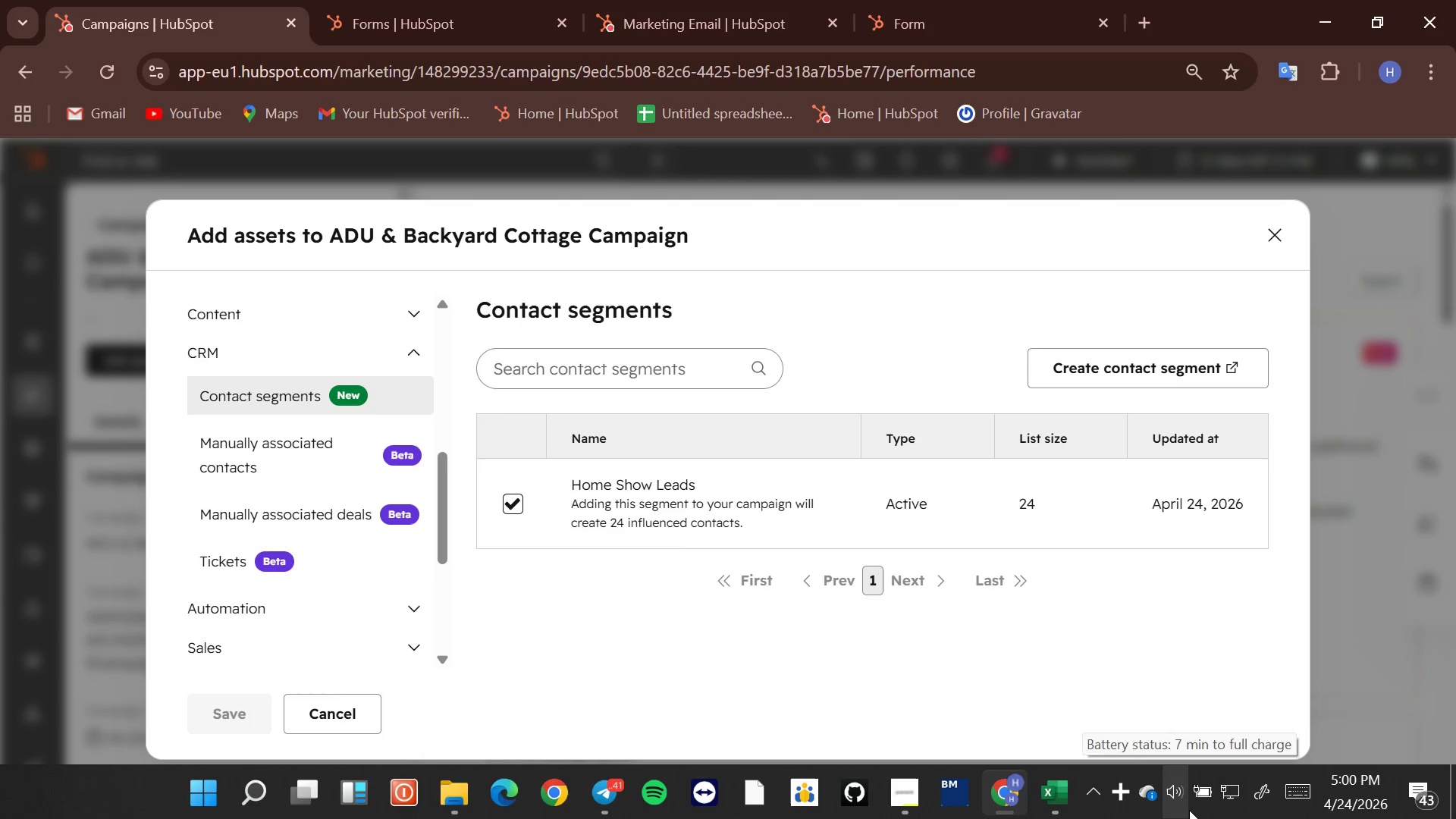 
right_click([1125, 788])
 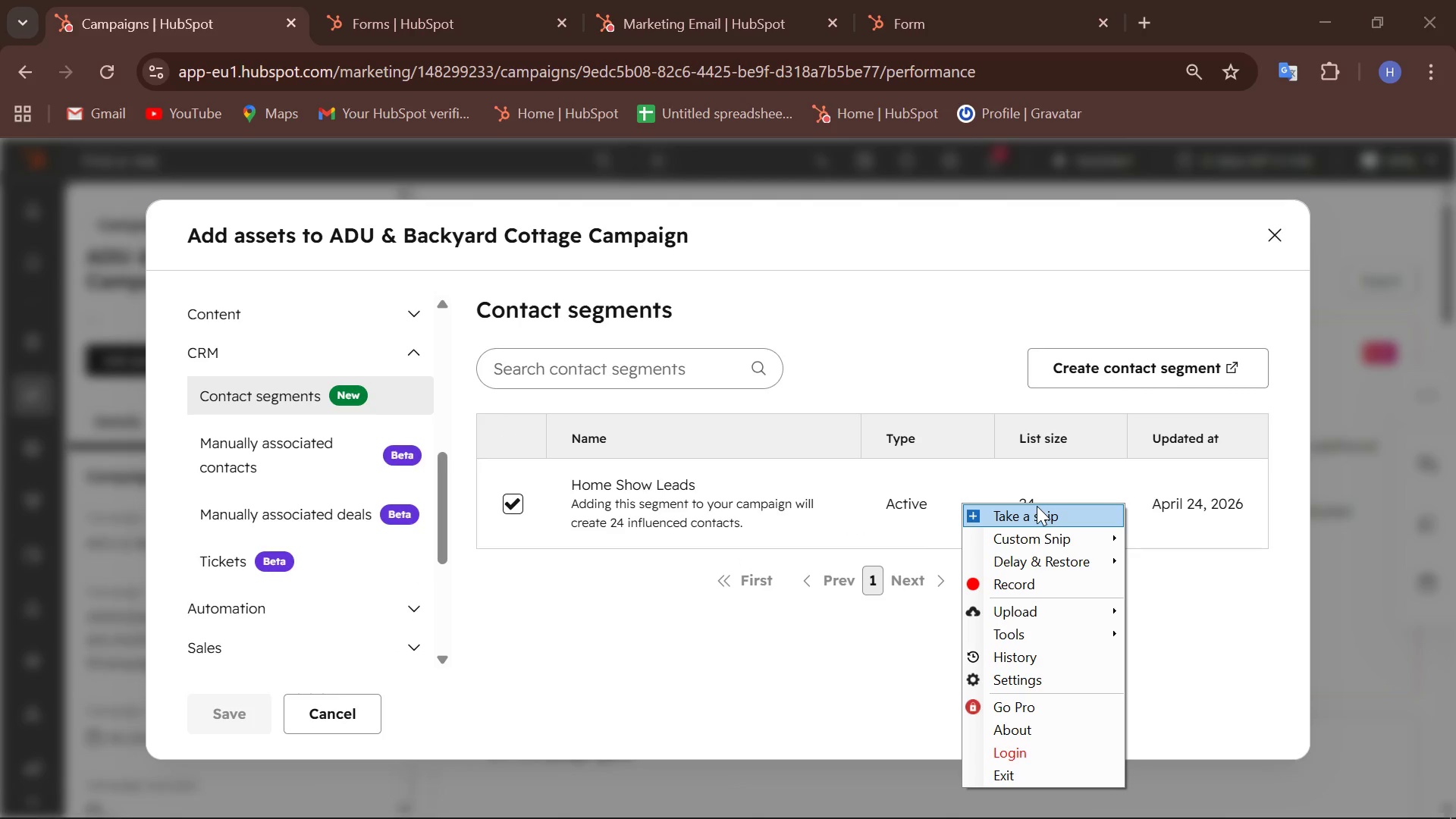 
left_click([1039, 512])
 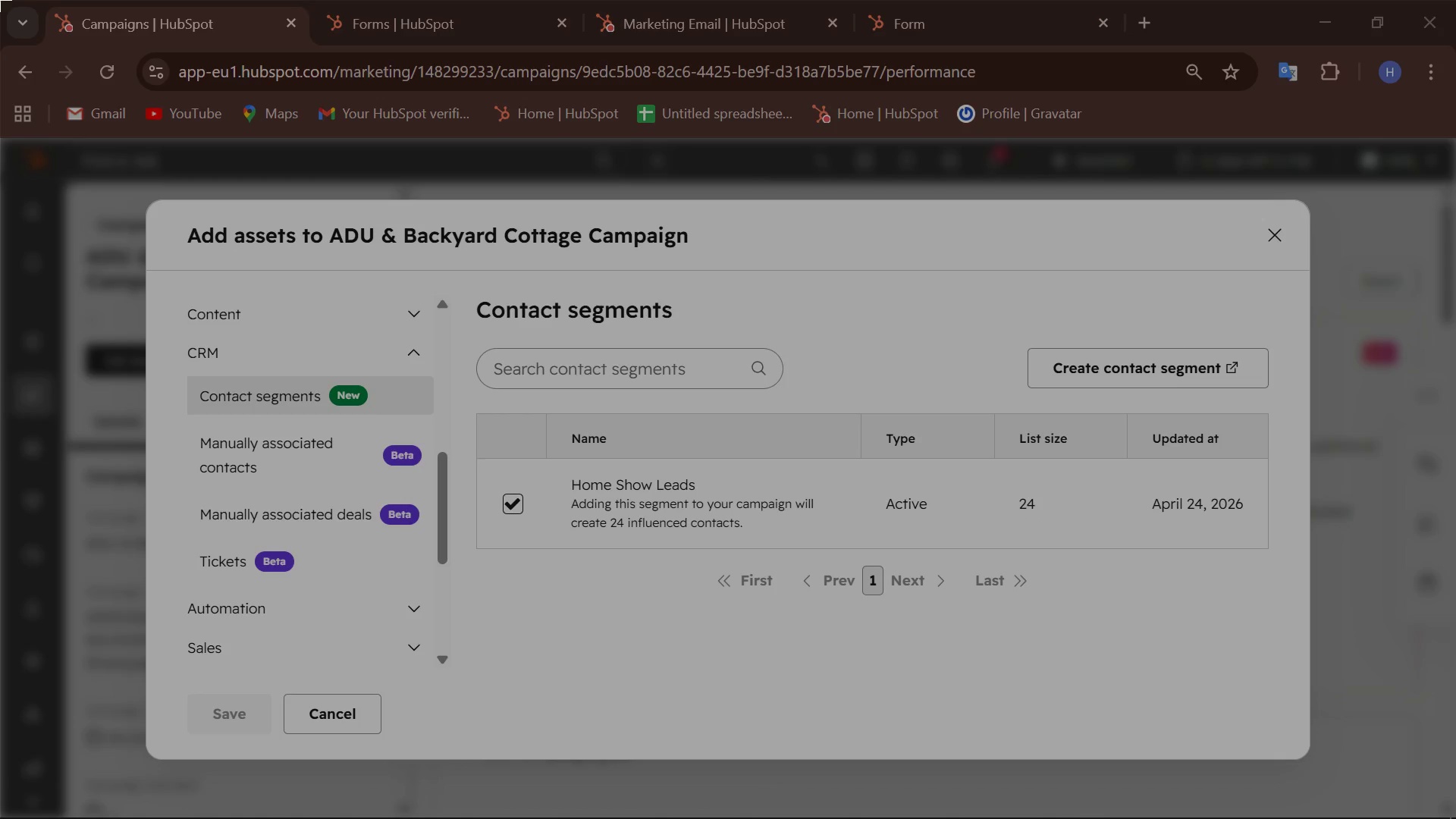 
left_click_drag(start_coordinate=[0, 0], to_coordinate=[1455, 818])
 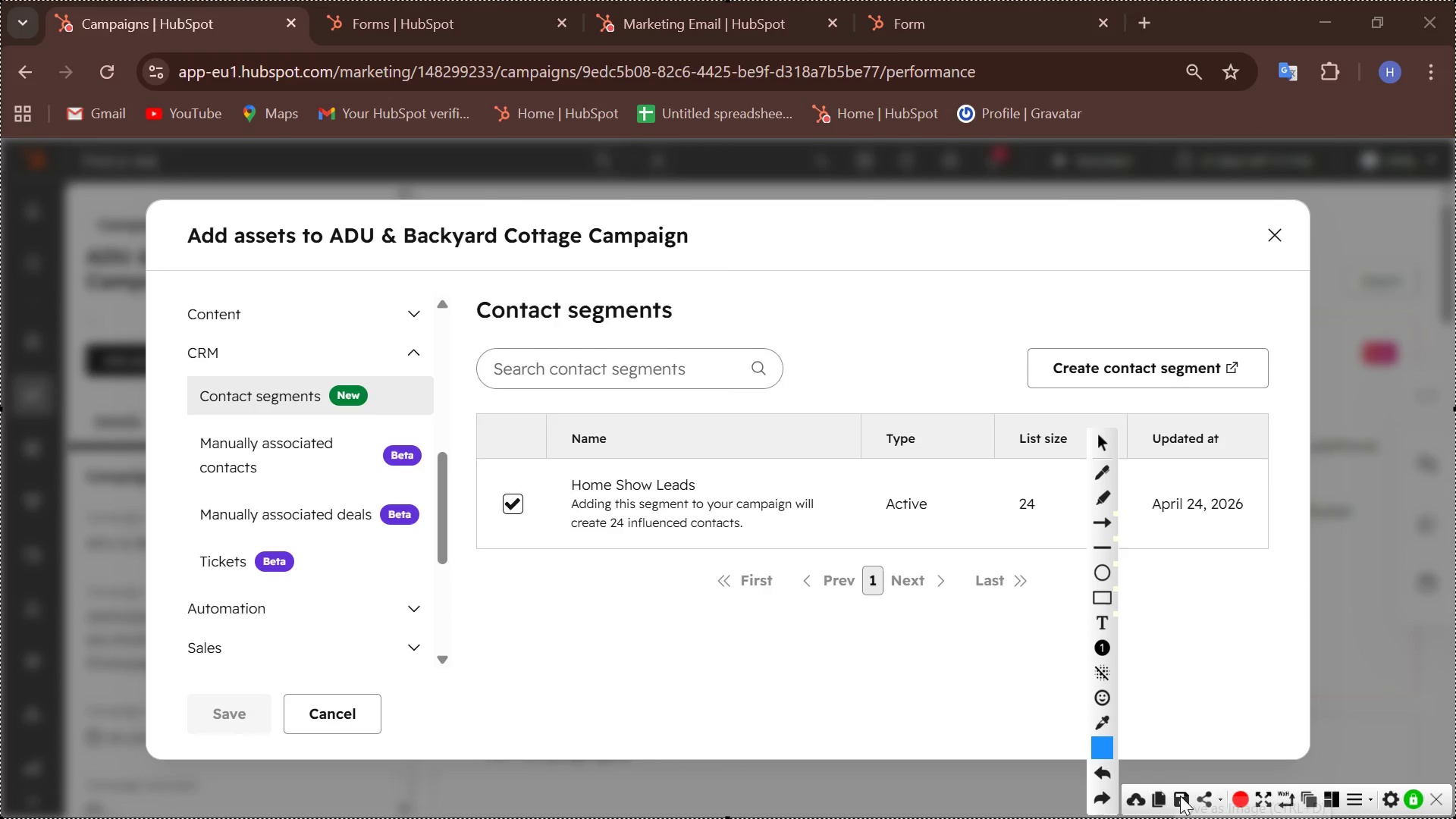 
left_click([1181, 795])
 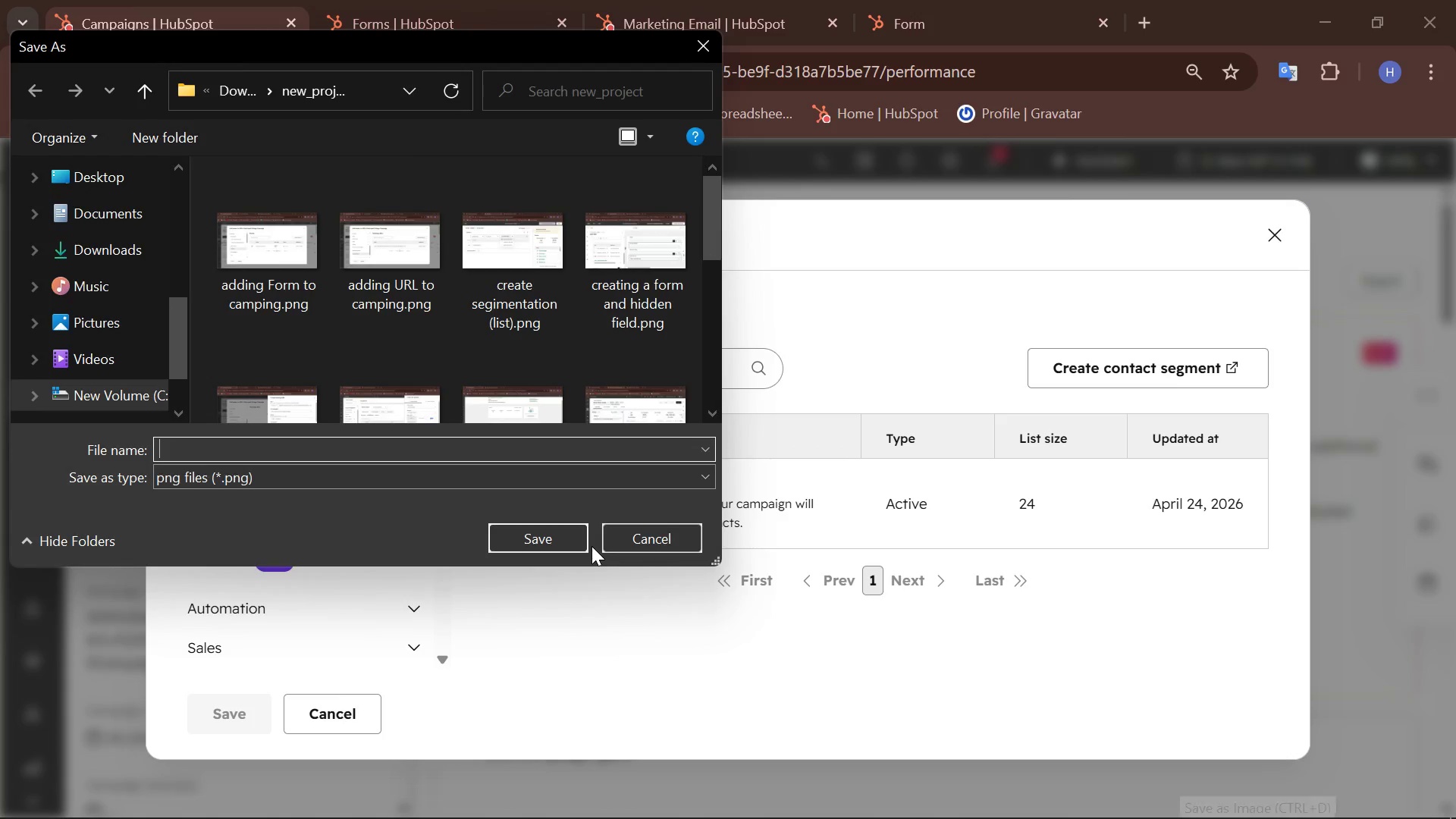 
type(adding list to camping)
 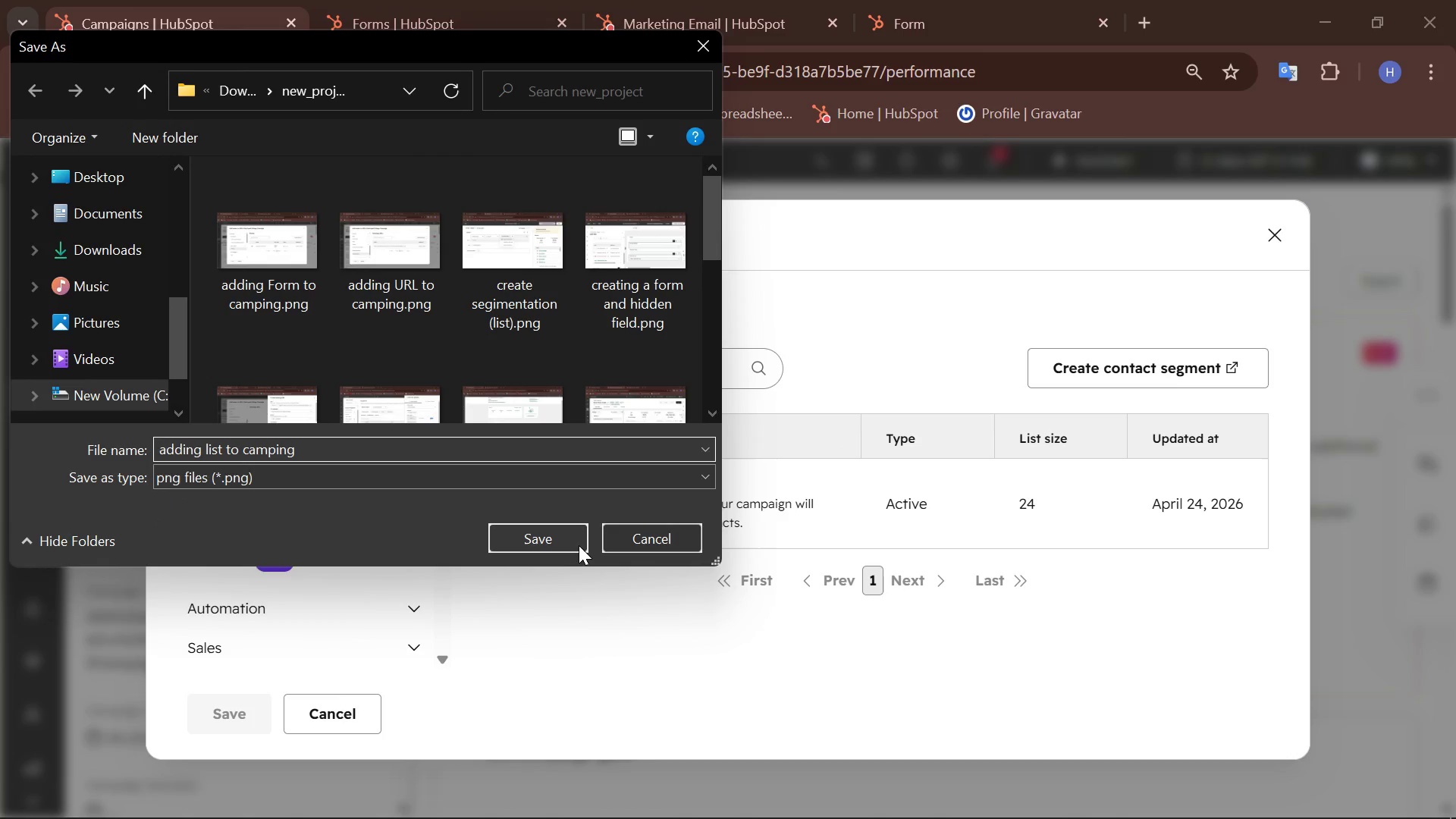 
left_click([579, 544])
 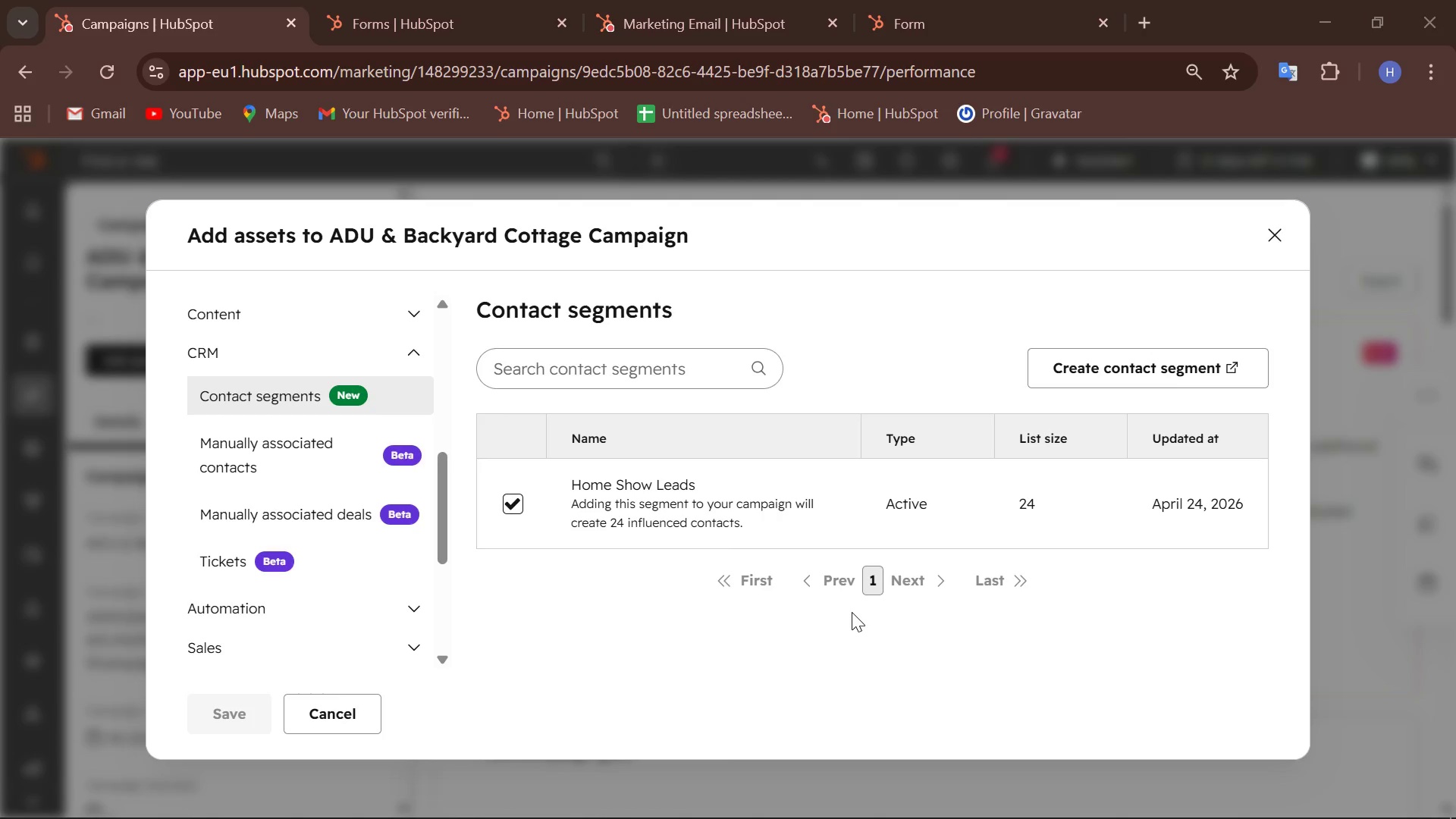 
wait(9.8)
 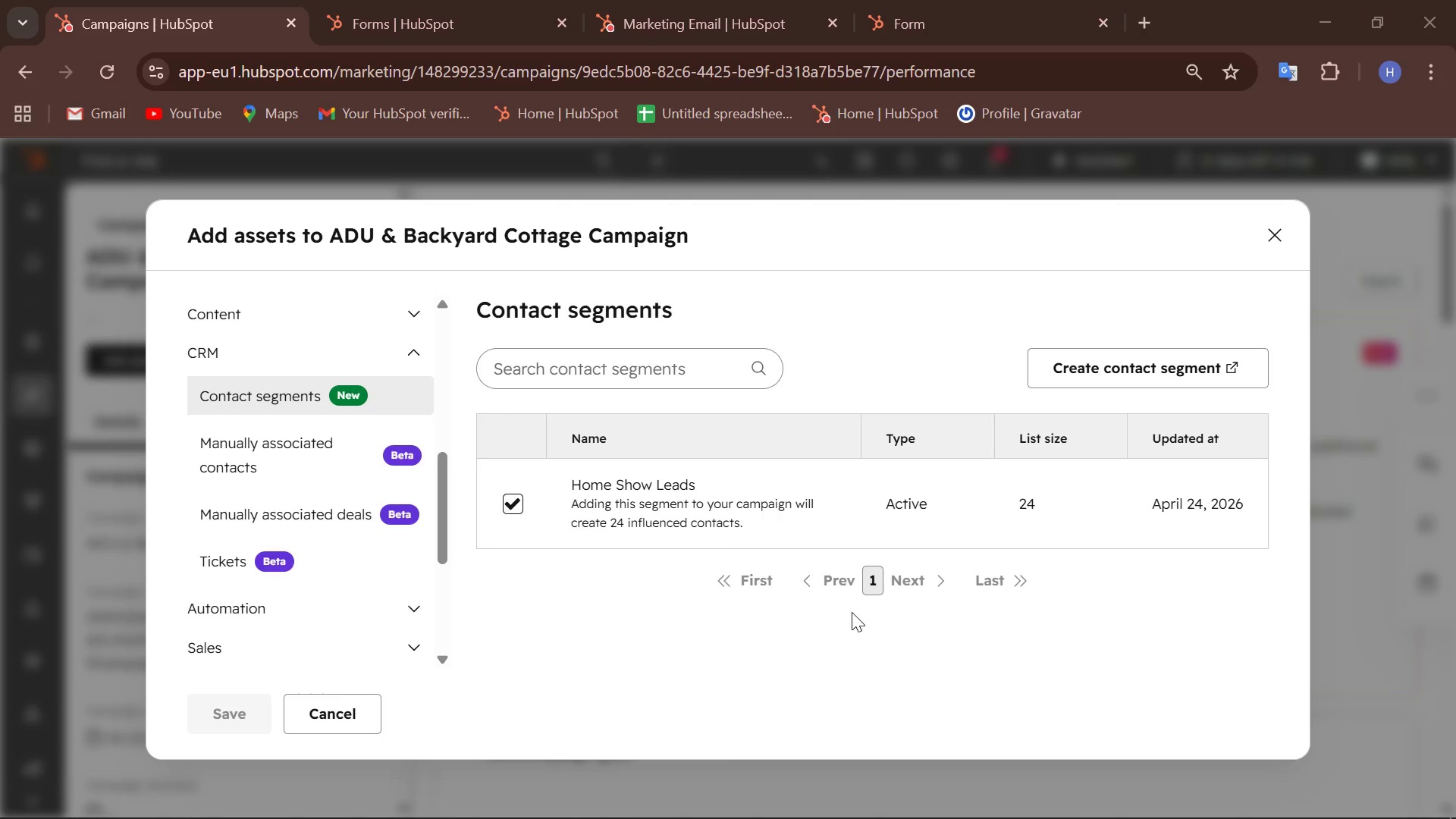 
left_click([860, 40])
 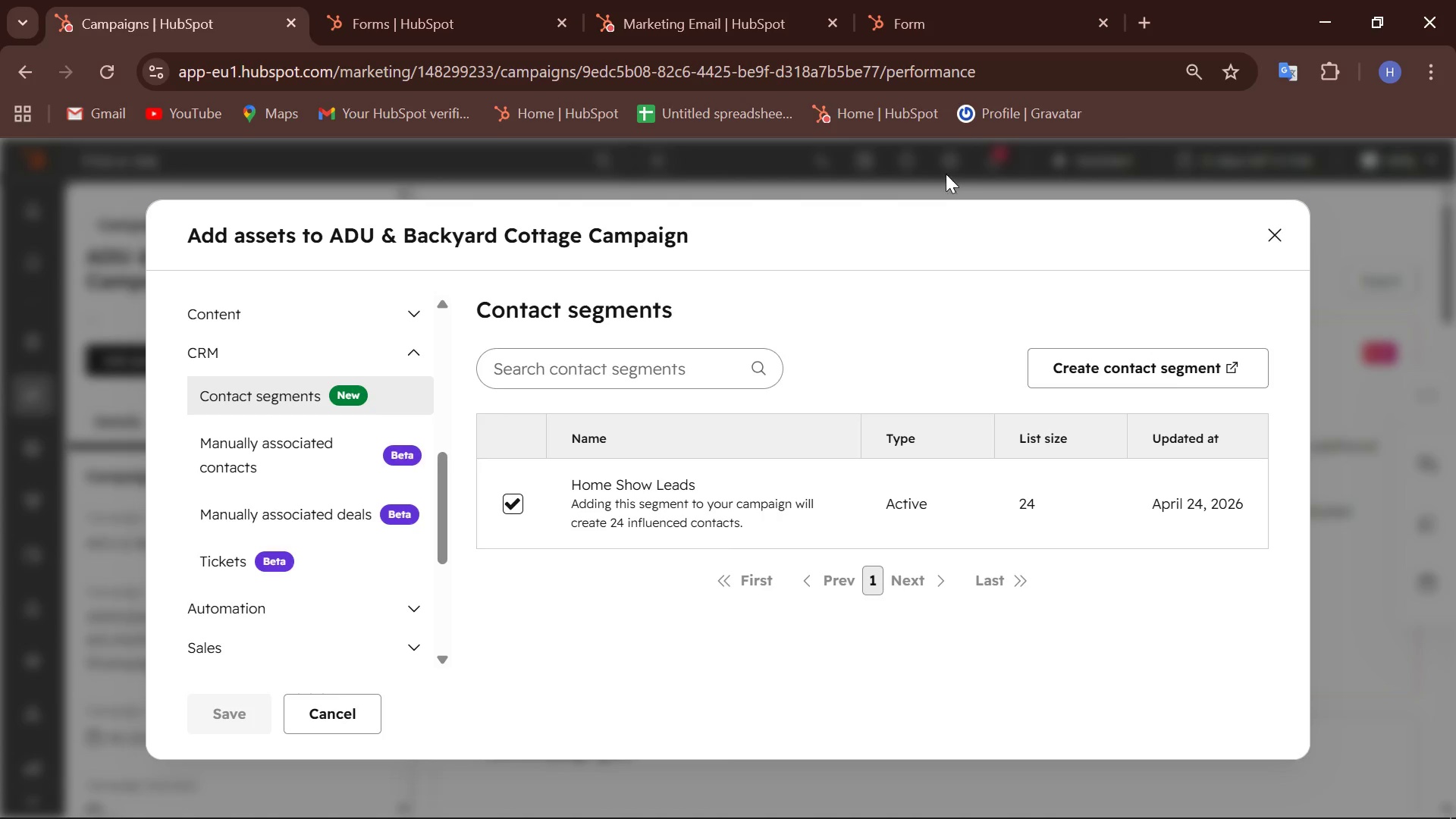 
scroll: coordinate [253, 425], scroll_direction: none, amount: 0.0
 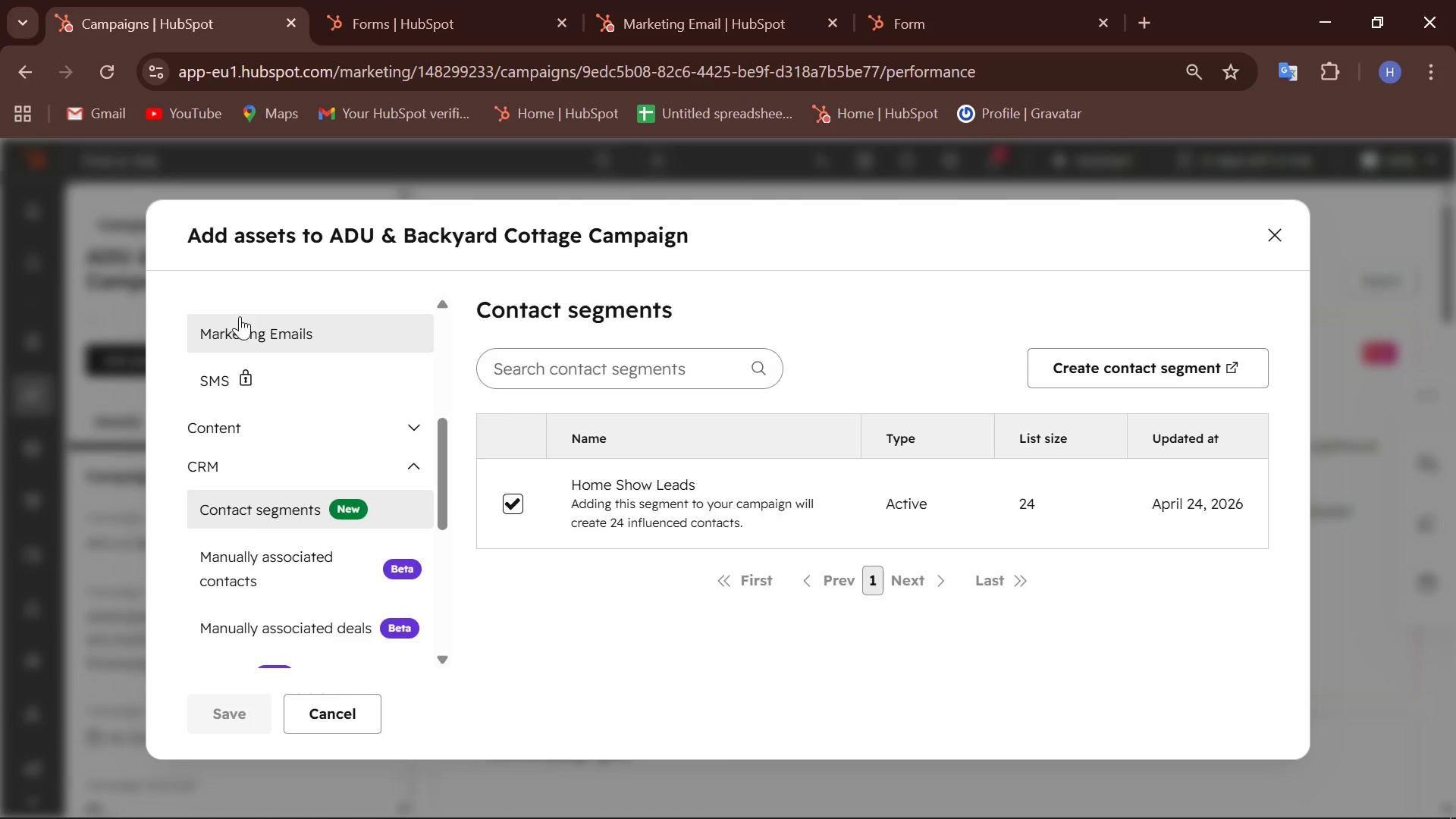 
scroll: coordinate [262, 366], scroll_direction: down, amount: 1.0
 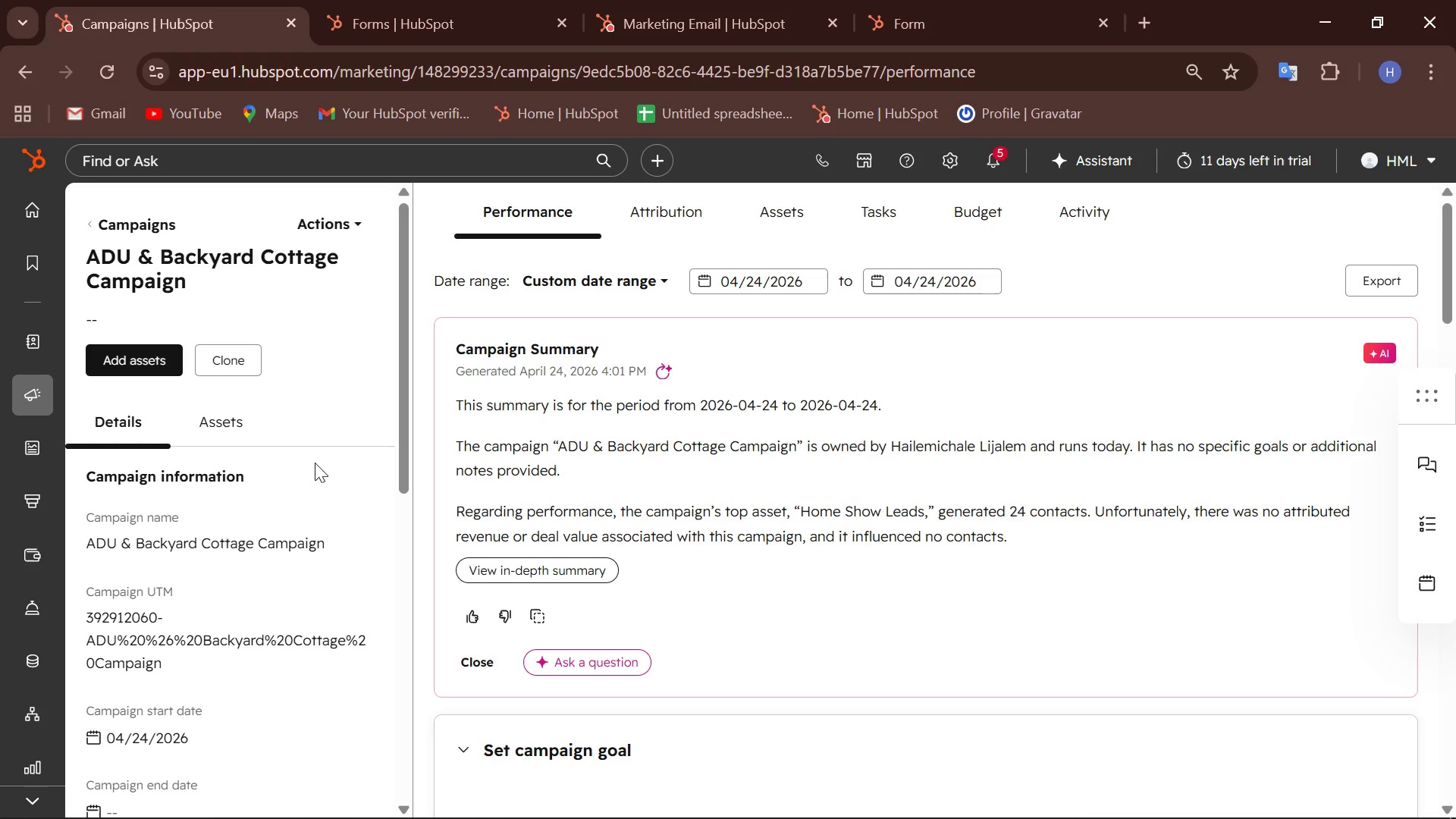 
wait(12.31)
 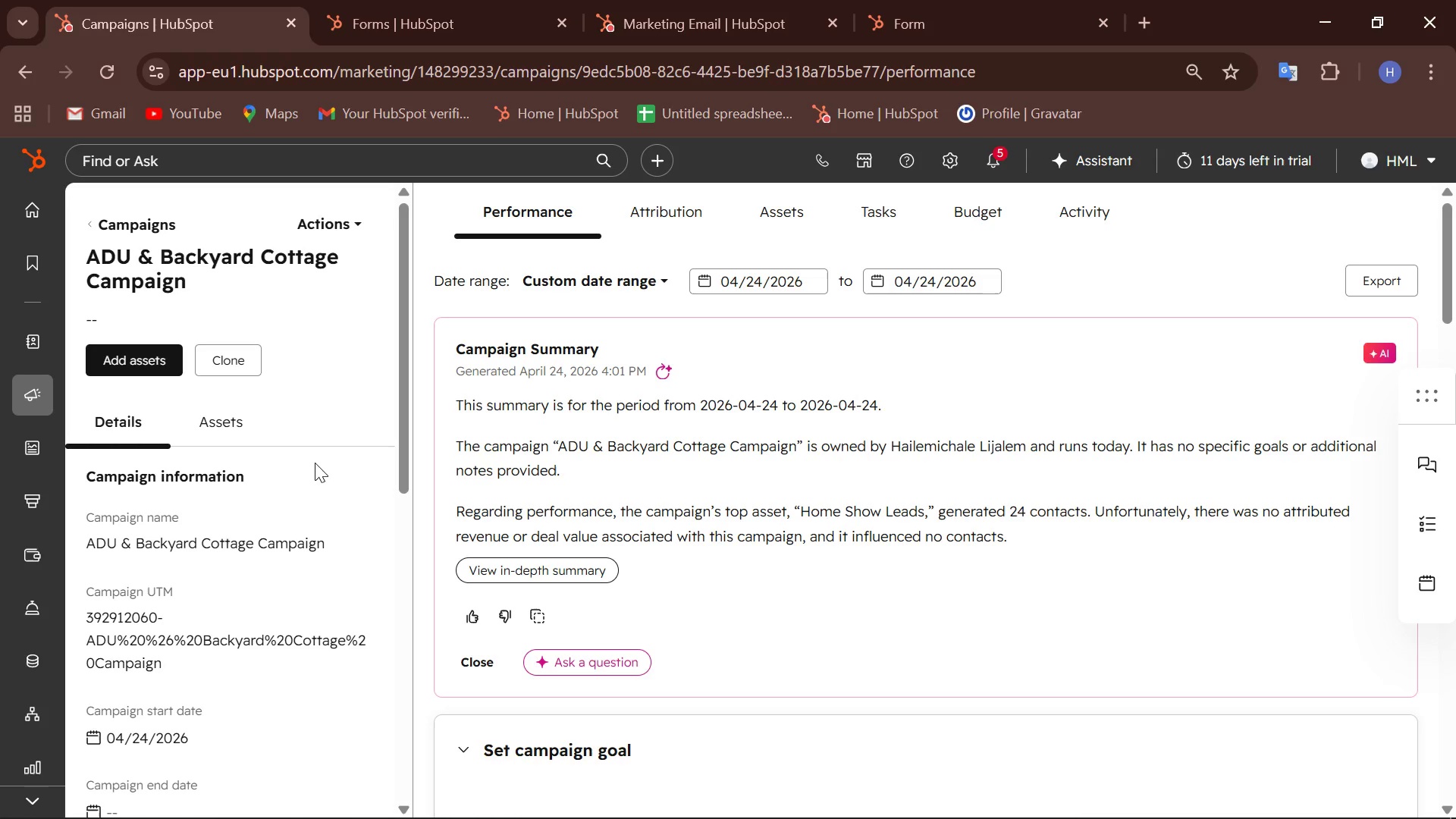 
left_click([140, 753])
 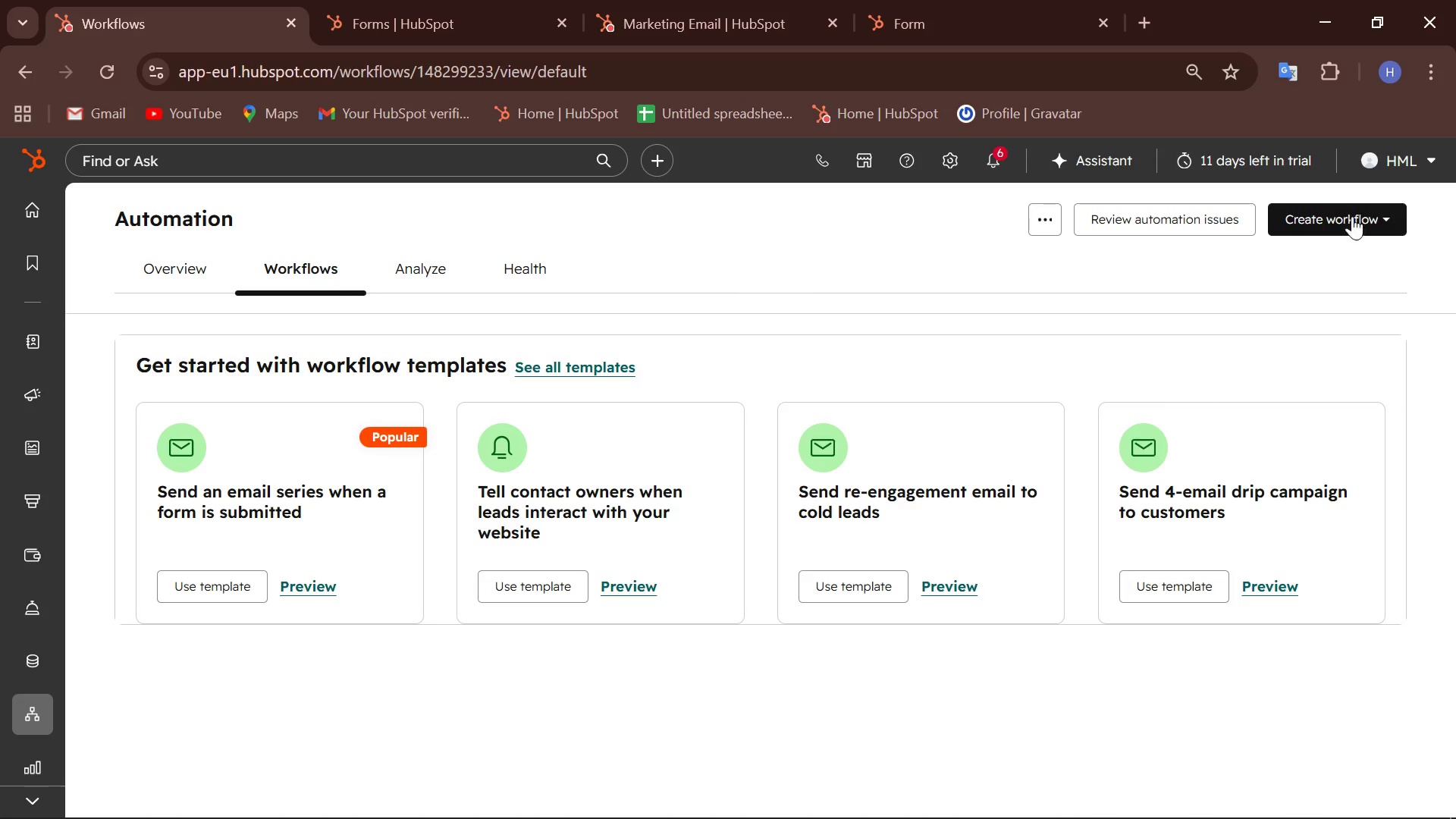 
wait(5.72)
 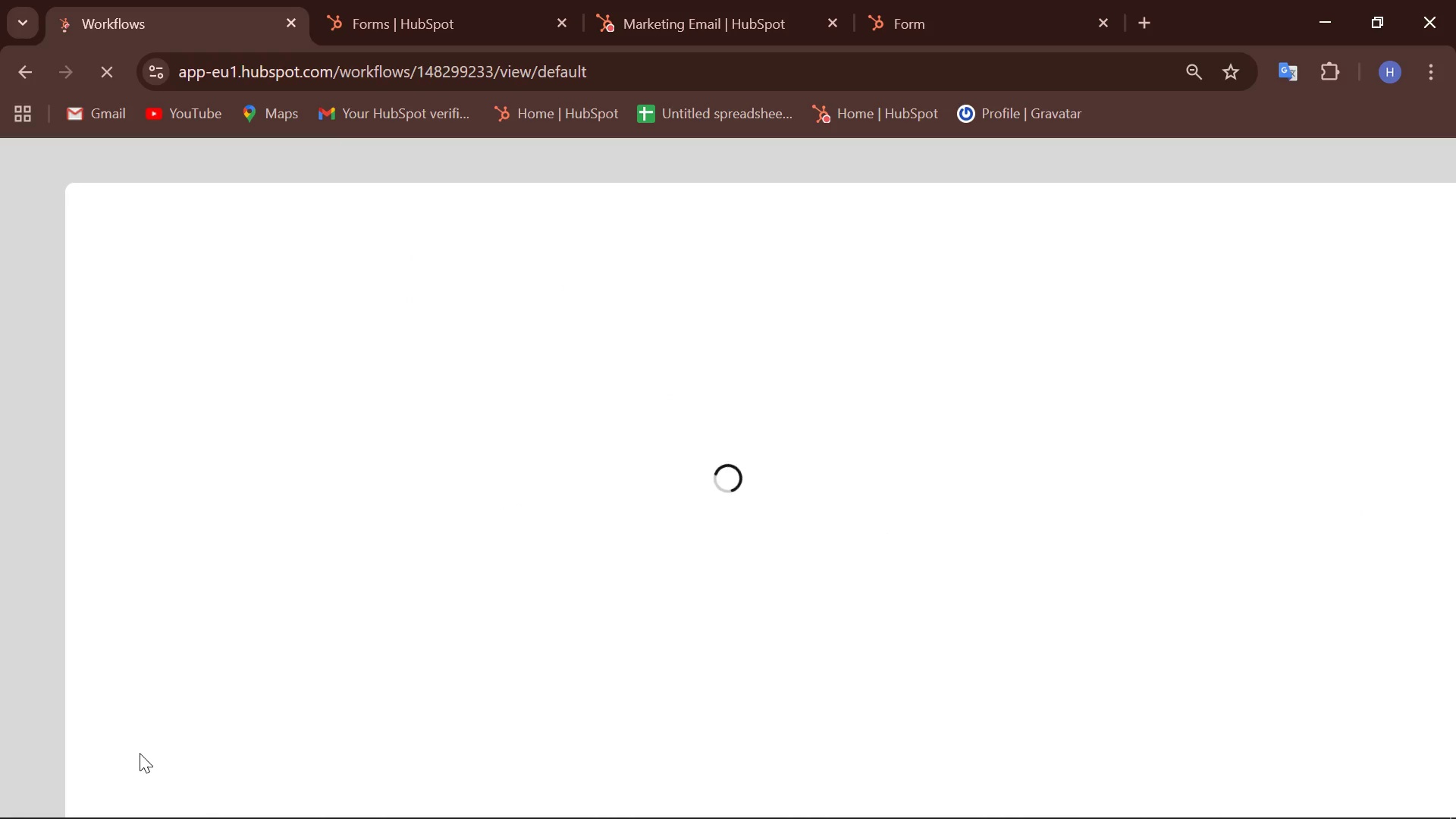 
left_click([1318, 275])
 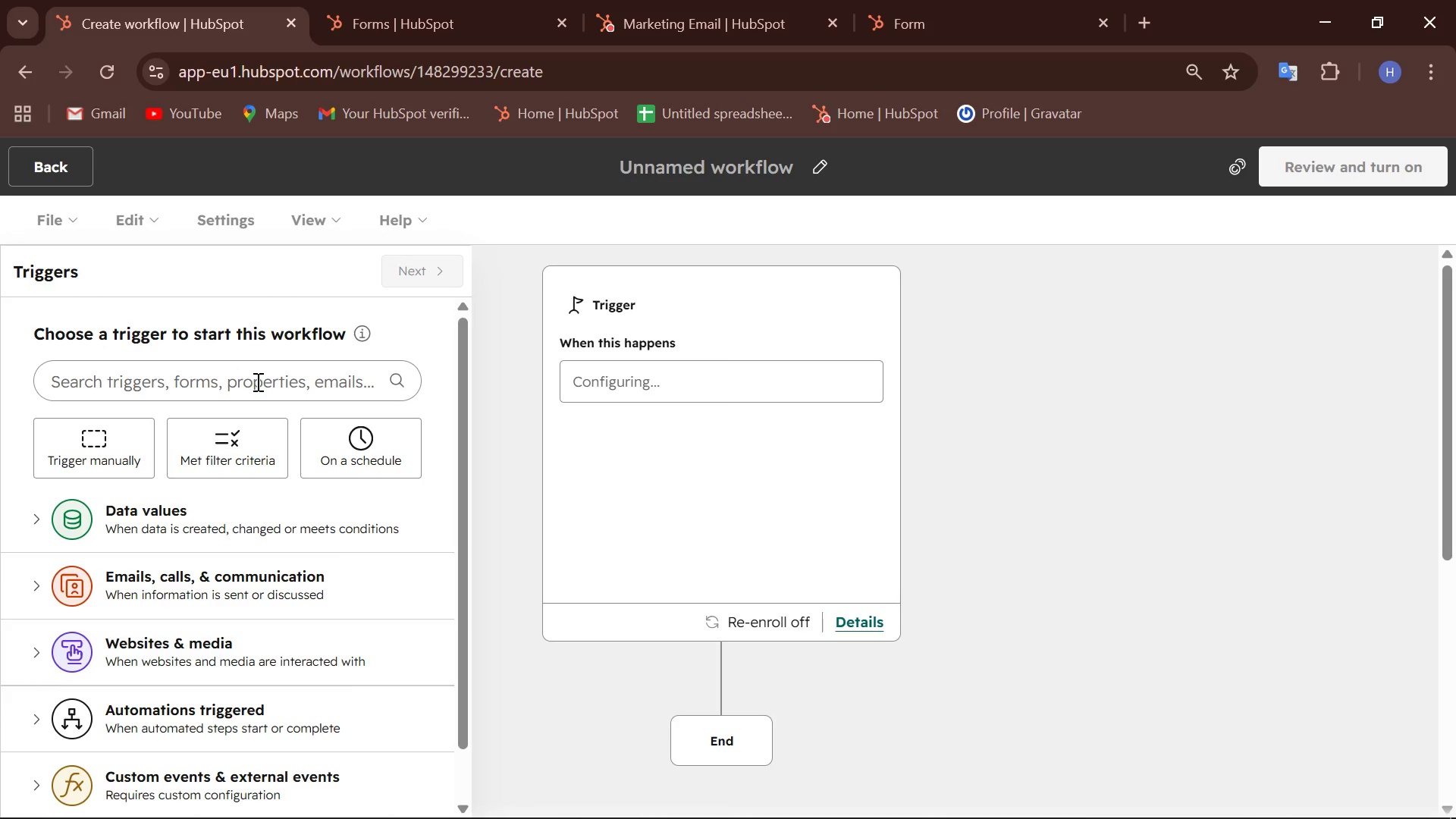 
wait(16.12)
 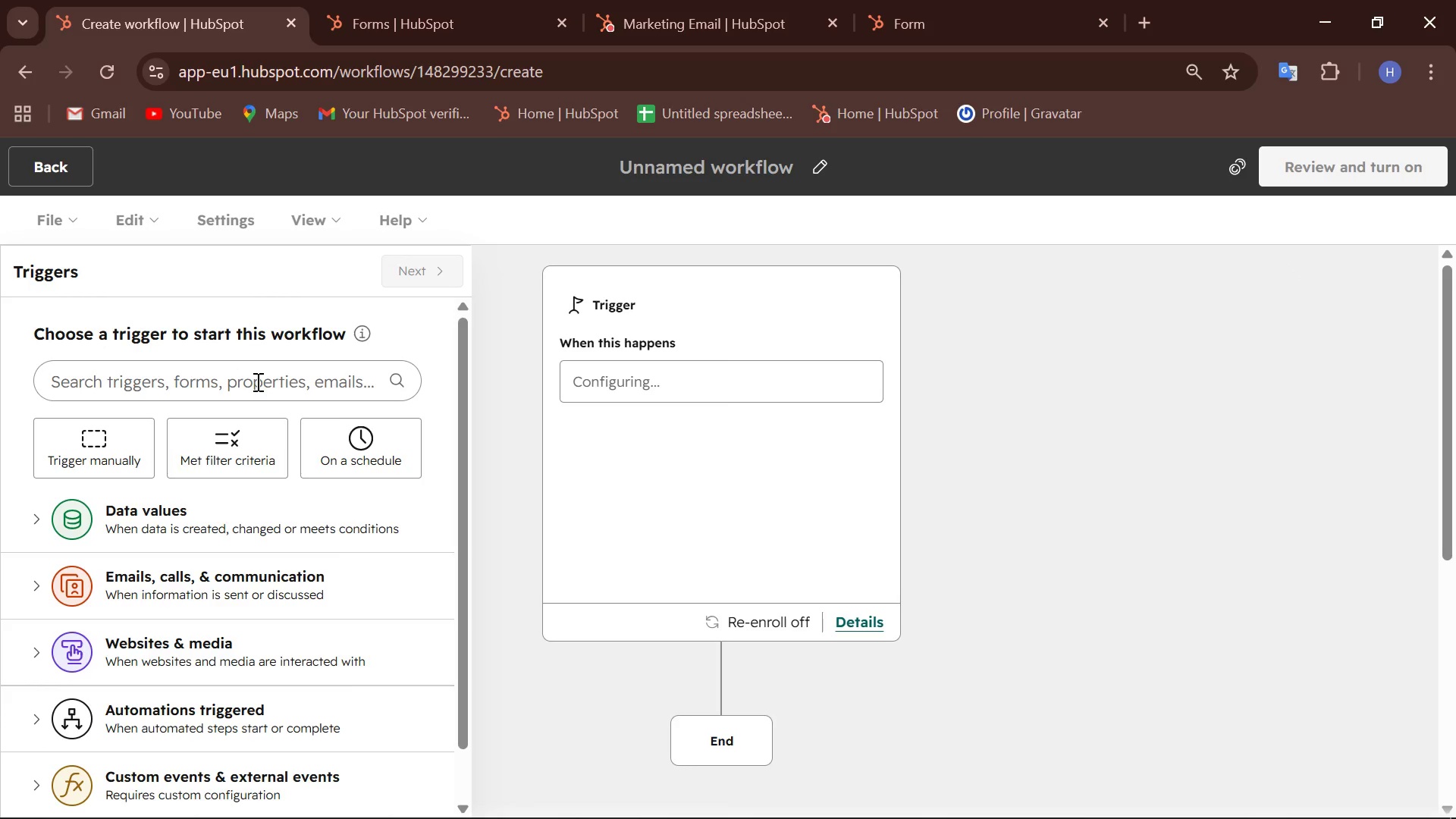 
left_click([256, 381])
 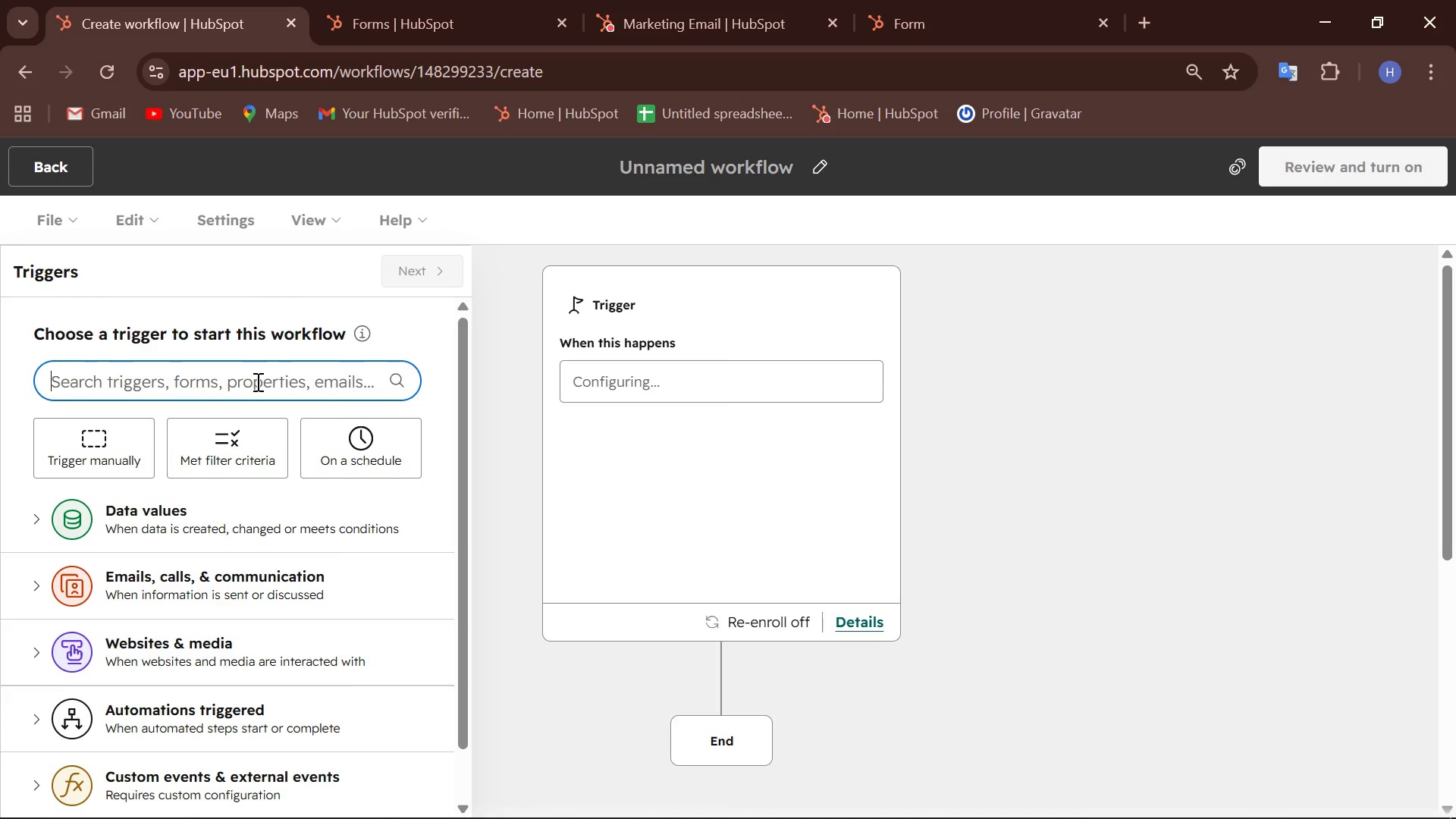 
type(form)
 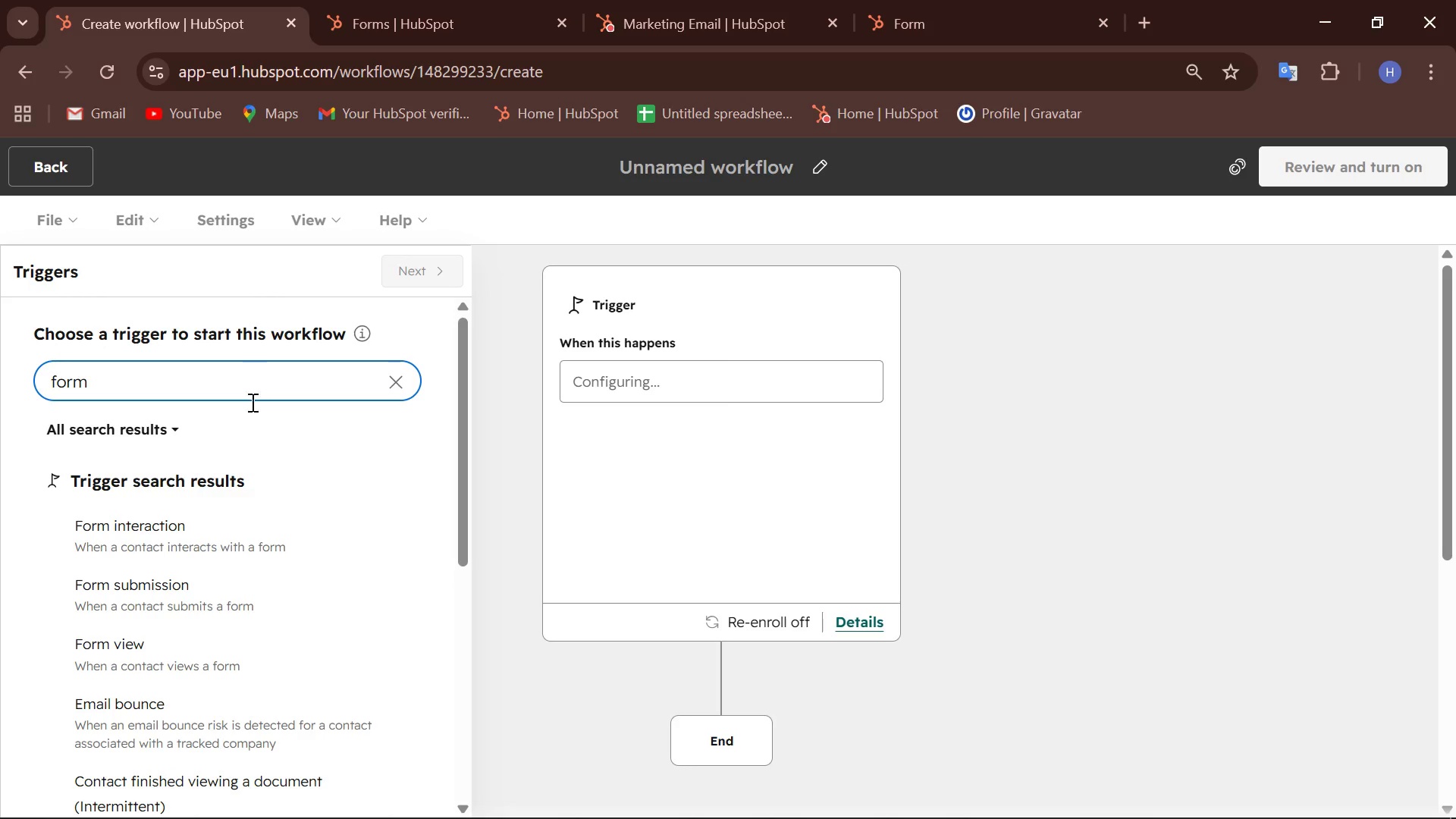 
left_click([212, 604])
 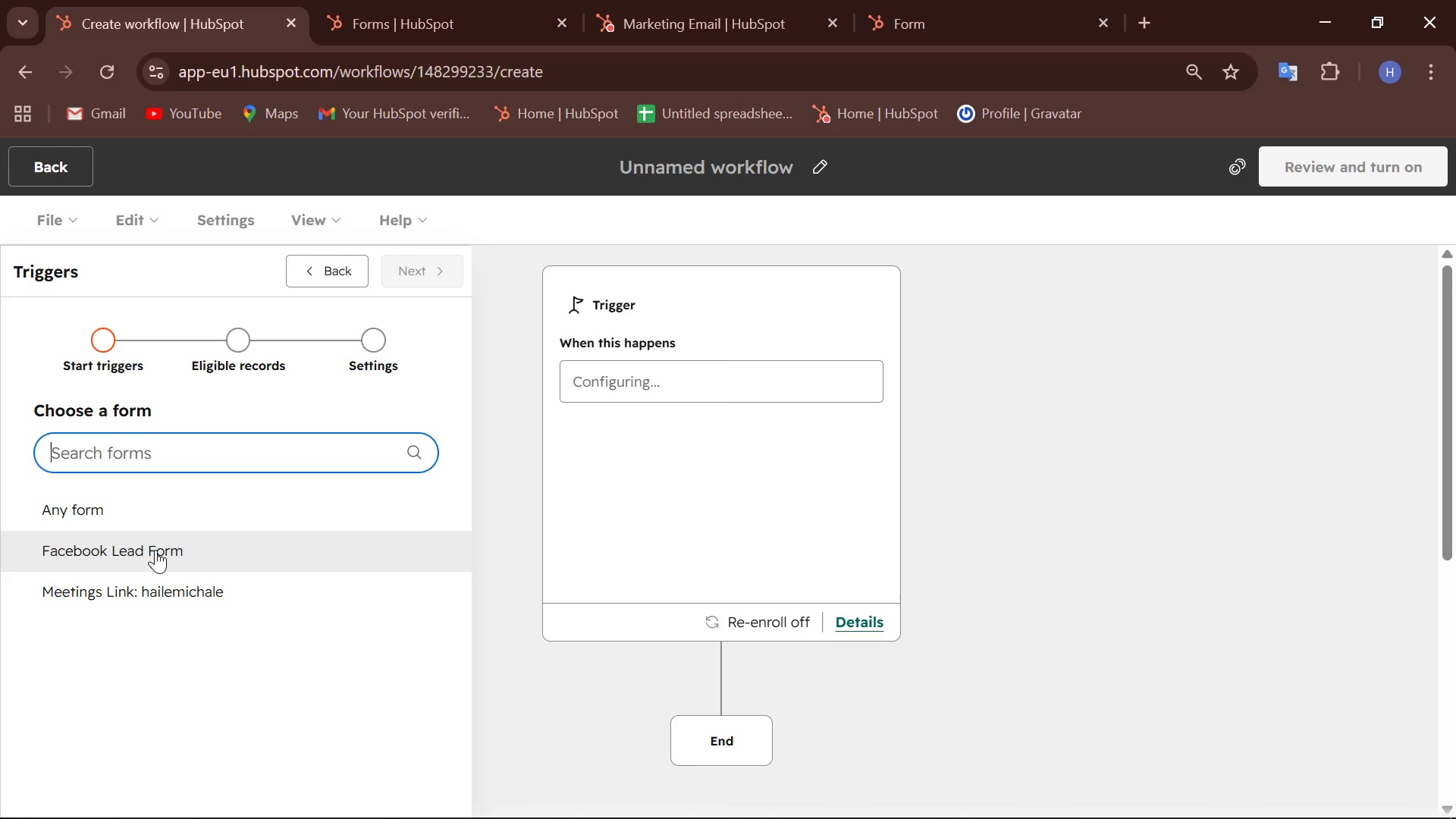 
wait(57.03)
 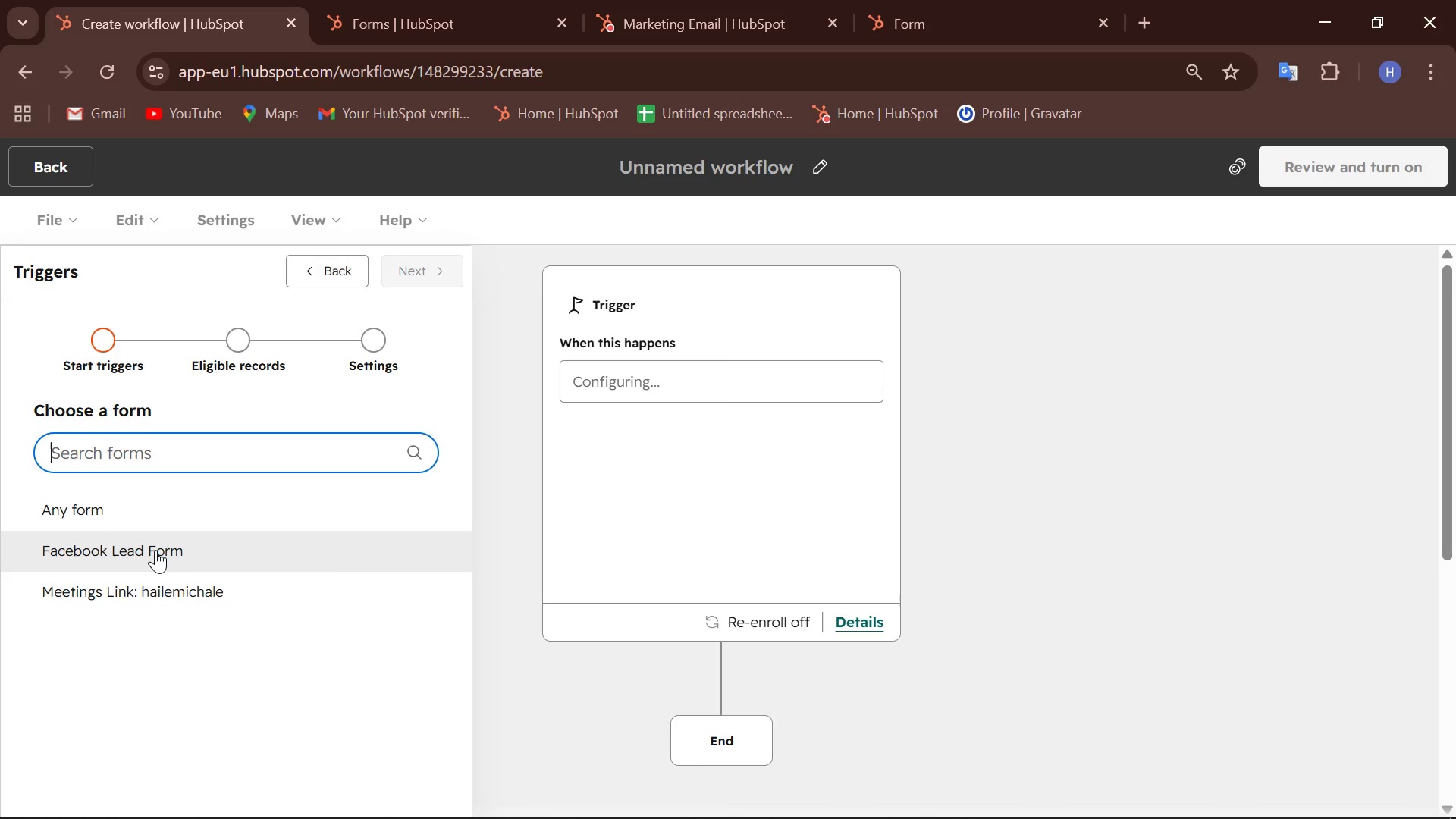 
left_click([155, 550])
 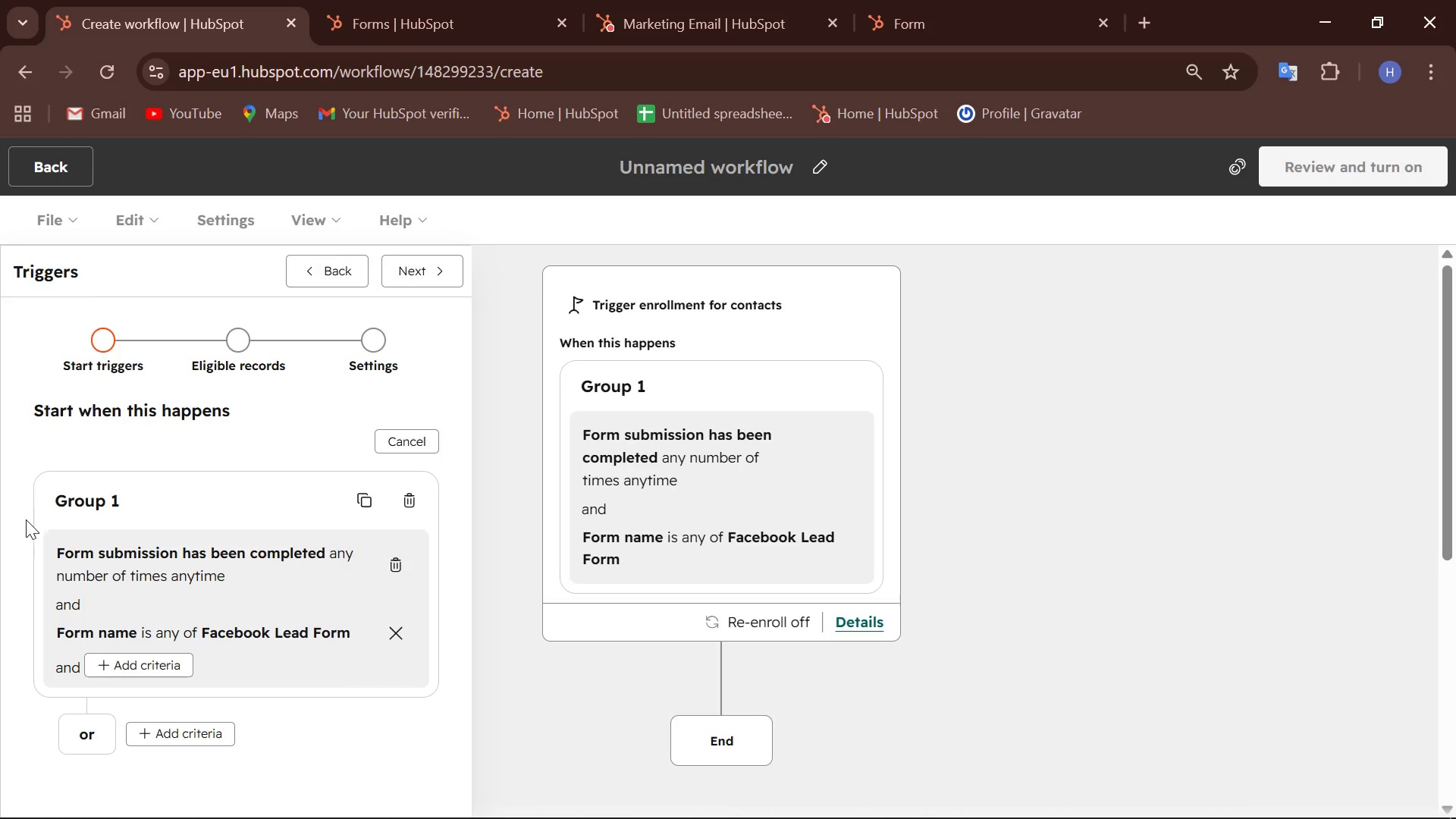 
scroll: coordinate [119, 573], scroll_direction: down, amount: 2.0
 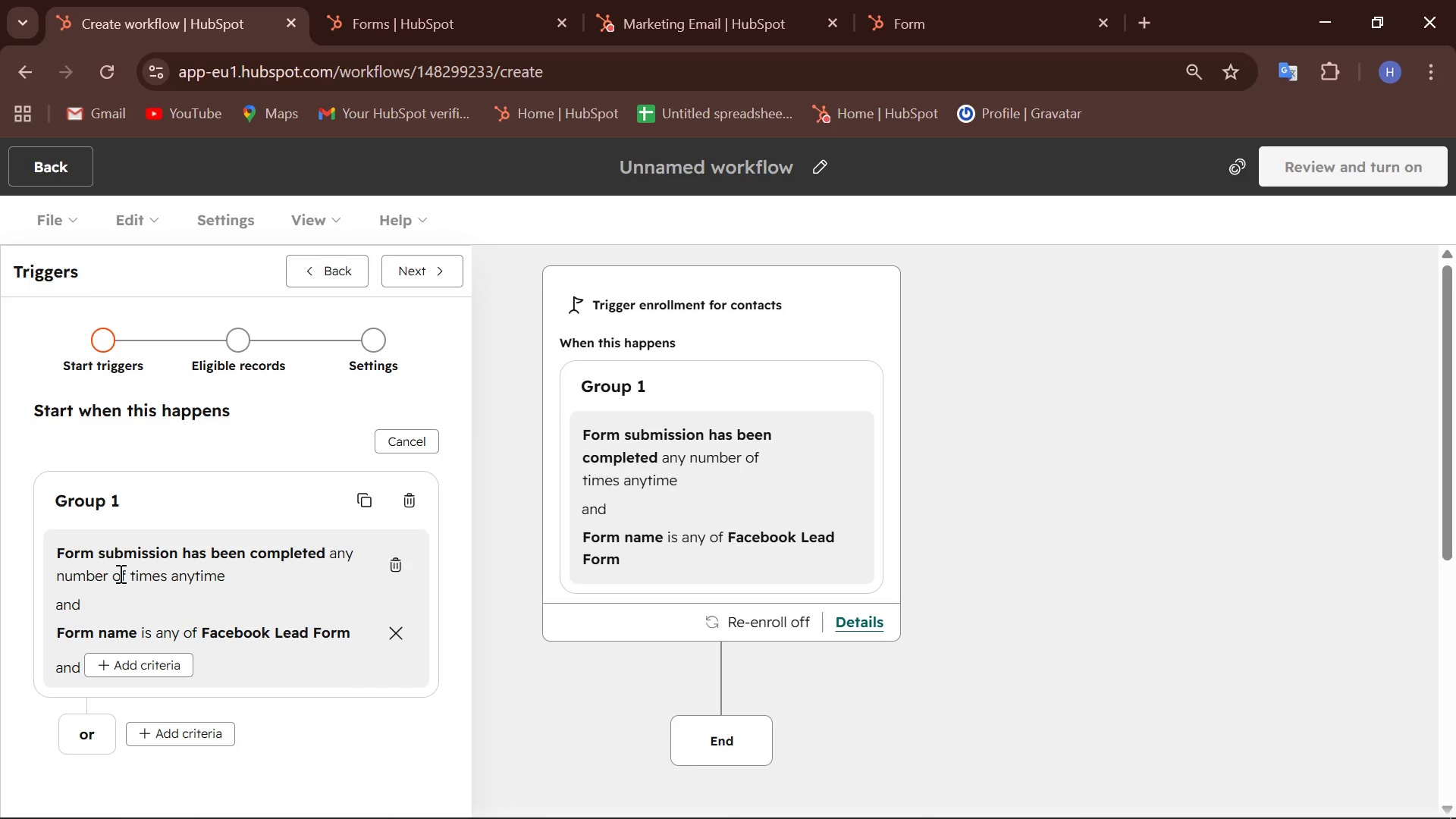 
scroll: coordinate [119, 573], scroll_direction: none, amount: 0.0
 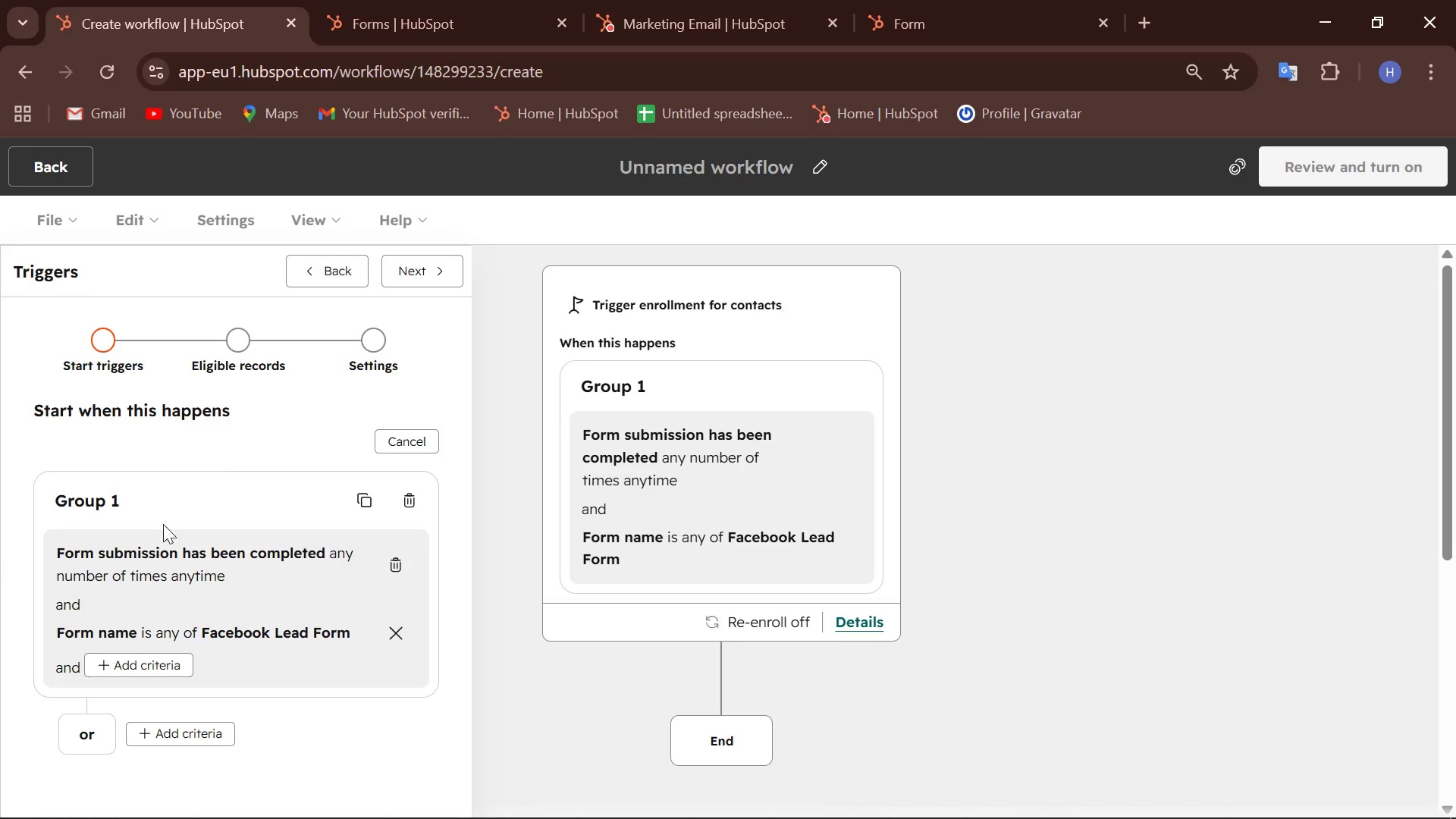 
left_click([902, 0])
 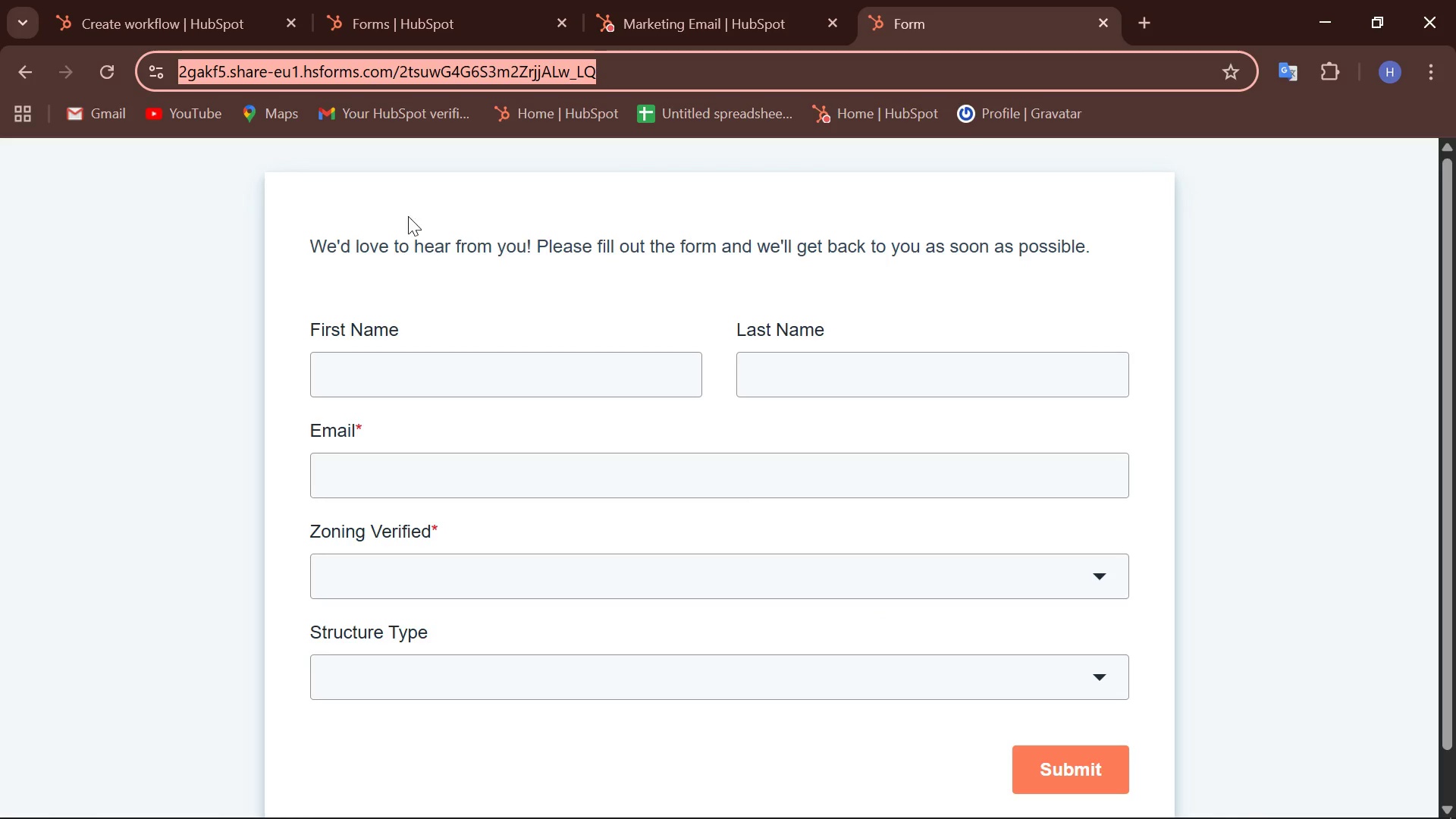 
scroll: coordinate [403, 219], scroll_direction: up, amount: 2.0
 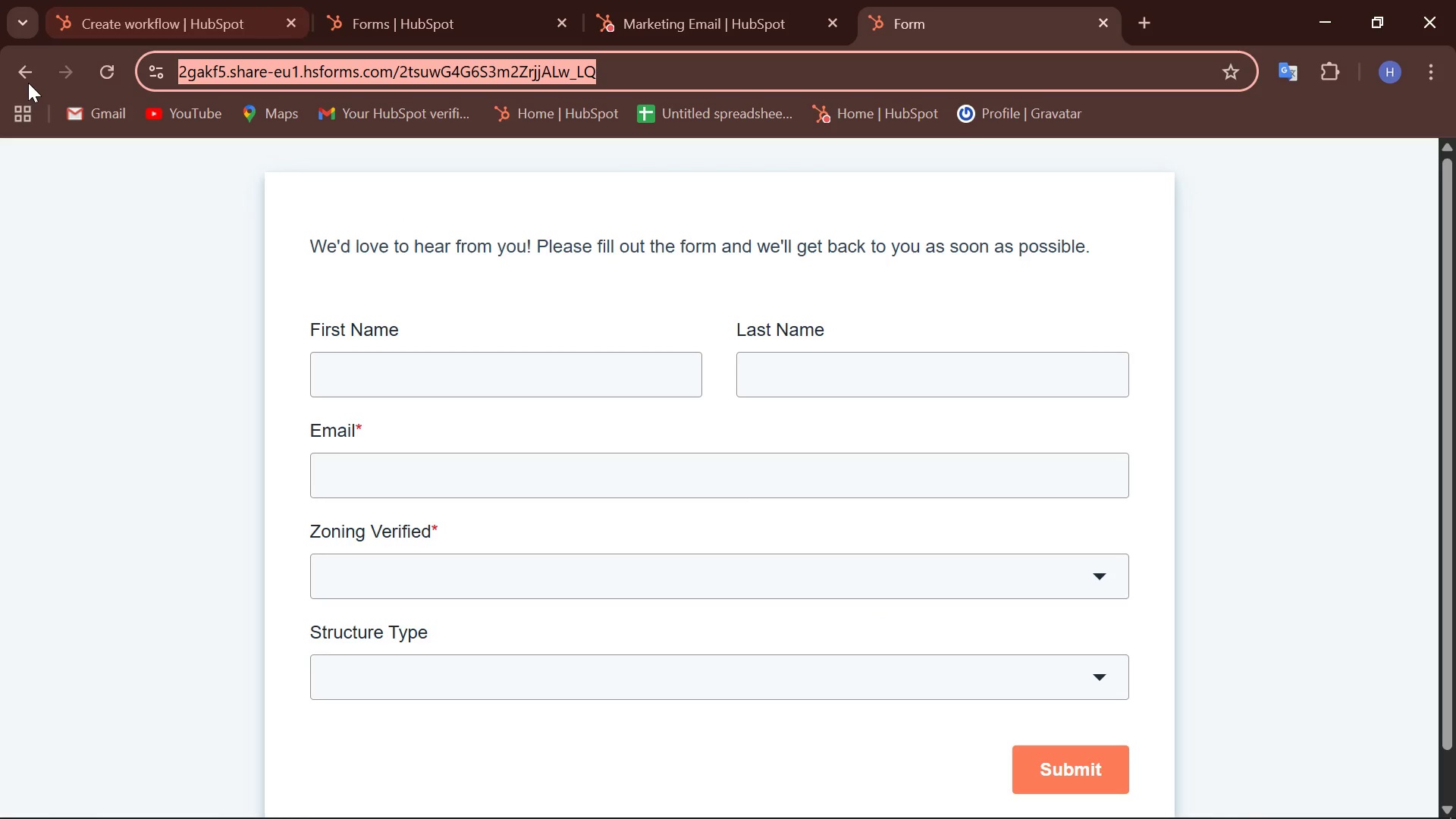 
left_click([23, 85])
 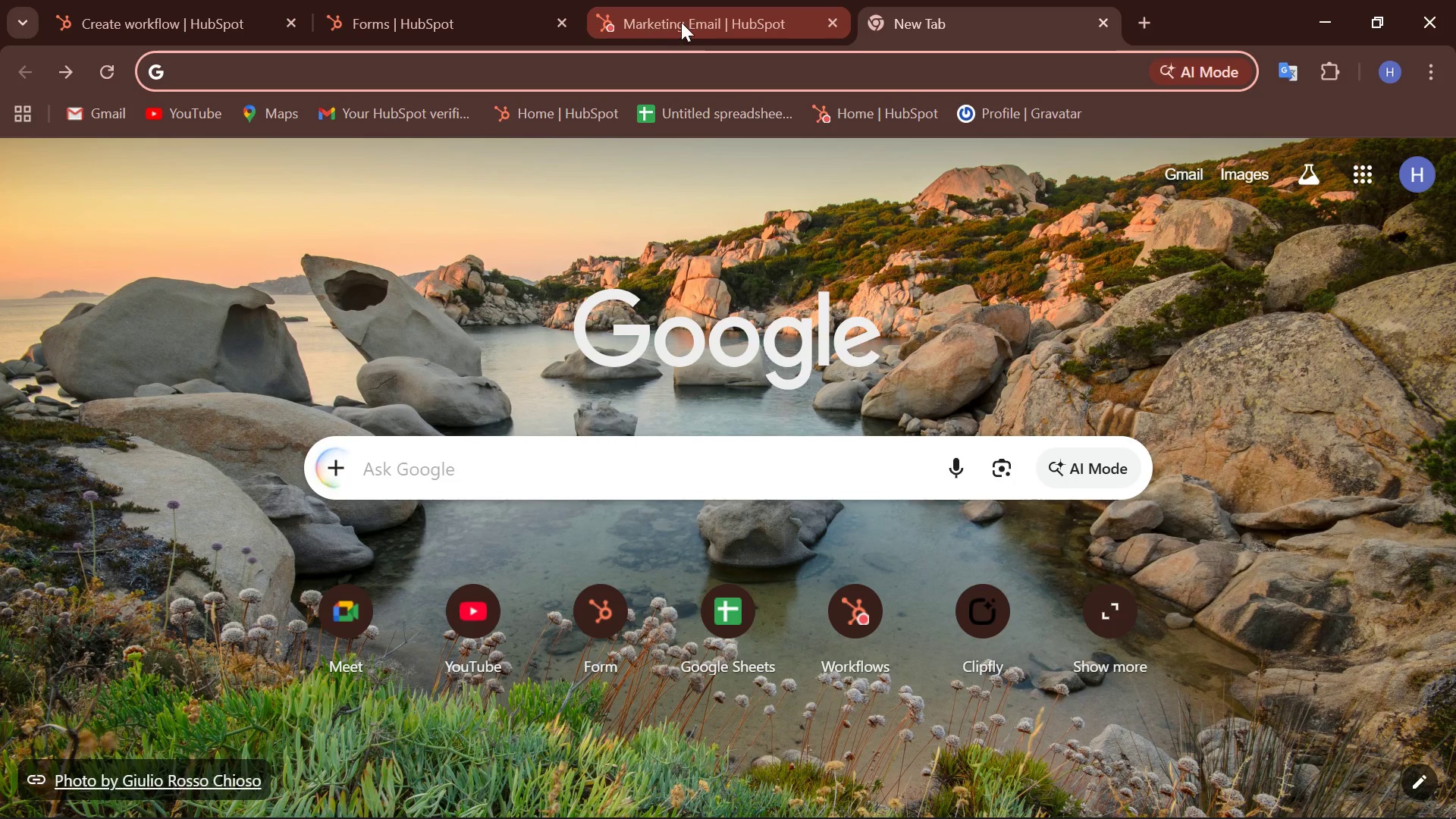 
left_click([465, 39])
 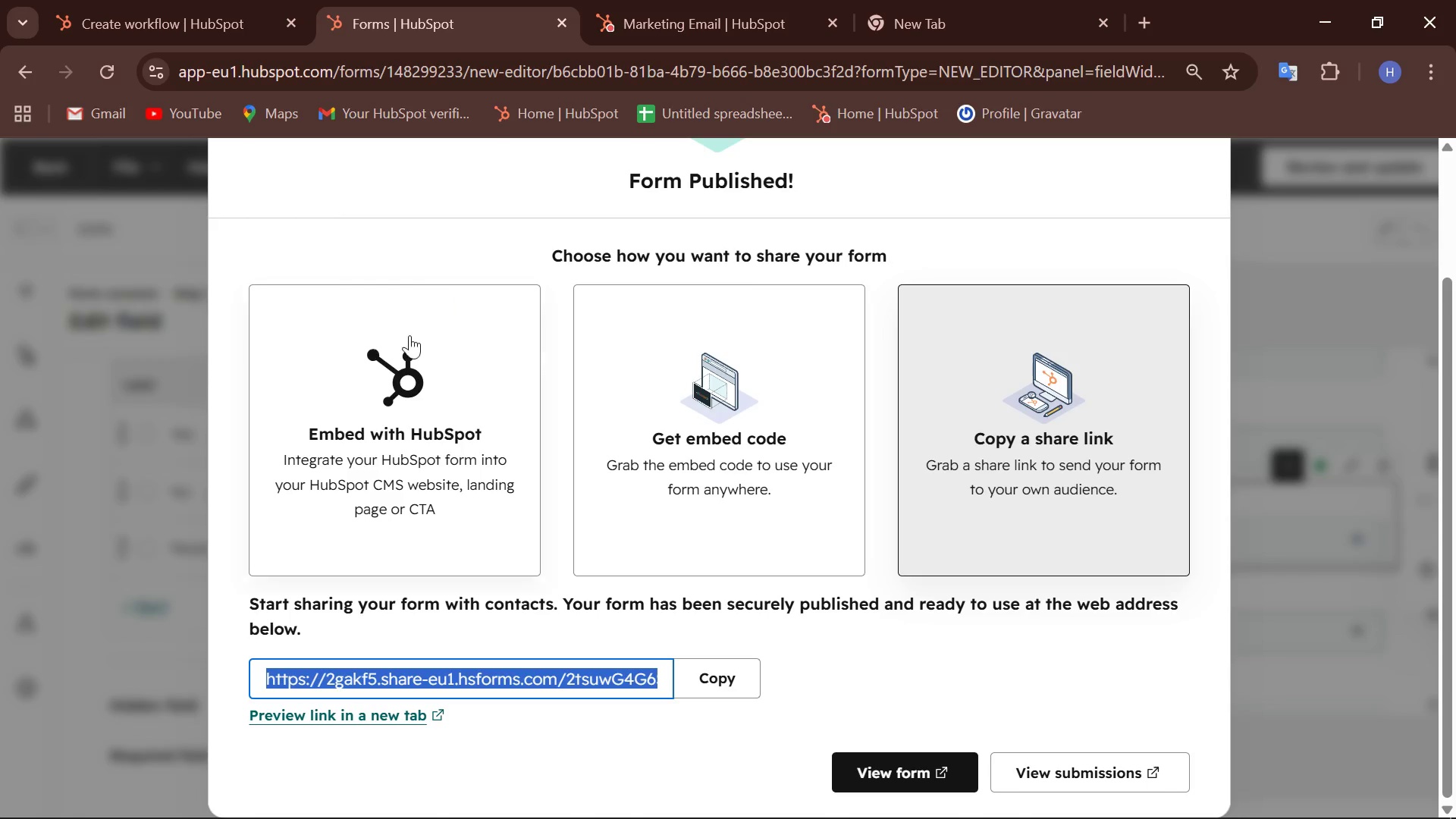 
scroll: coordinate [406, 342], scroll_direction: up, amount: 4.0
 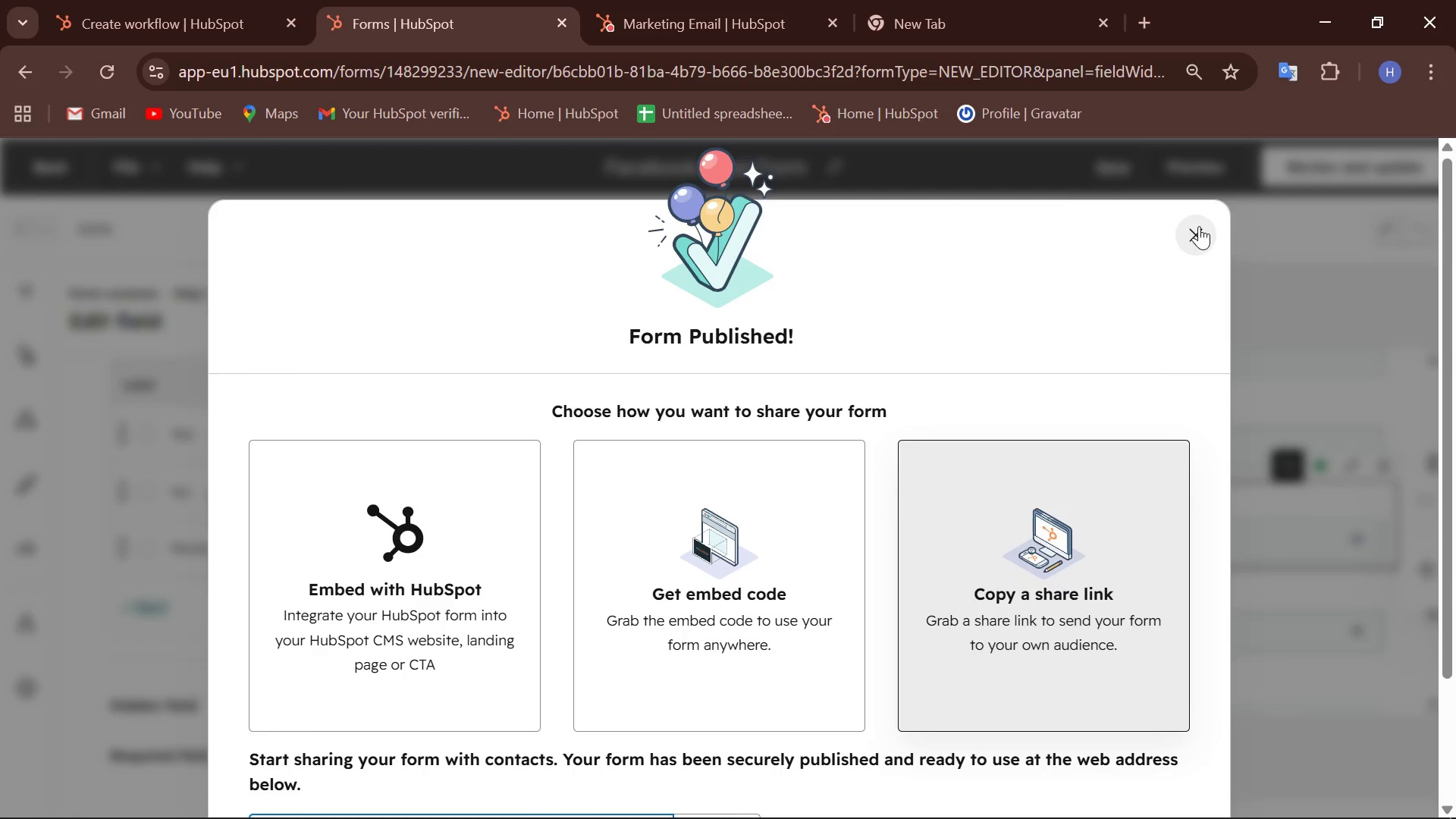 
scroll: coordinate [1040, 327], scroll_direction: down, amount: 6.0
 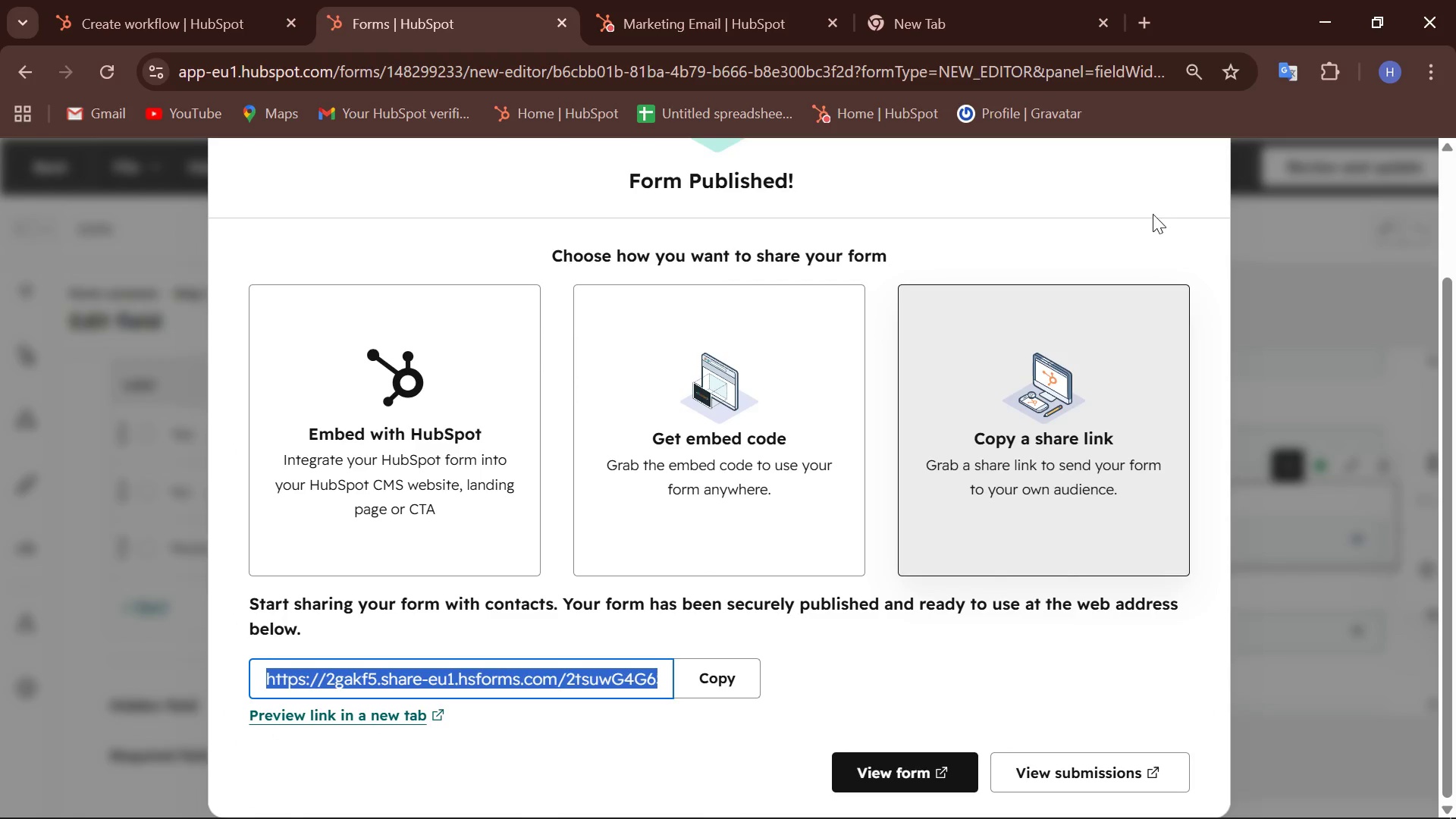 
scroll: coordinate [1152, 215], scroll_direction: none, amount: 0.0
 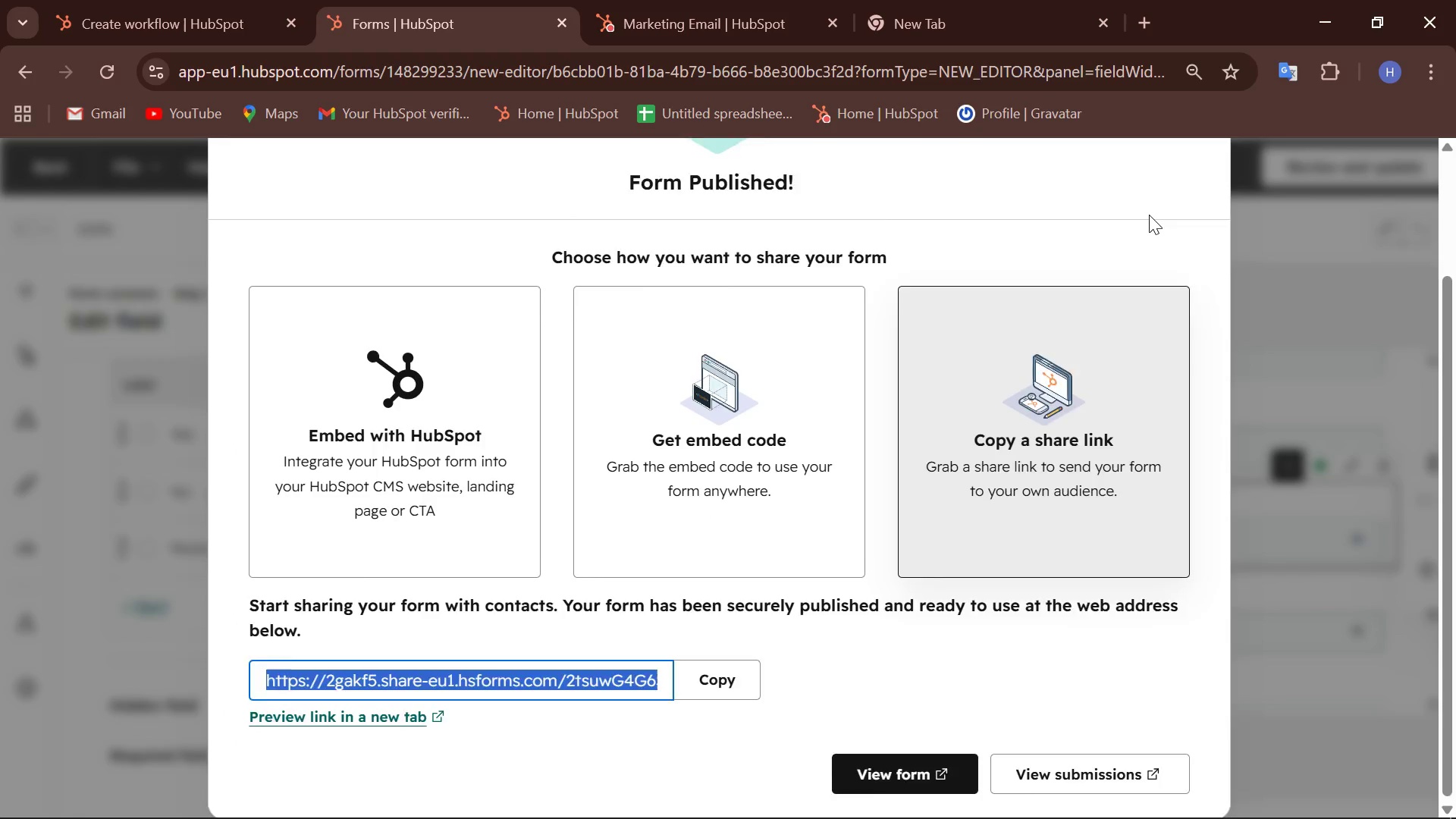 
scroll: coordinate [1149, 215], scroll_direction: up, amount: 2.0
 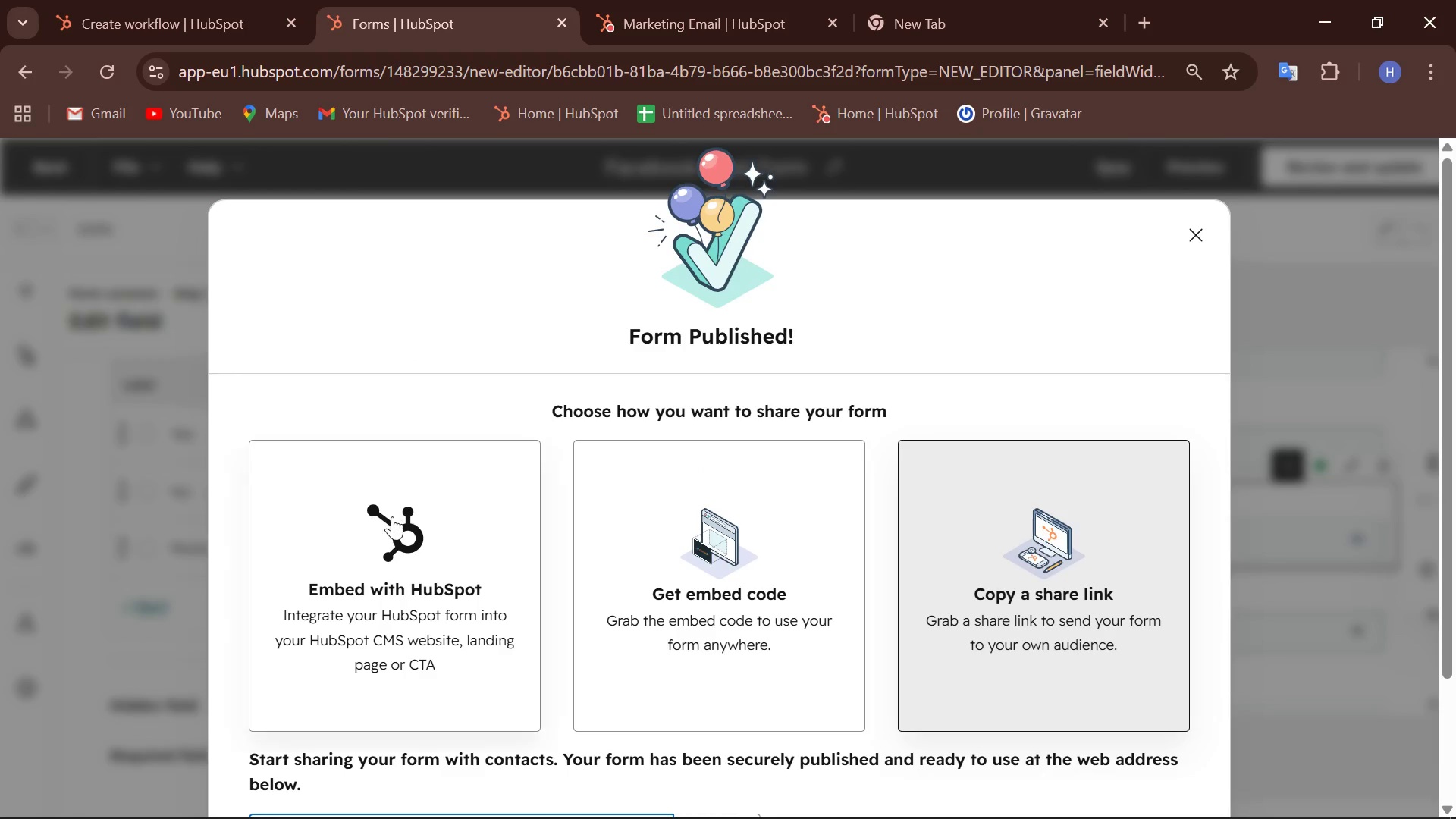 
left_click([404, 551])
 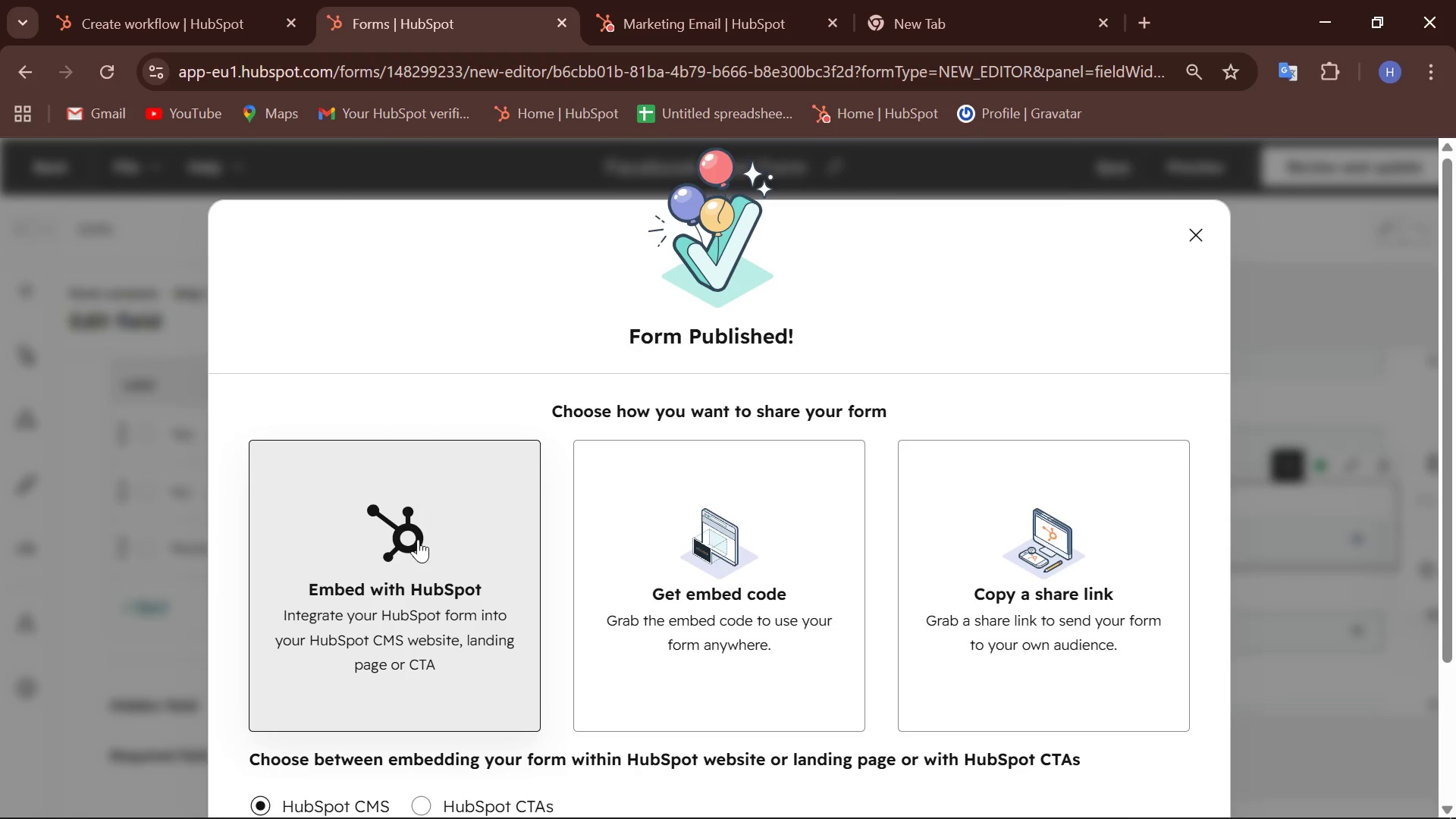 
scroll: coordinate [525, 587], scroll_direction: down, amount: 5.0
 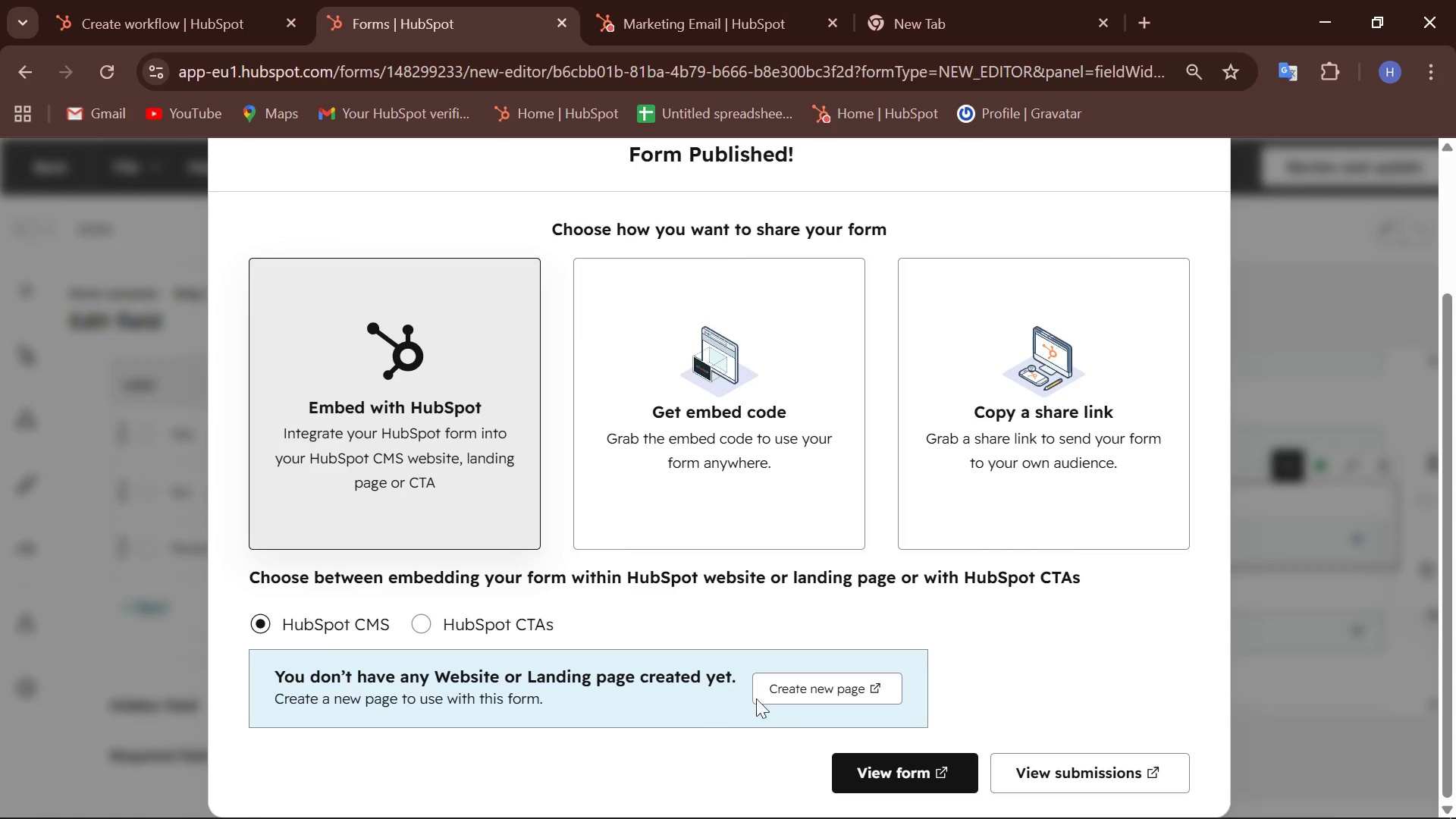 
left_click([914, 769])
 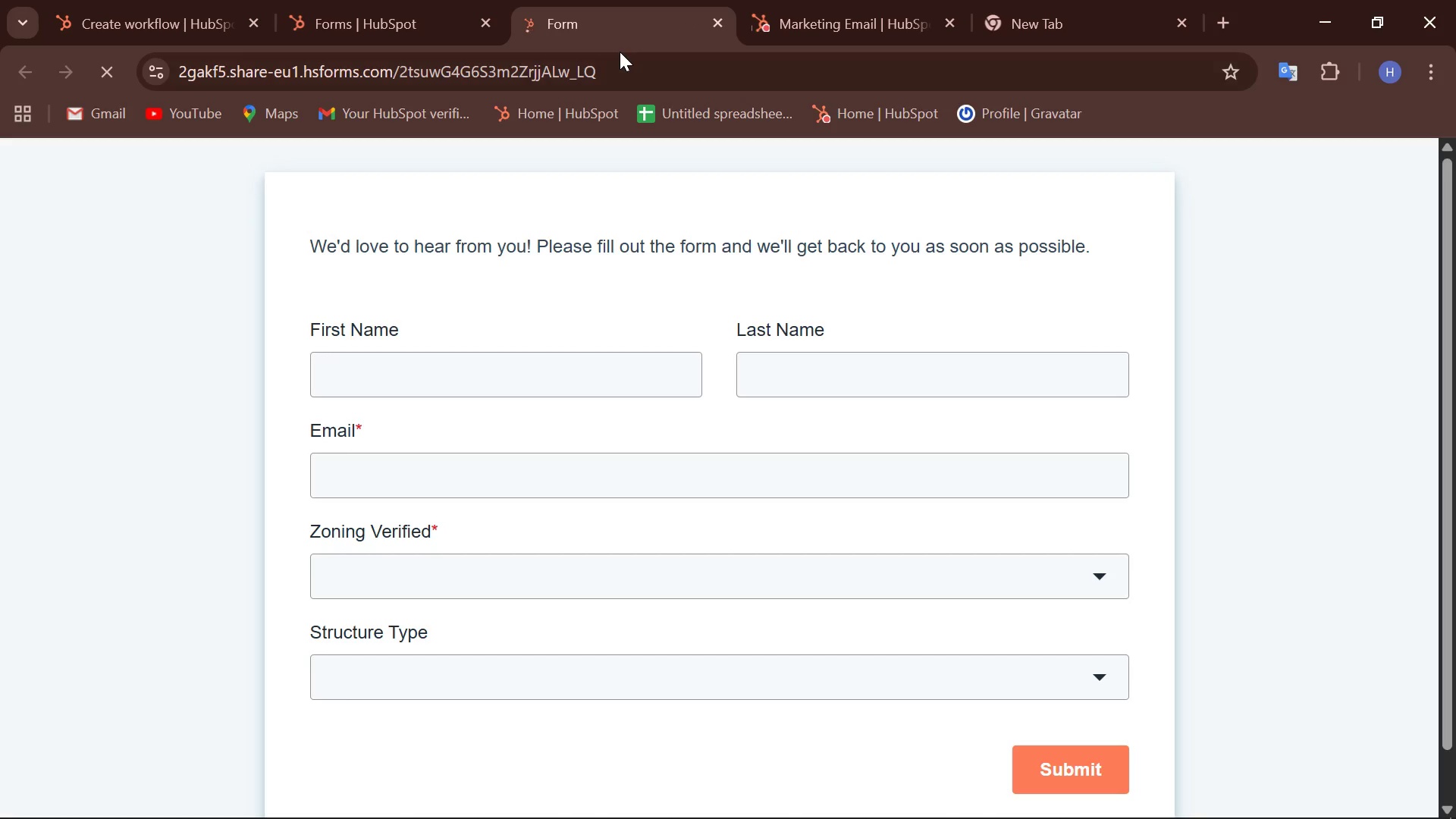 
scroll: coordinate [529, 308], scroll_direction: down, amount: 6.0
 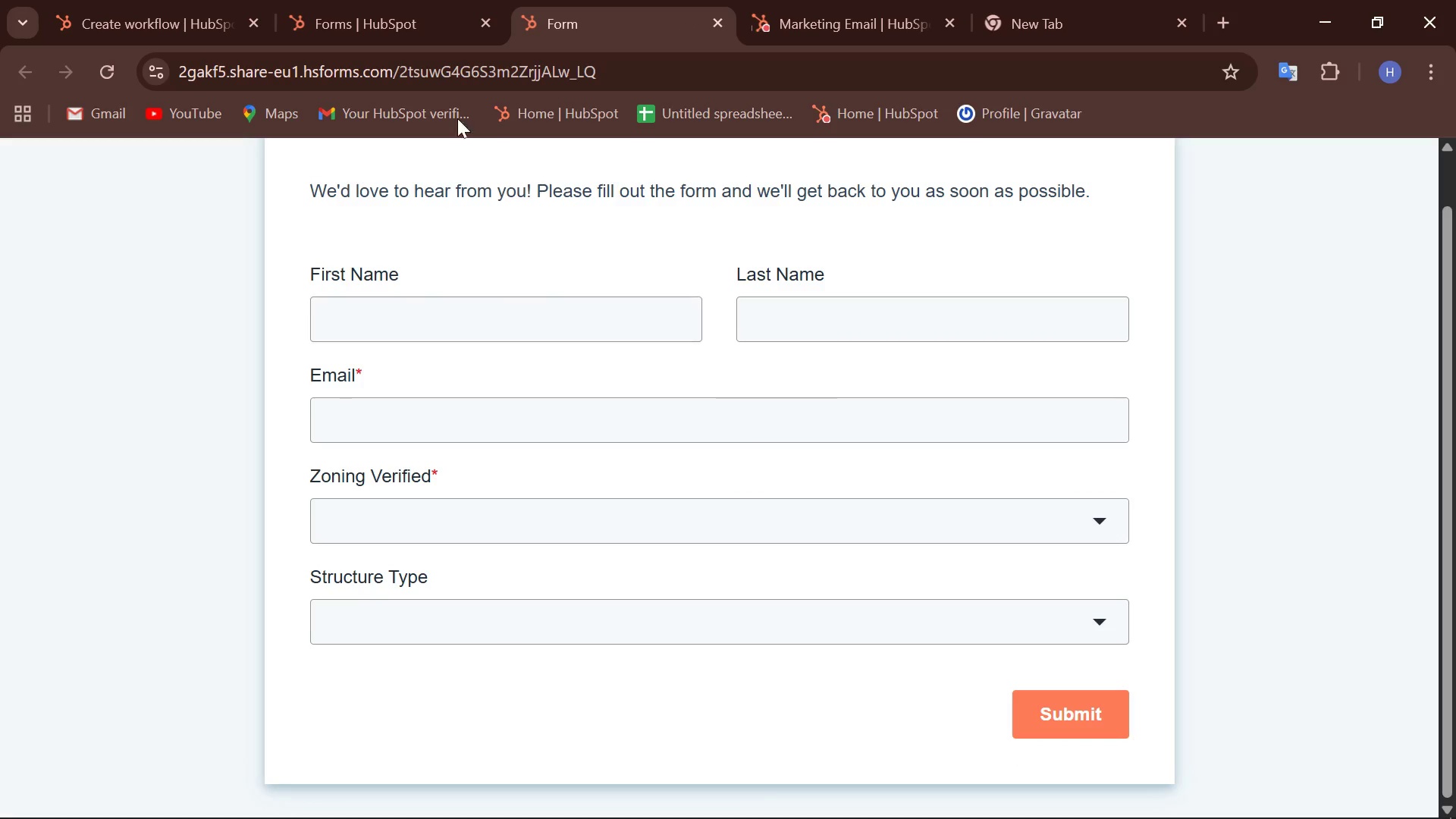 
left_click([416, 2])
 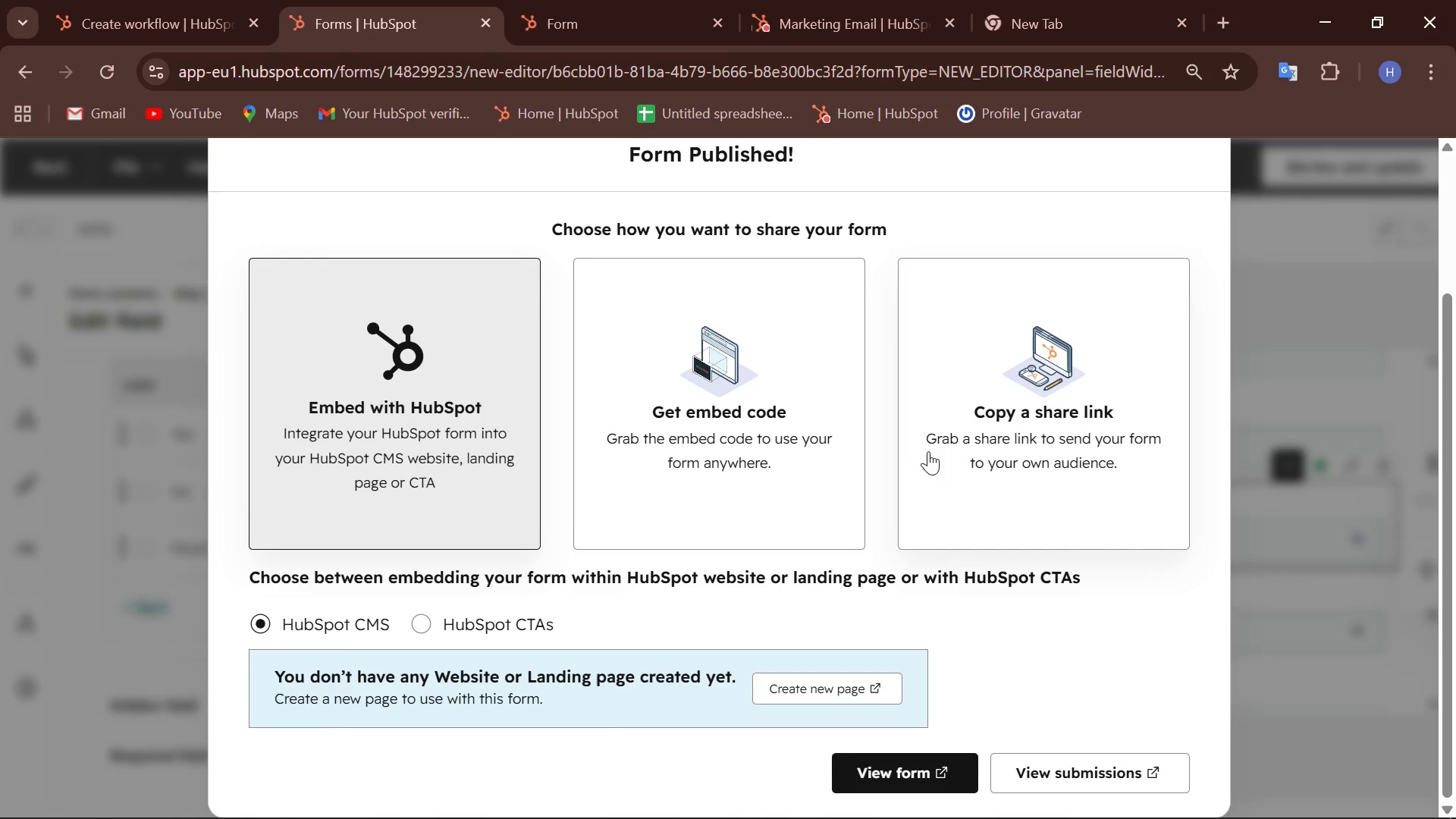 
scroll: coordinate [910, 465], scroll_direction: up, amount: 3.0
 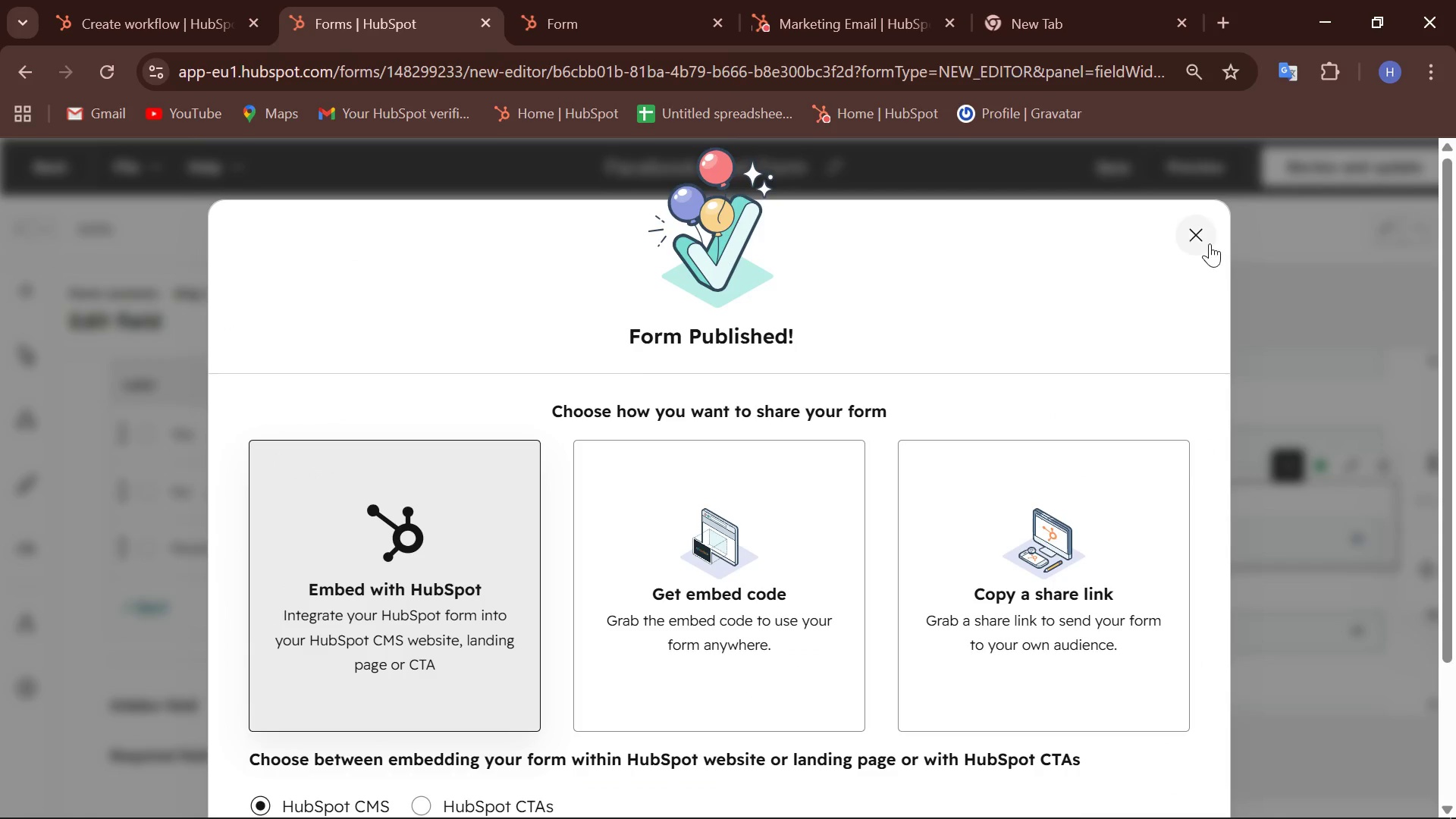 
left_click([1213, 241])
 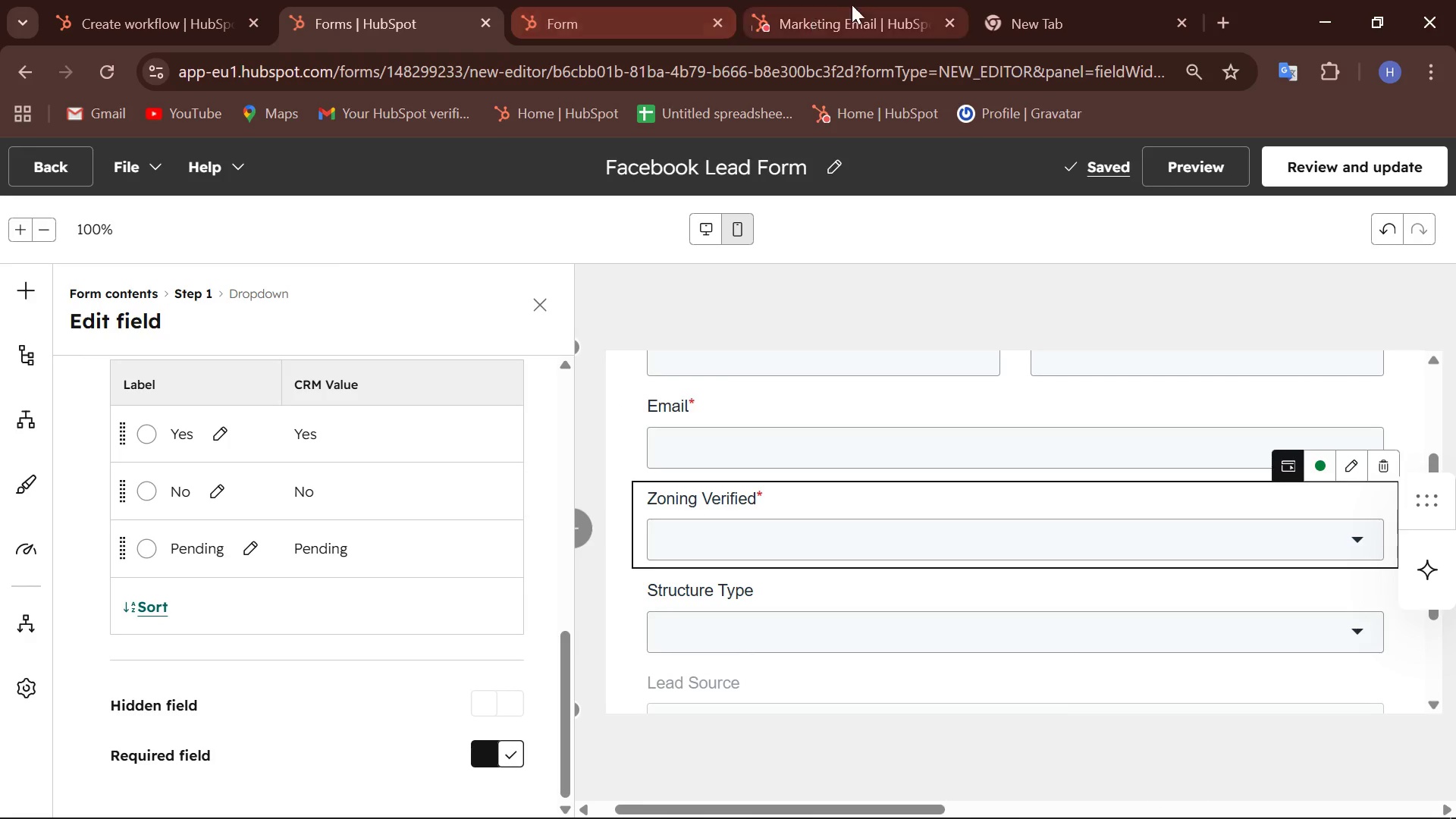 
left_click([182, 27])
 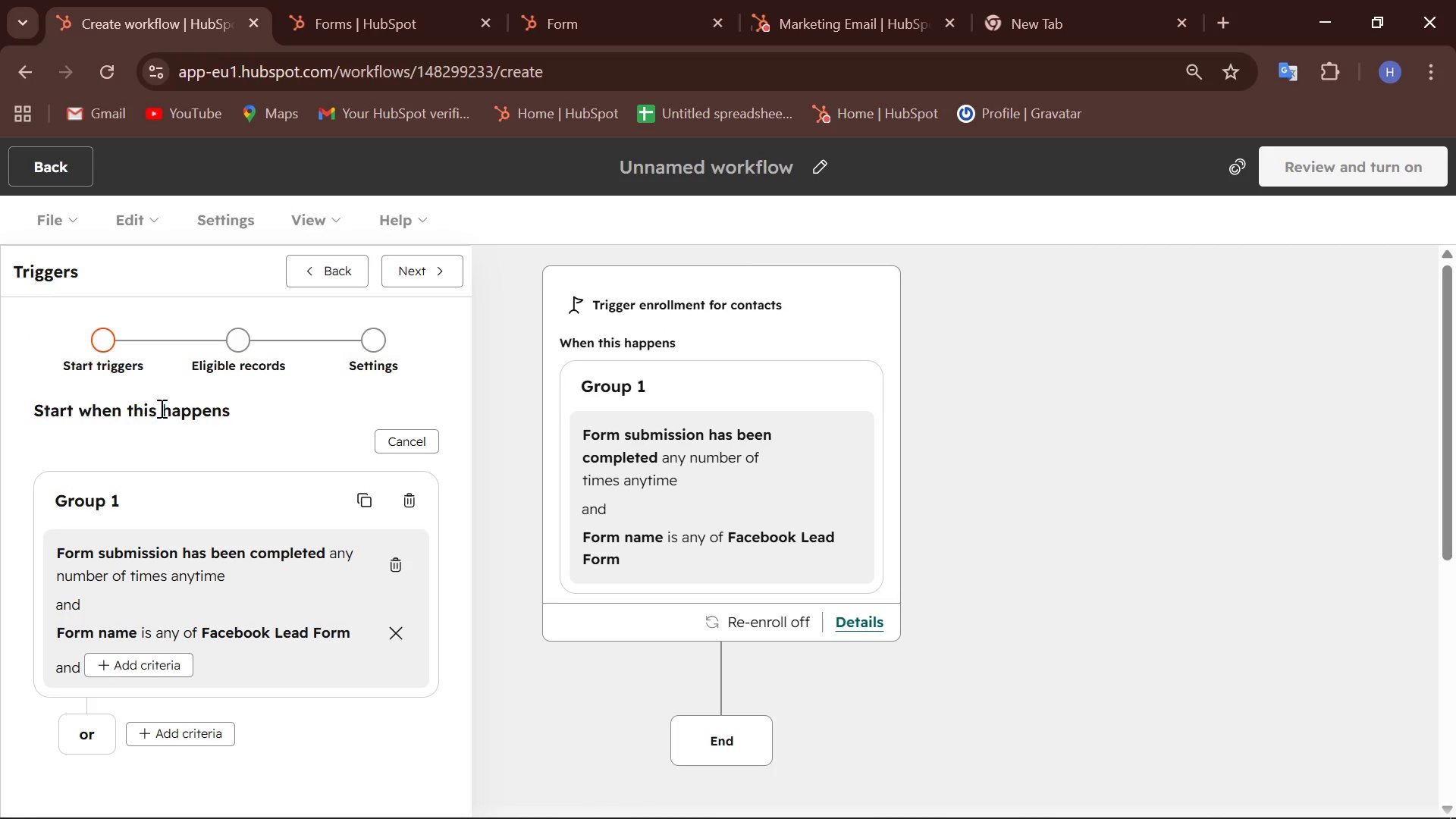 
scroll: coordinate [163, 407], scroll_direction: up, amount: 1.0
 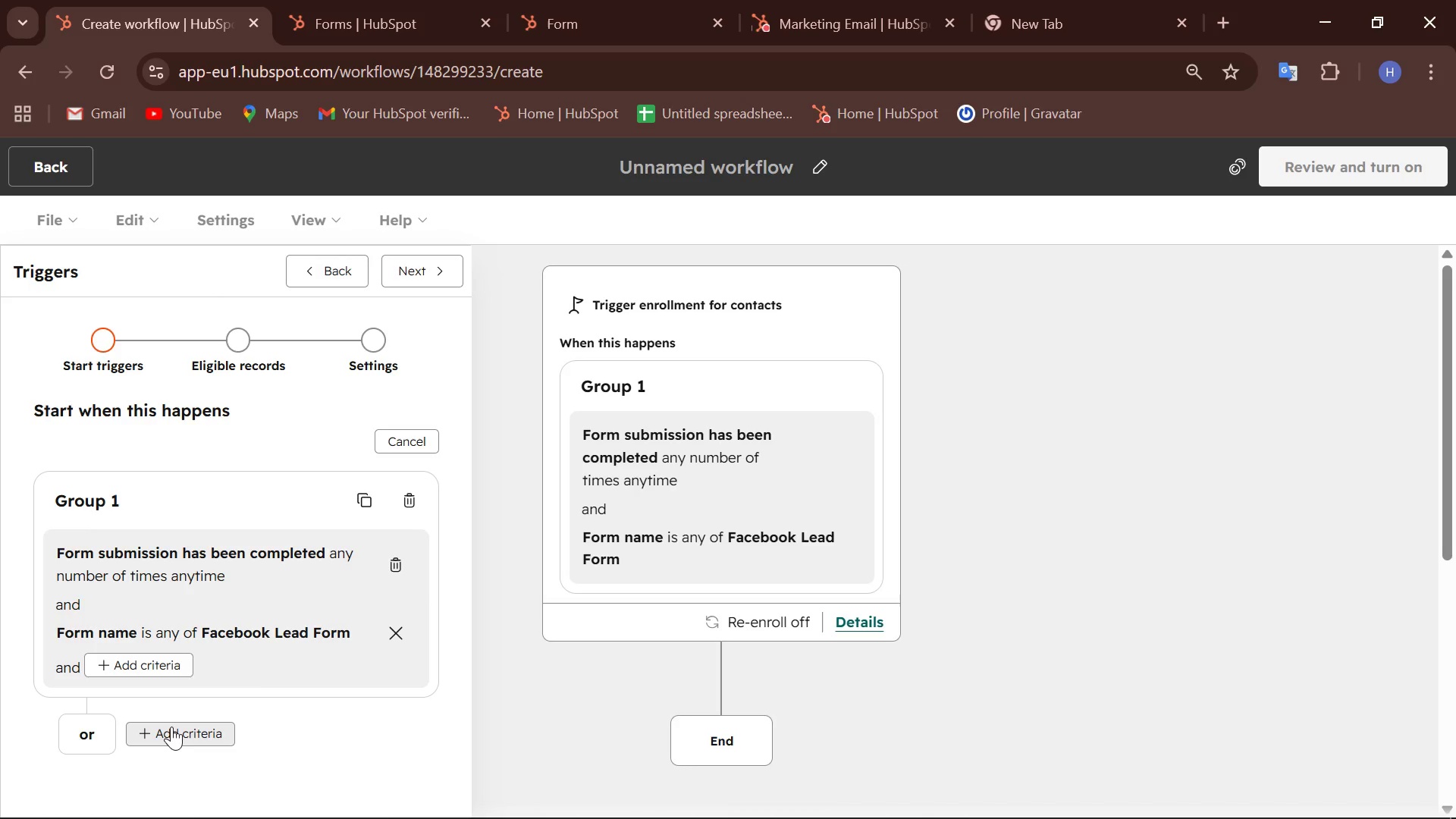 
wait(24.22)
 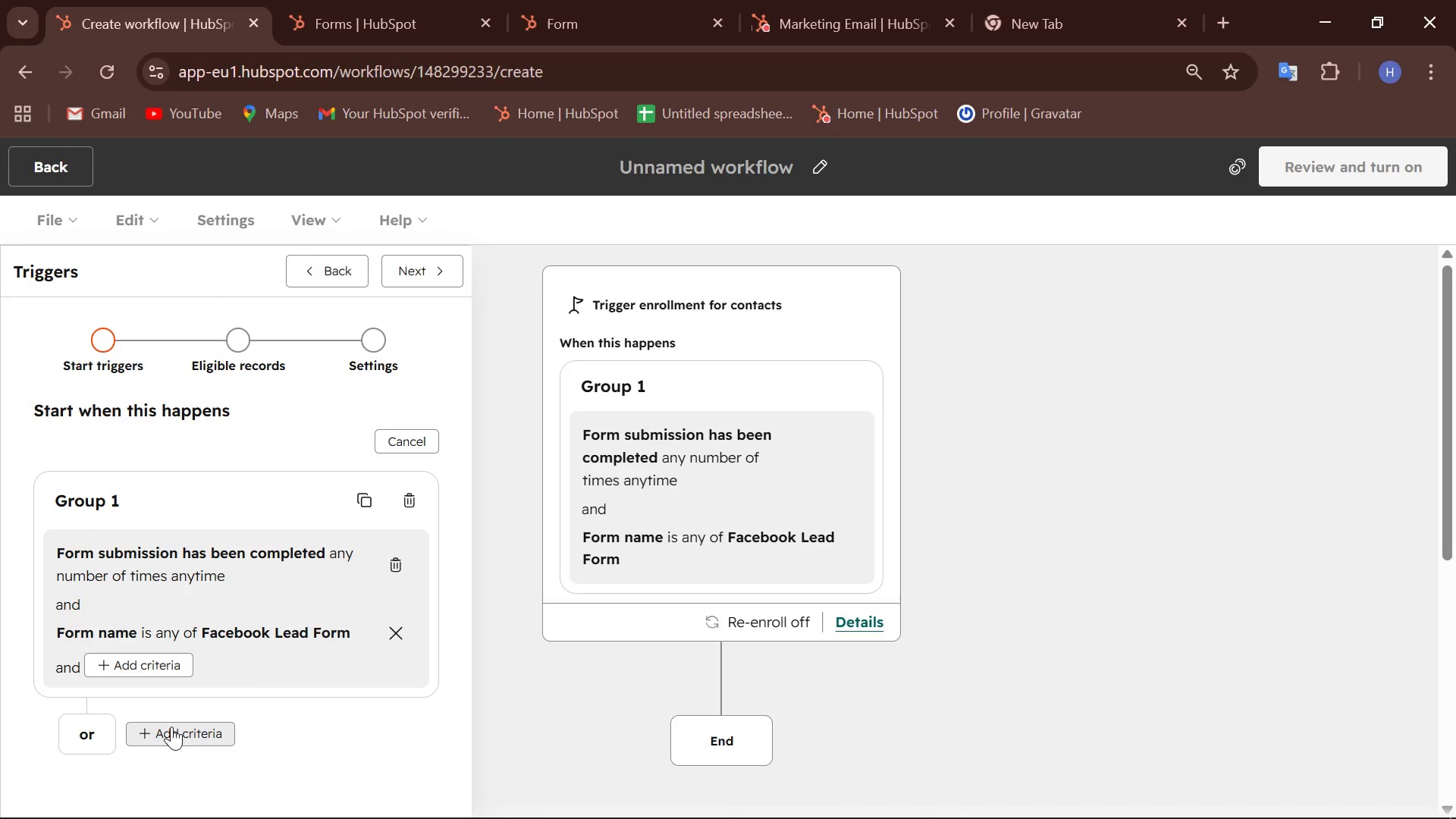 
scroll: coordinate [103, 468], scroll_direction: down, amount: 2.0
 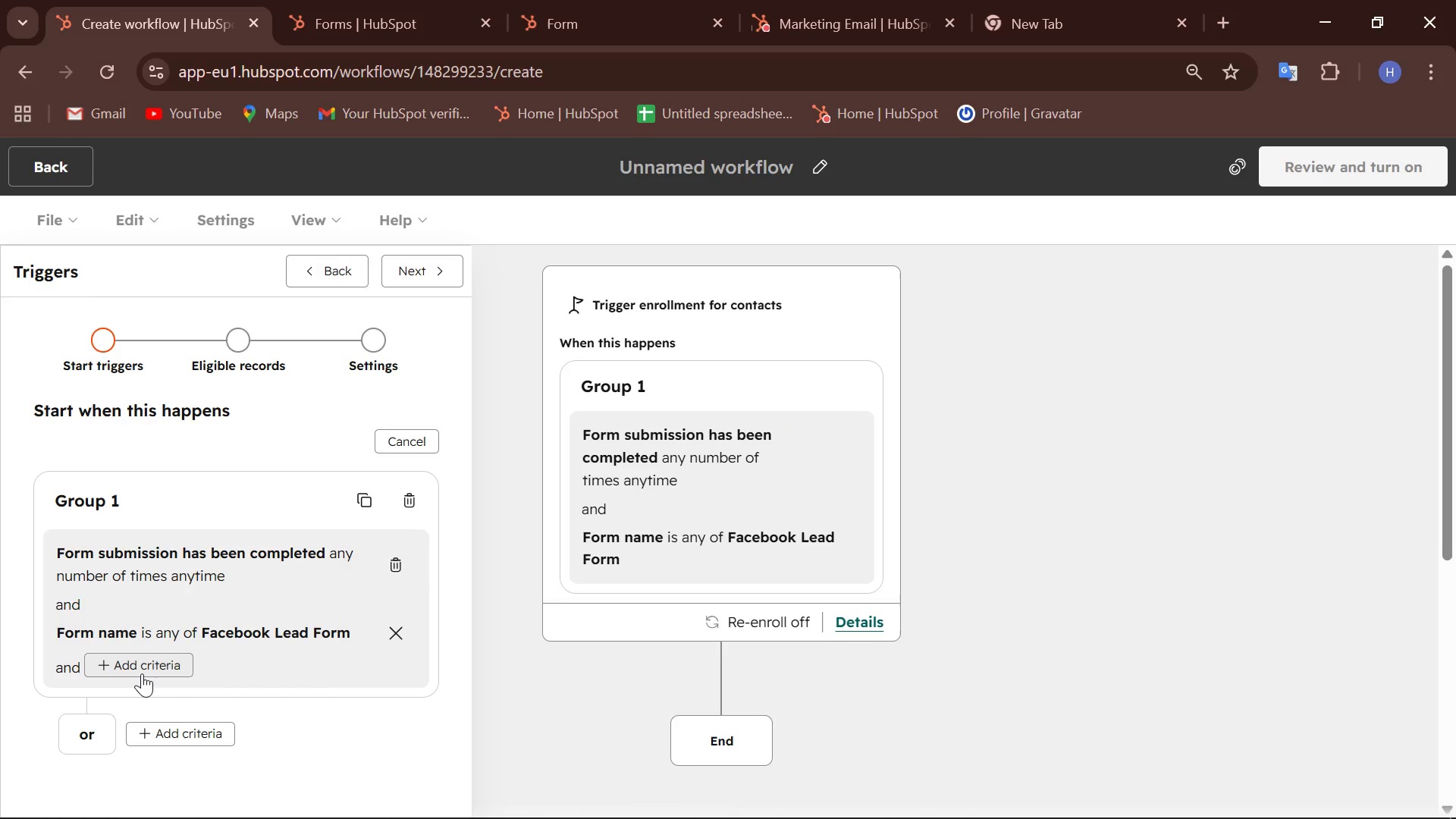 
wait(15.24)
 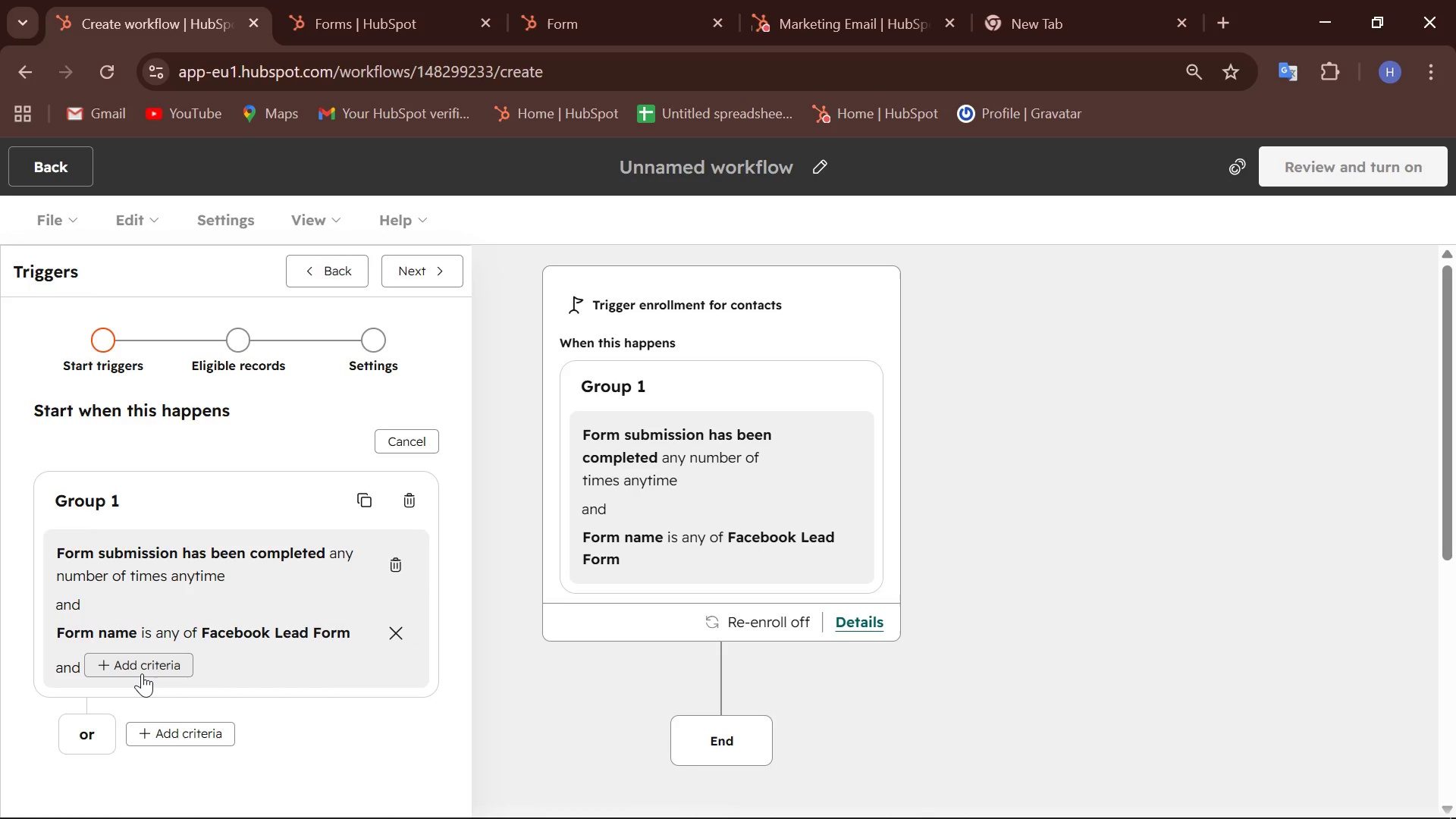 
left_click([165, 658])
 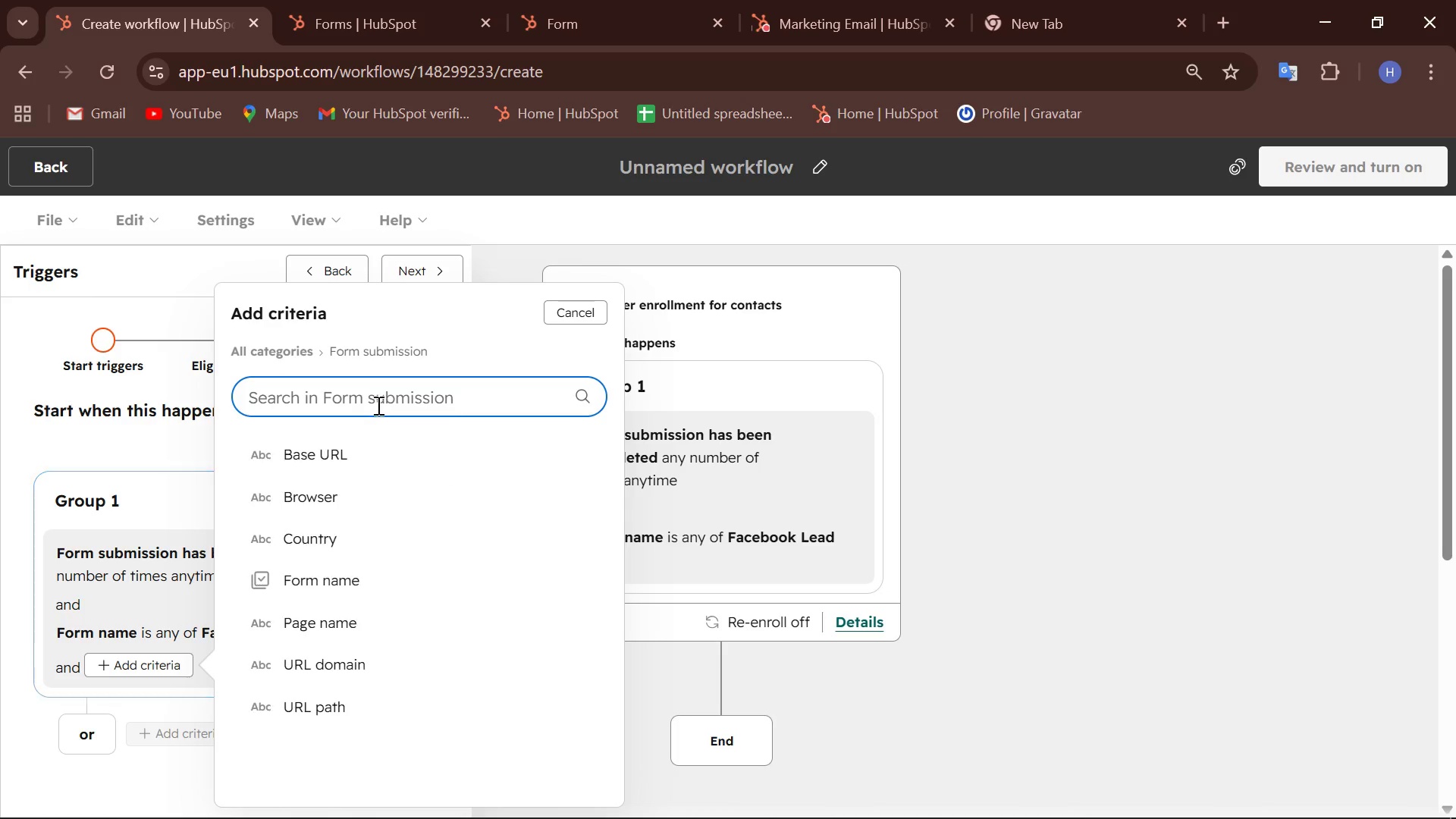 
left_click([377, 405])
 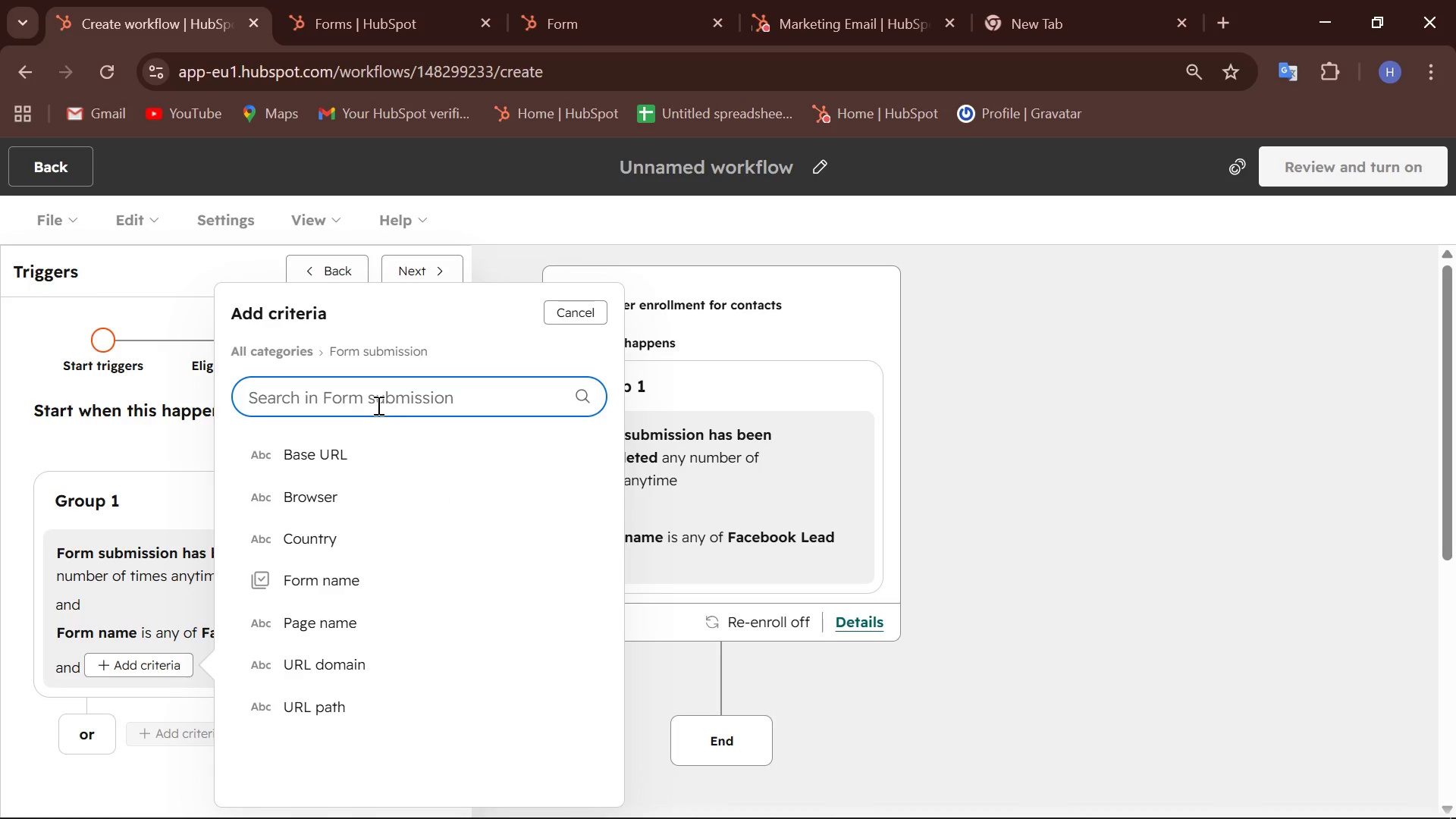 
key(Z)
 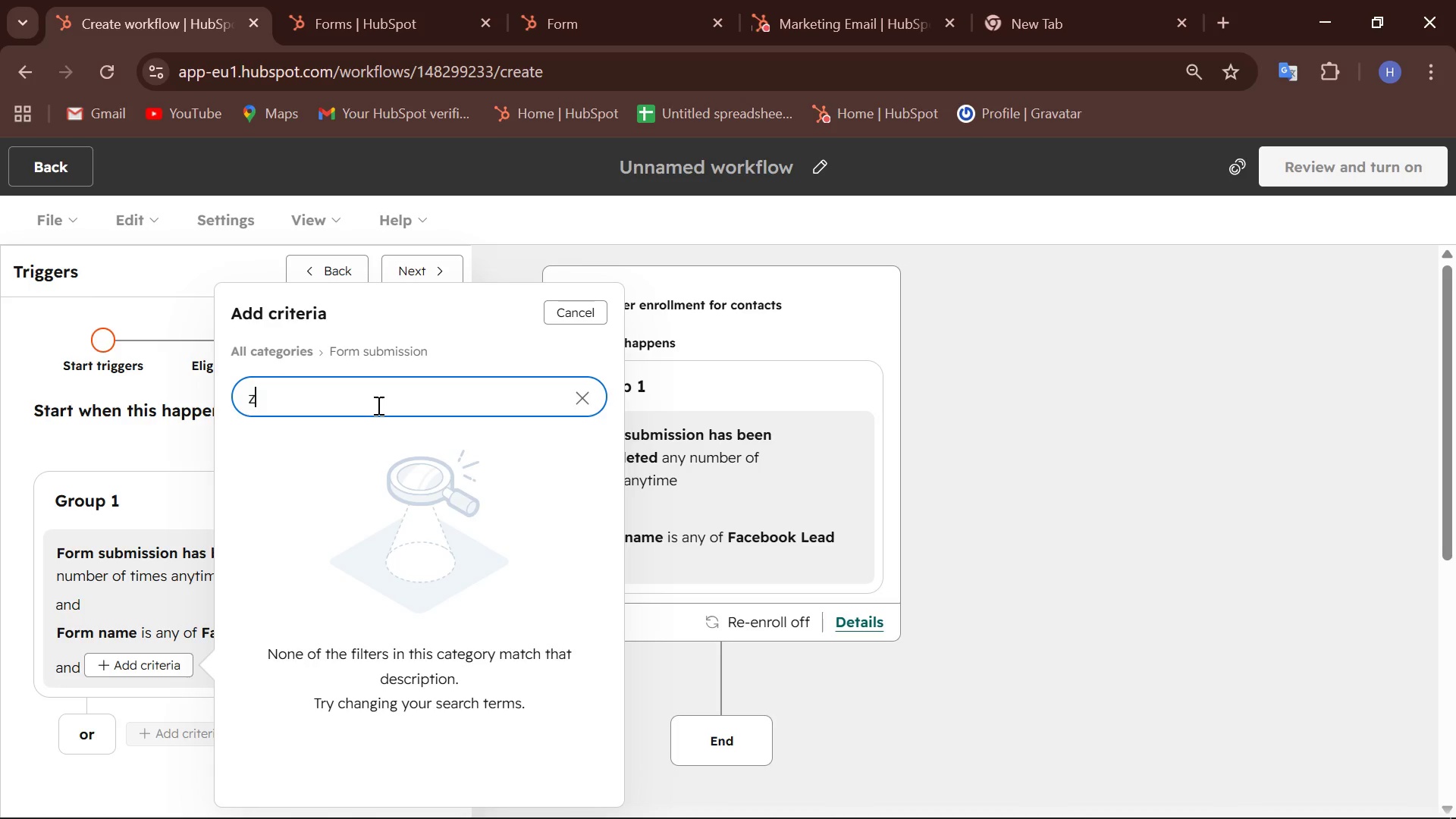 
key(Backspace)
 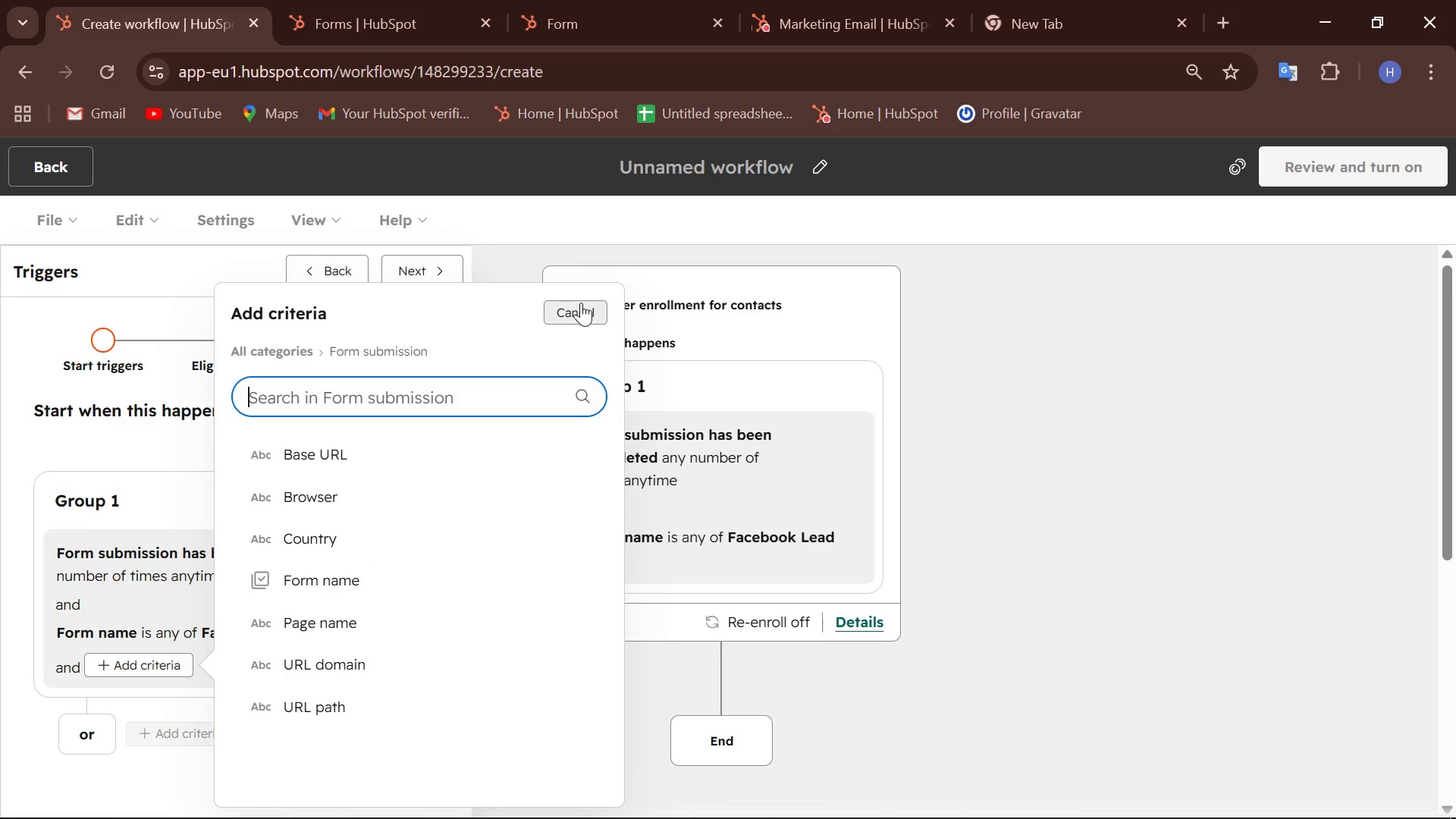 
left_click([581, 303])
 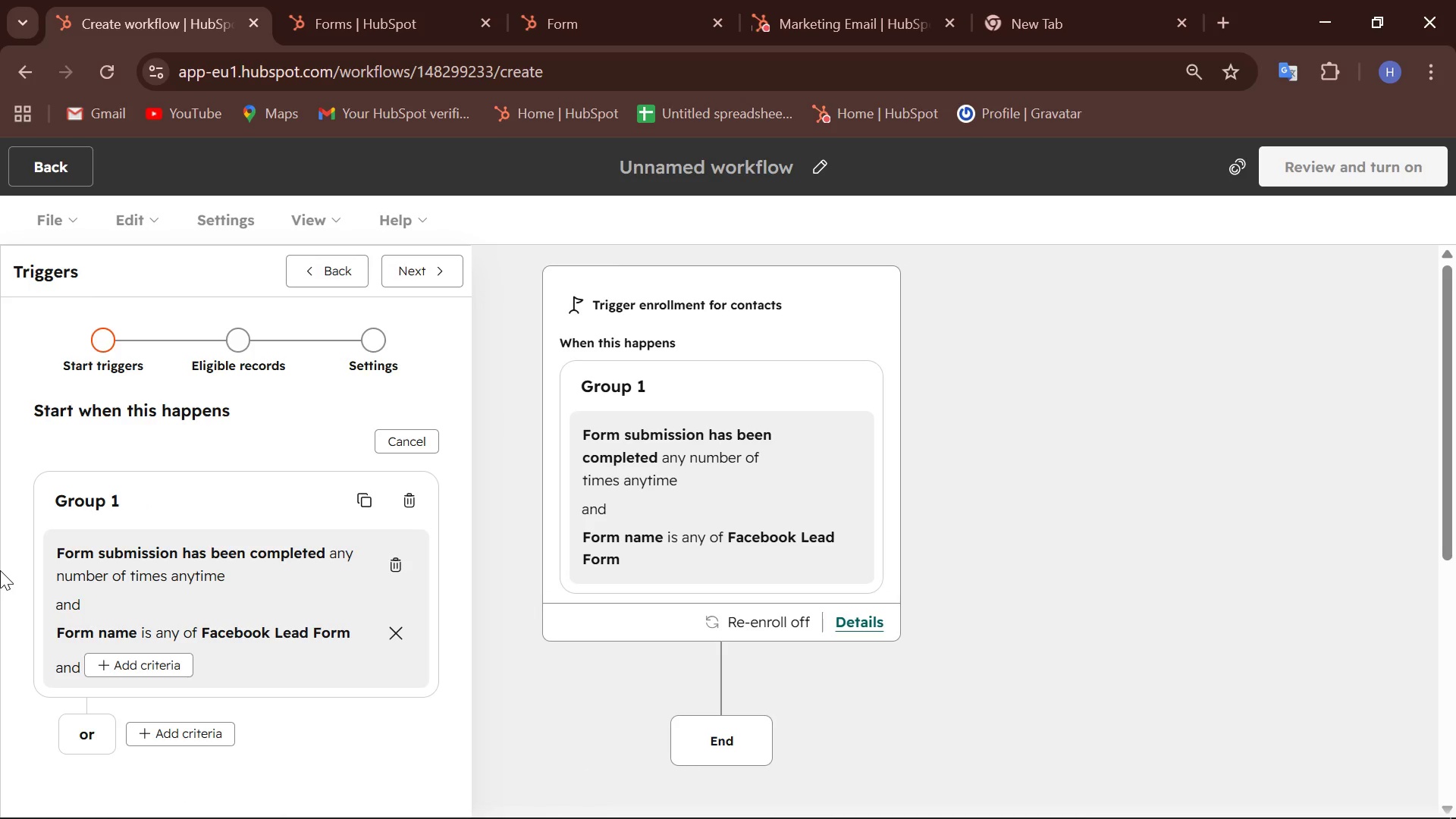 
scroll: coordinate [0, 570], scroll_direction: down, amount: 1.0
 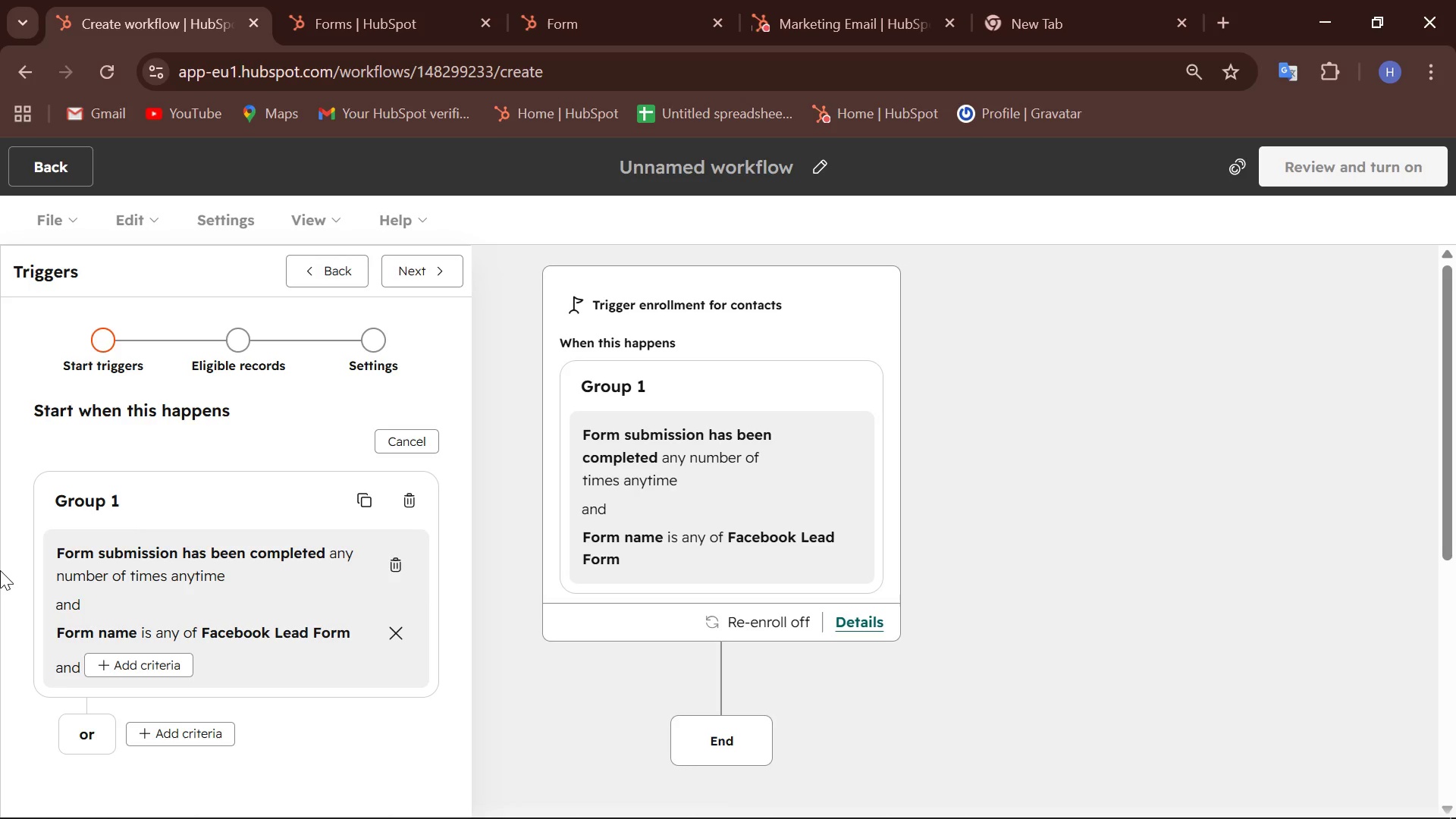 
wait(45.53)
 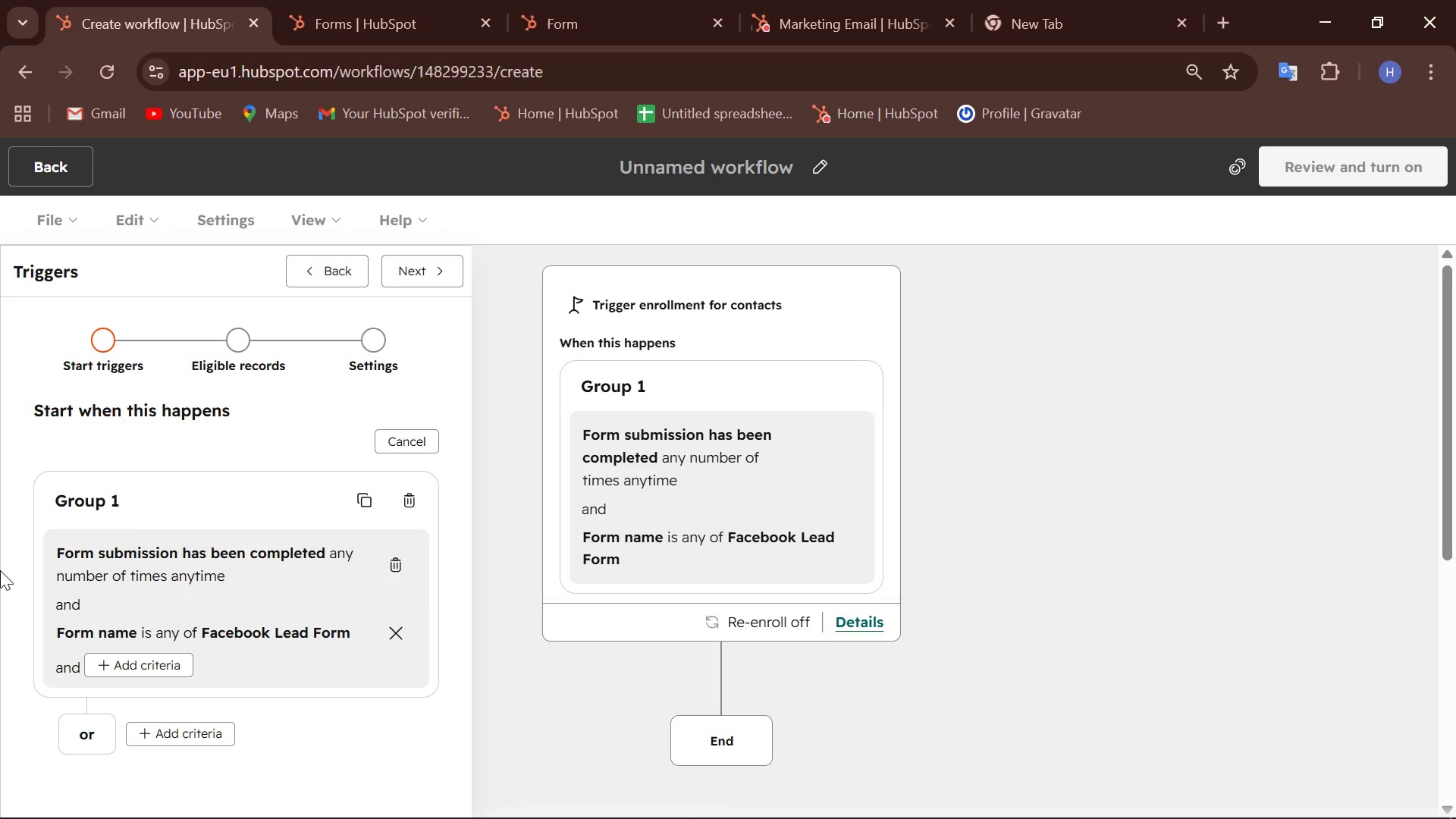 
left_click([109, 667])
 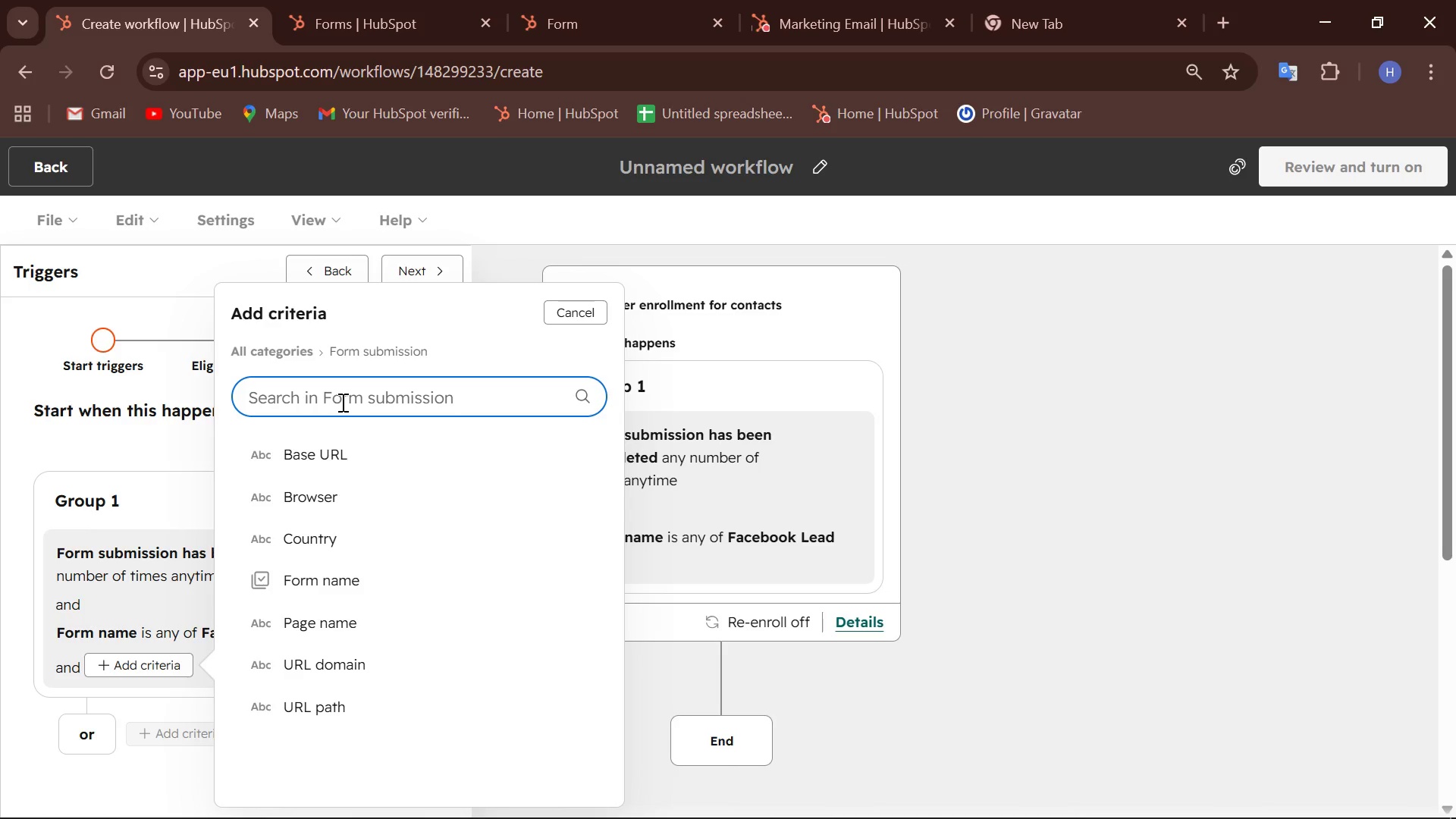 
wait(22.89)
 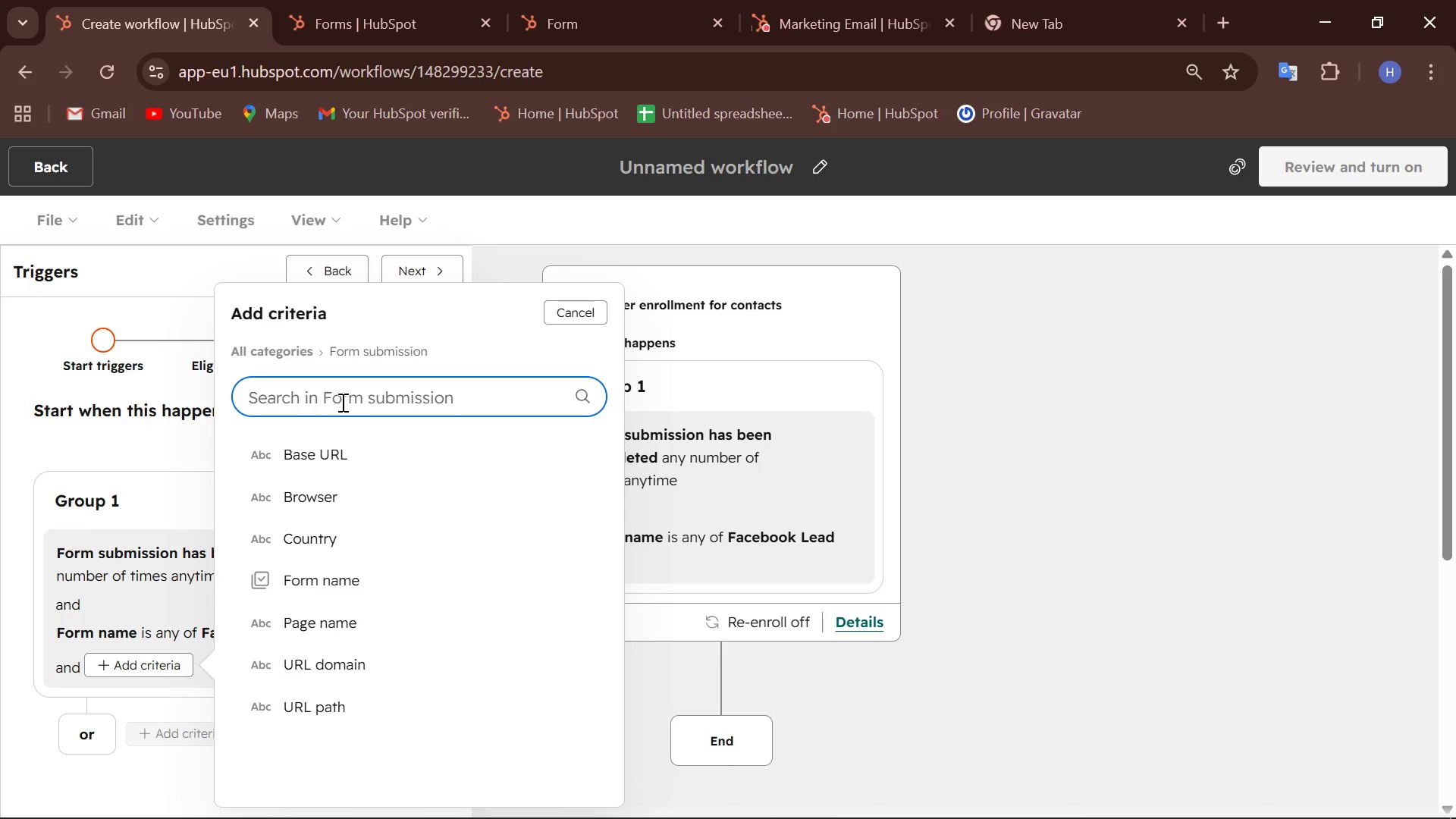 
left_click([351, 576])
 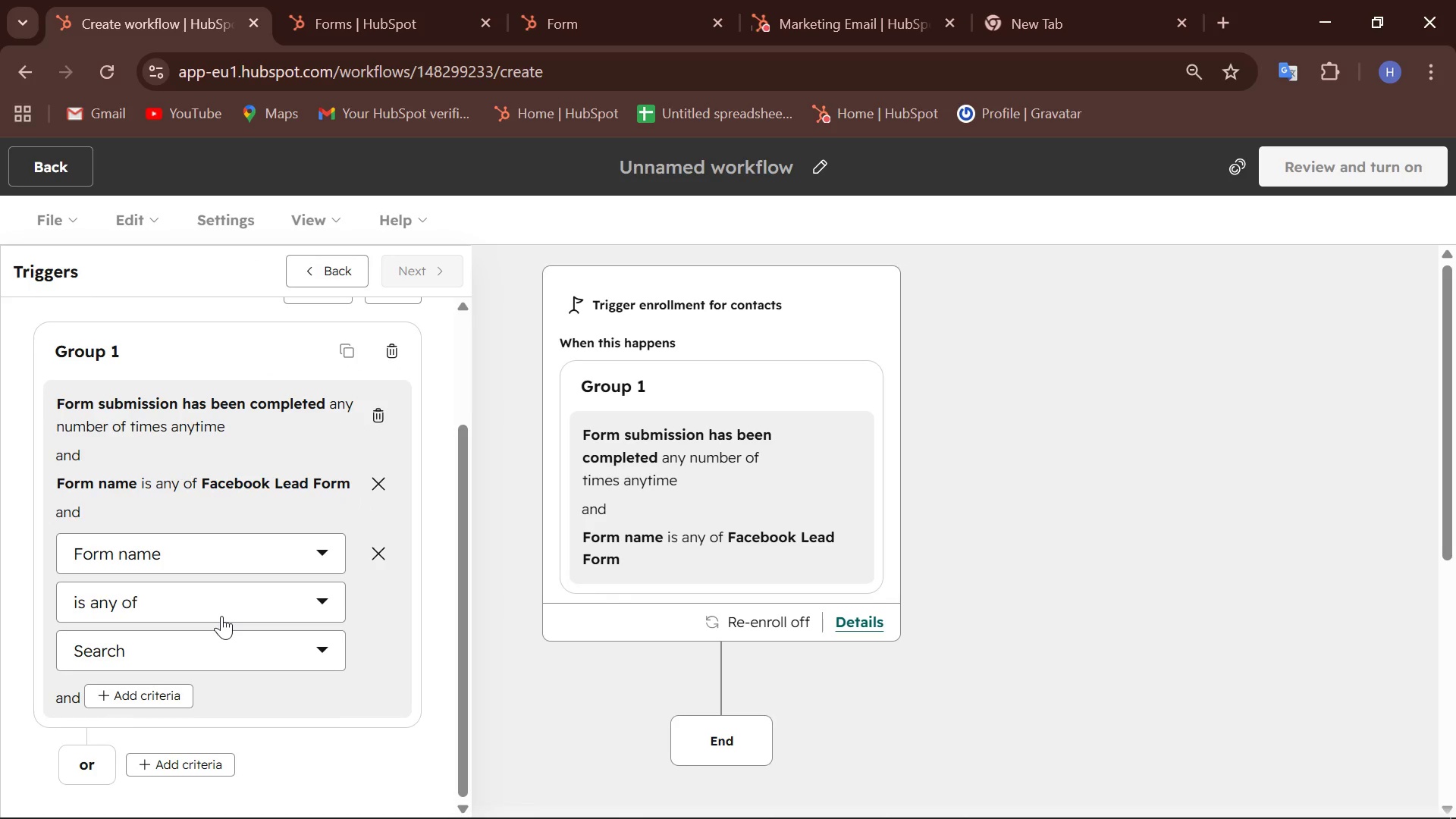 
wait(10.67)
 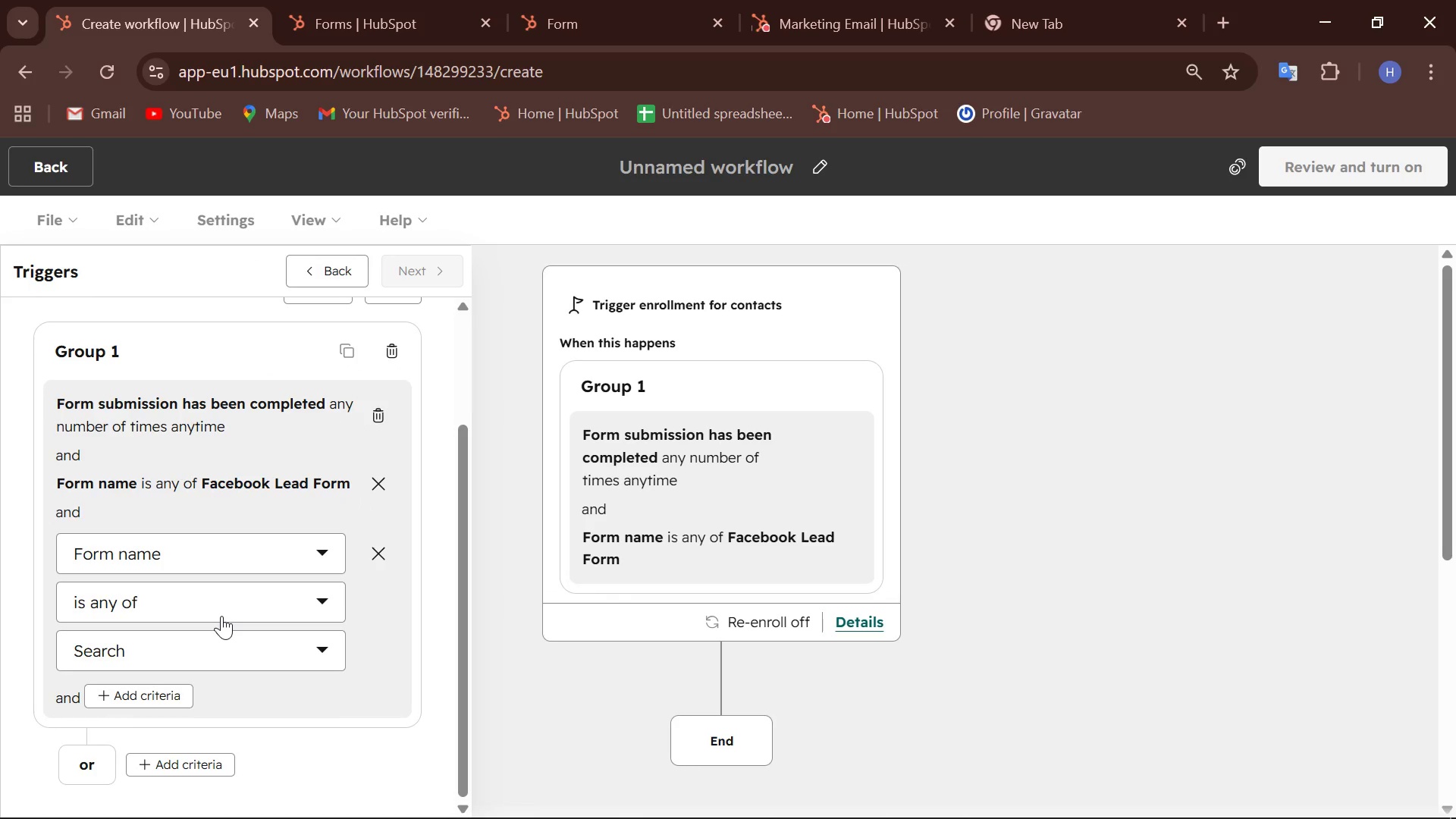 
left_click([218, 656])
 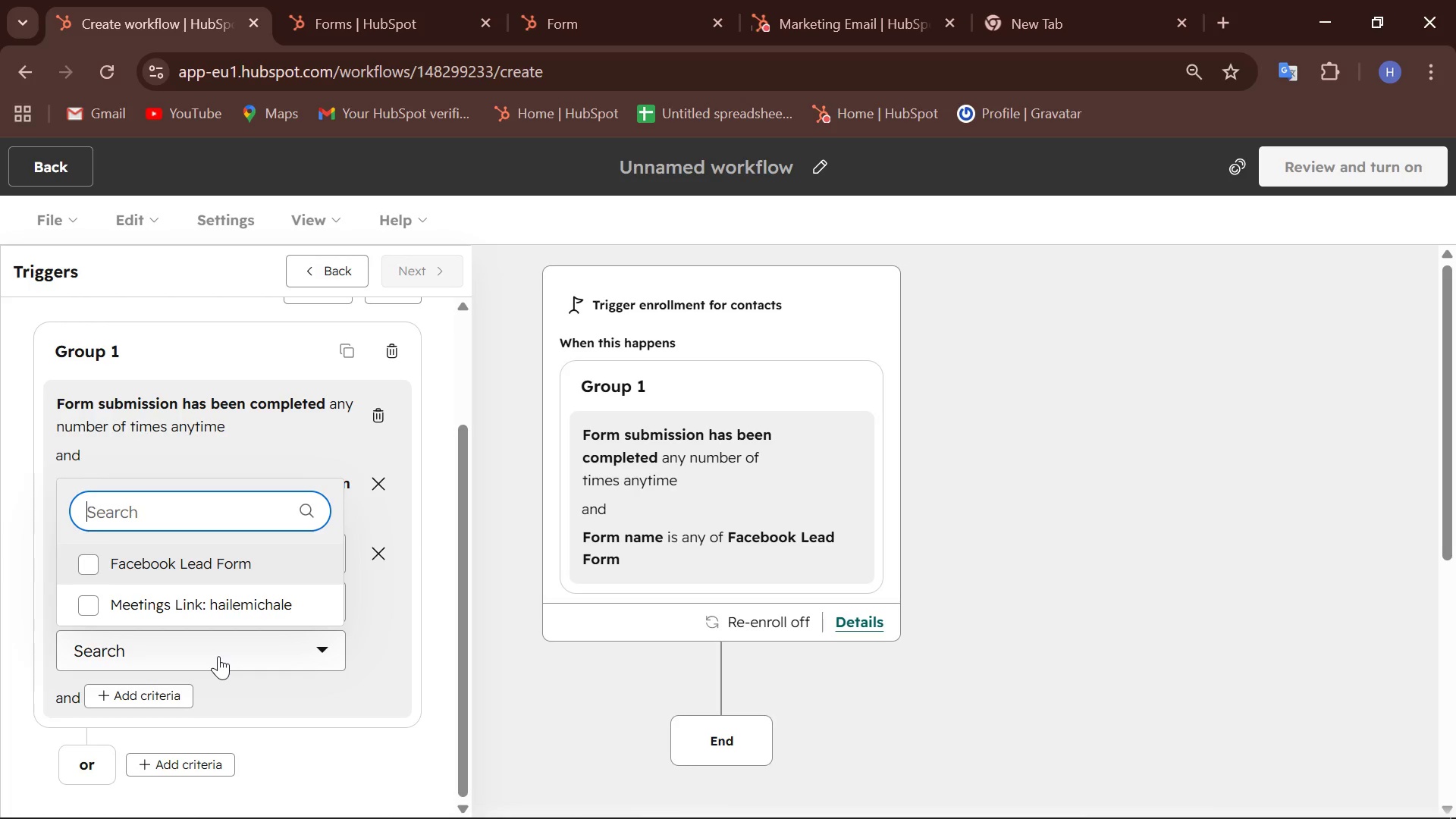 
left_click([218, 656])
 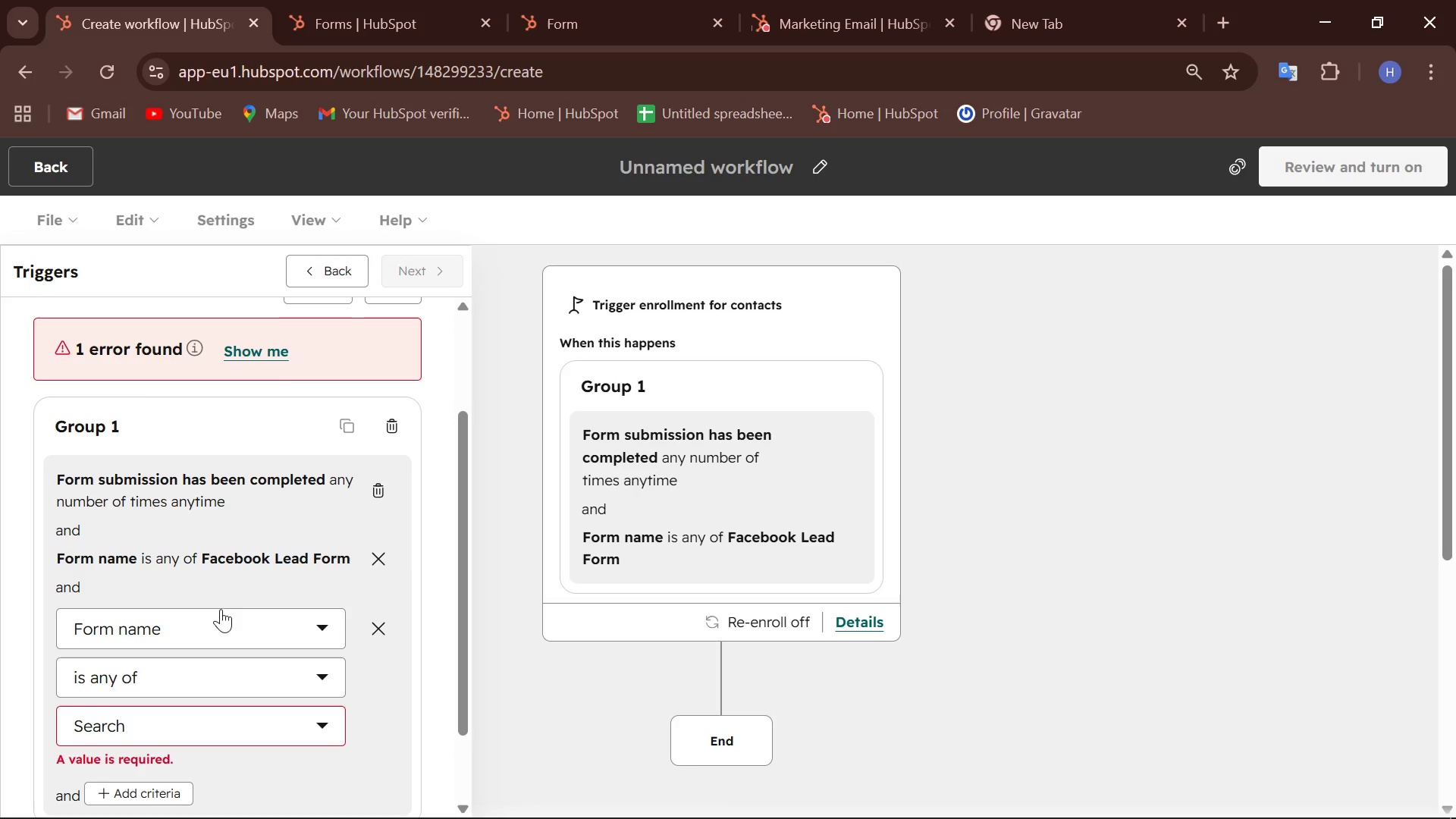 
scroll: coordinate [215, 505], scroll_direction: down, amount: 2.0
 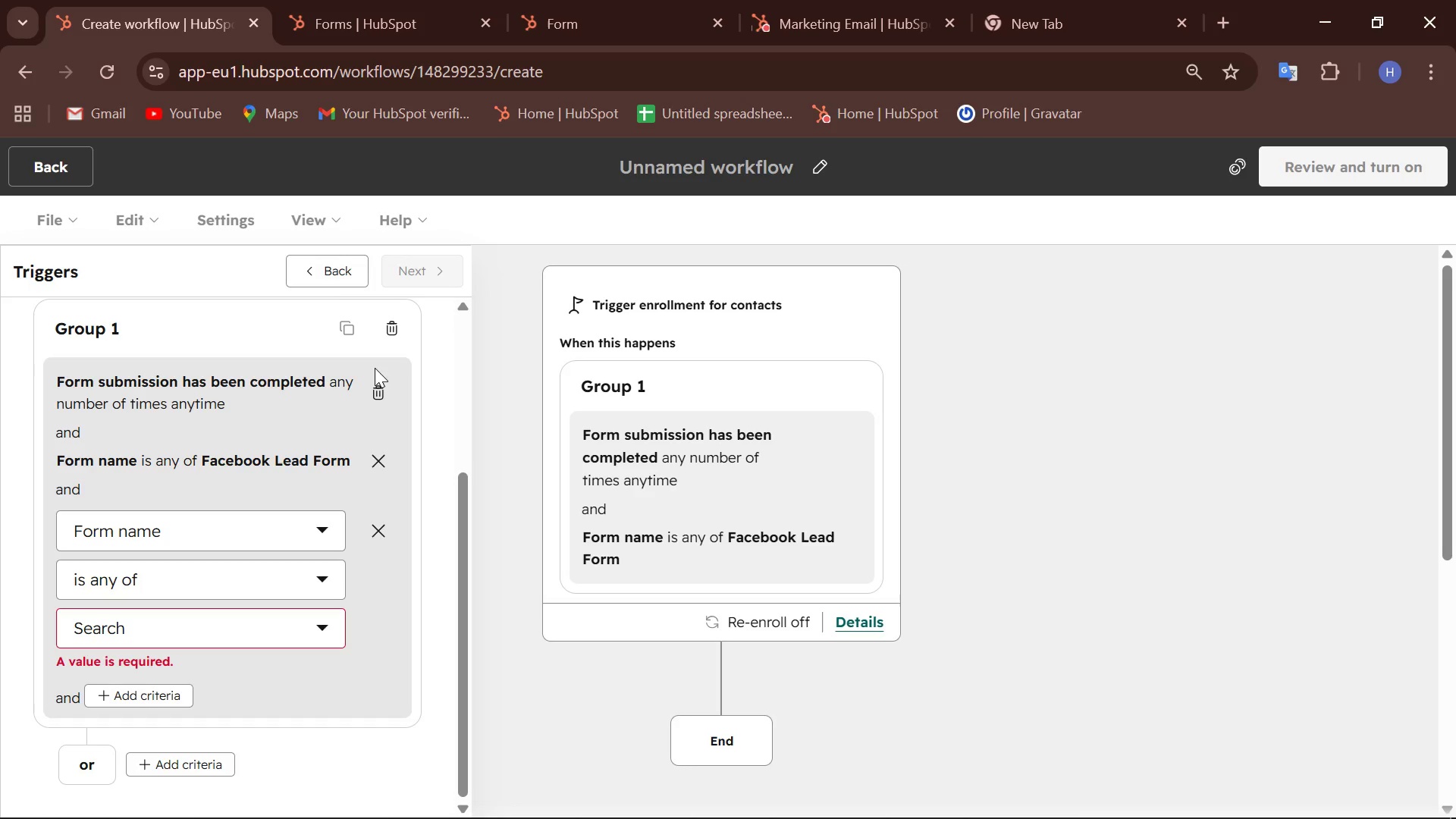 
wait(53.53)
 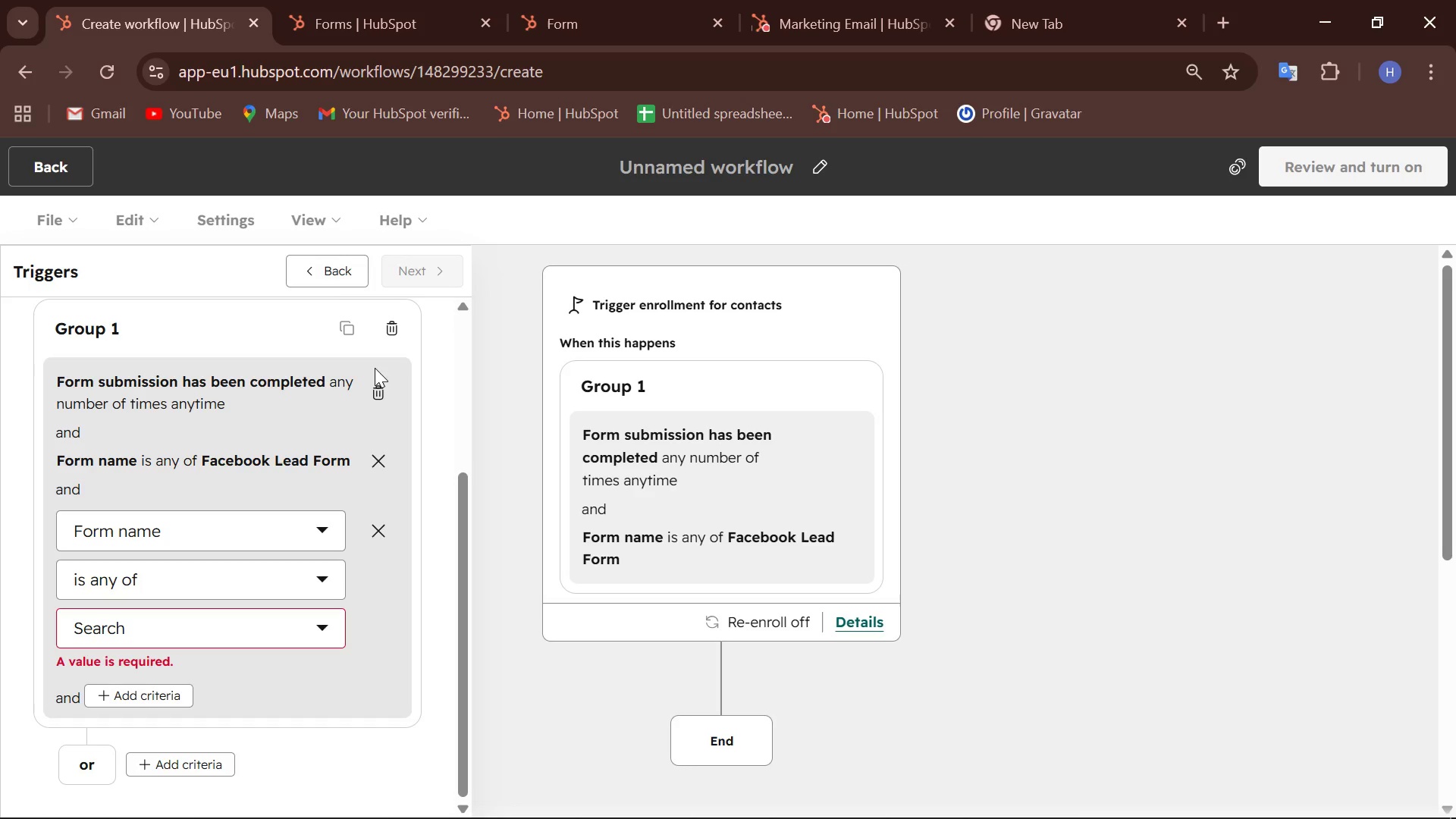 
left_click([375, 532])
 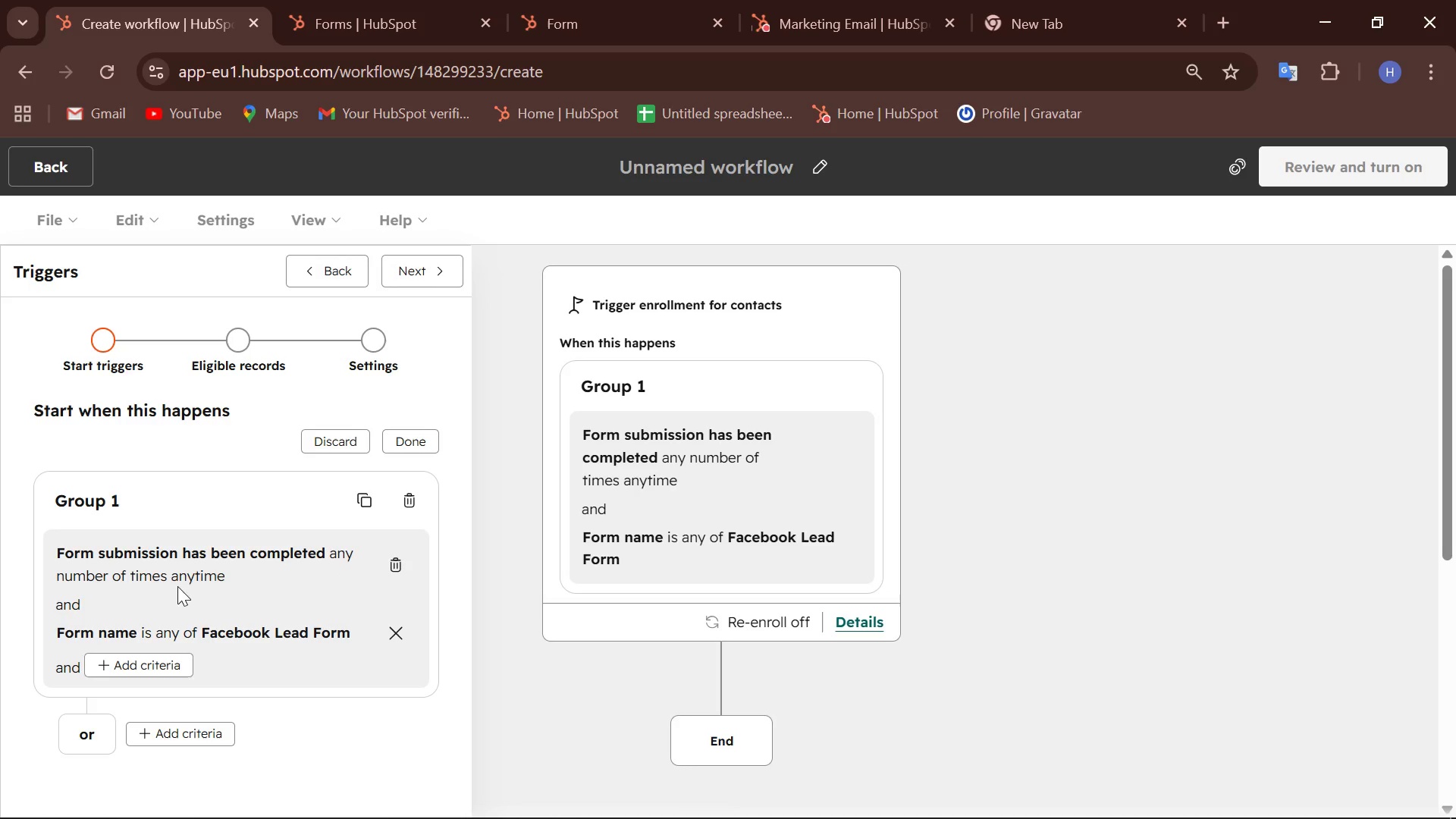 
scroll: coordinate [186, 582], scroll_direction: down, amount: 2.0
 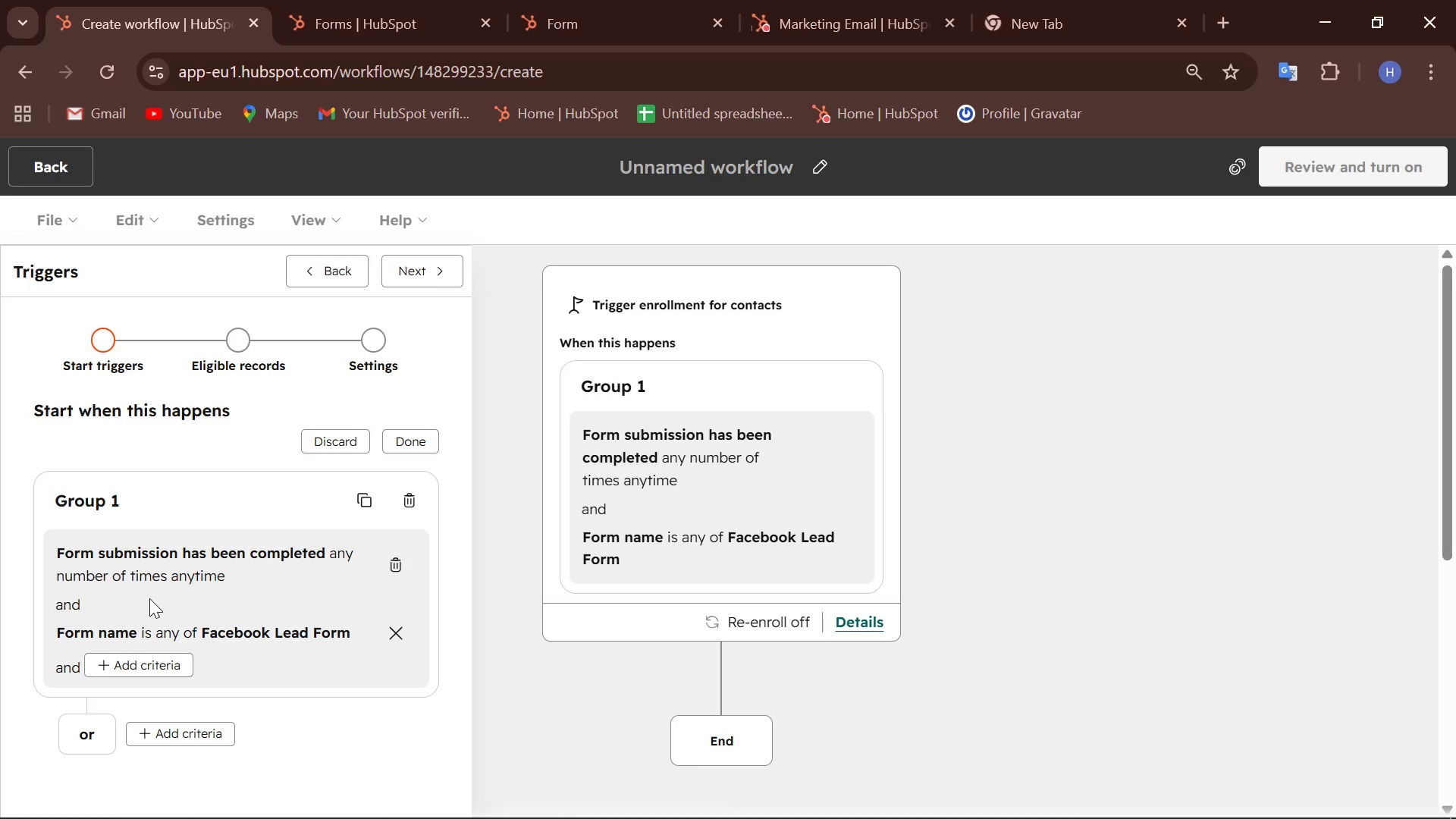 
wait(5.77)
 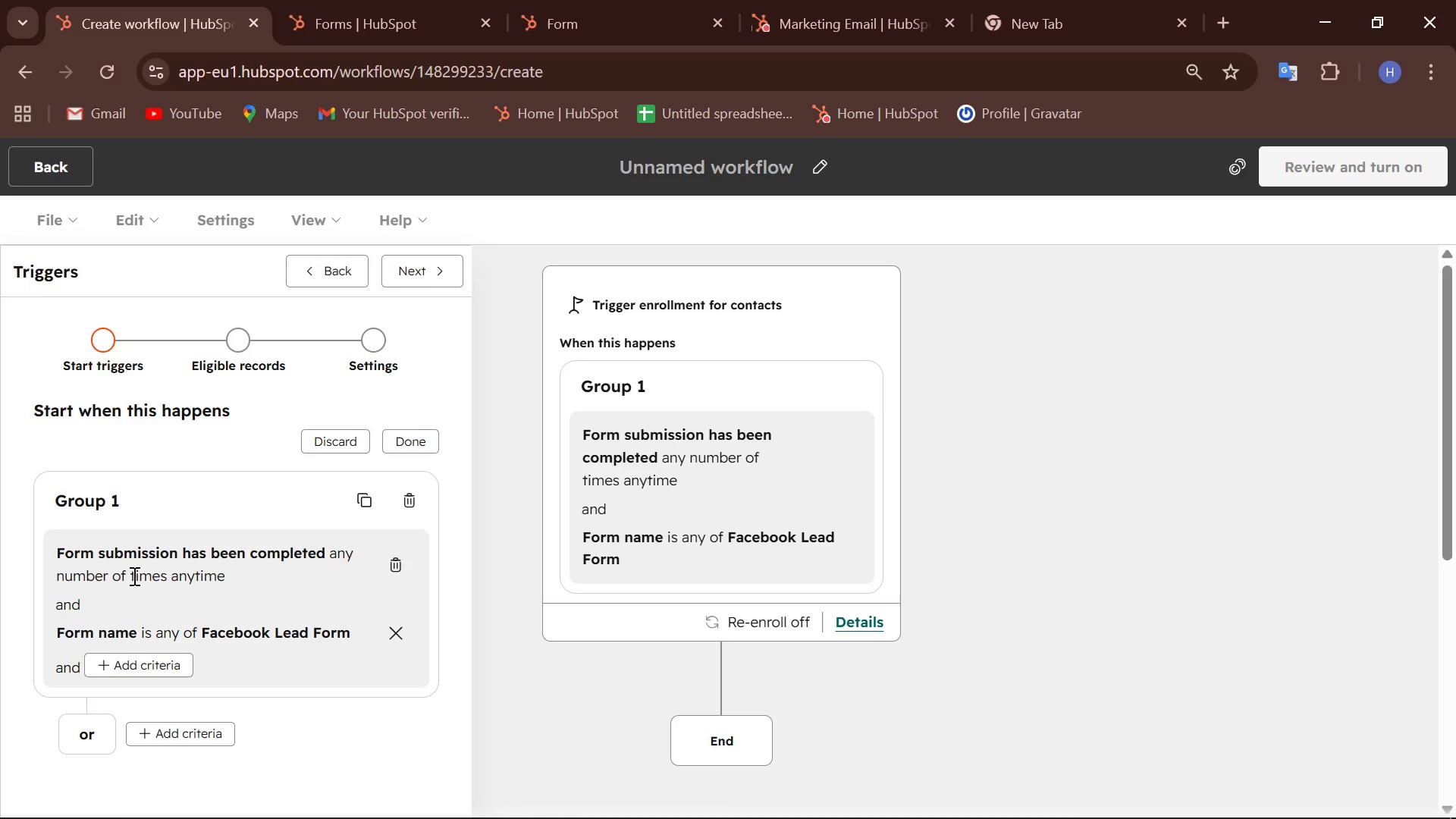 
left_click([161, 730])
 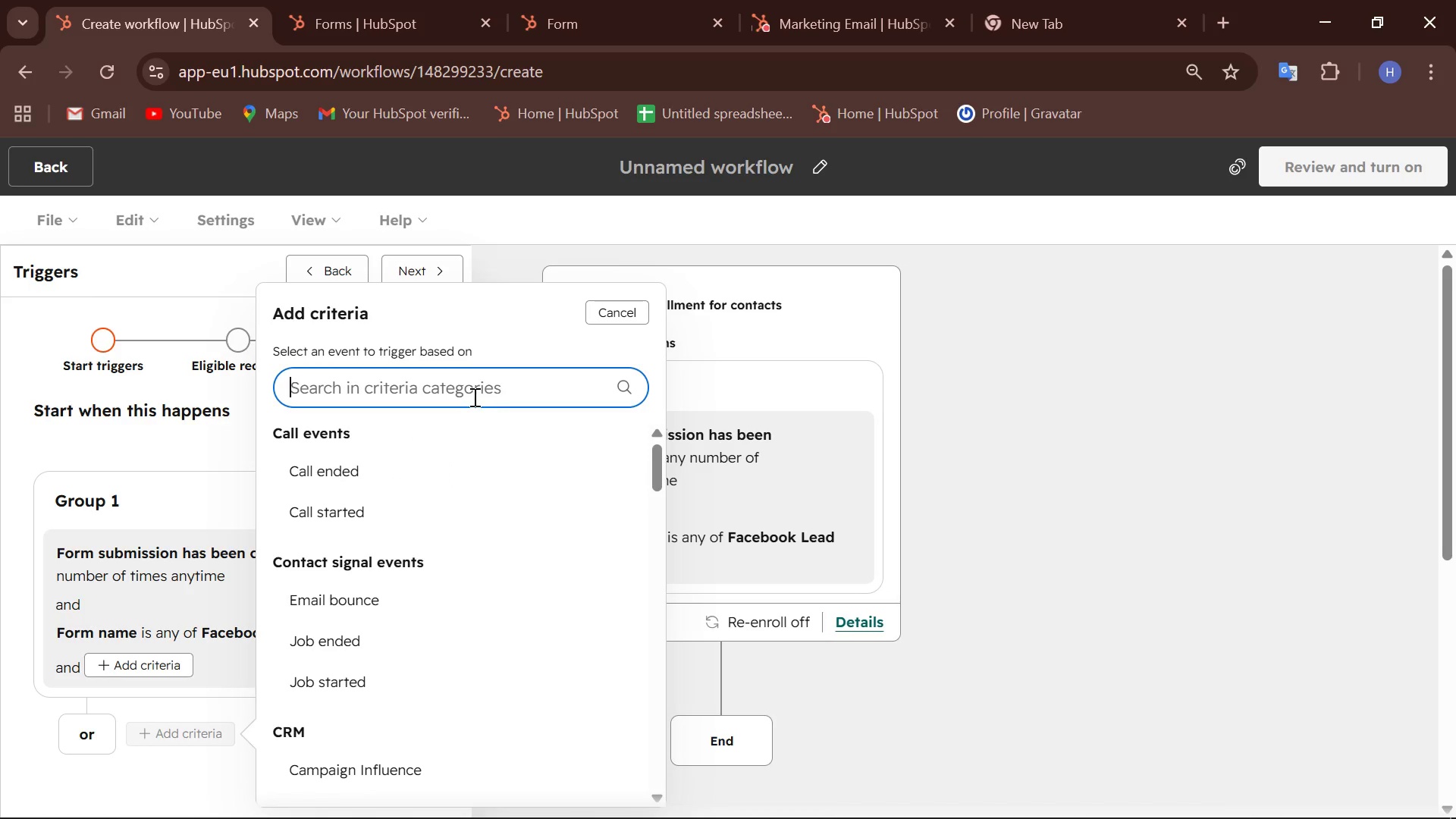 
left_click([471, 397])
 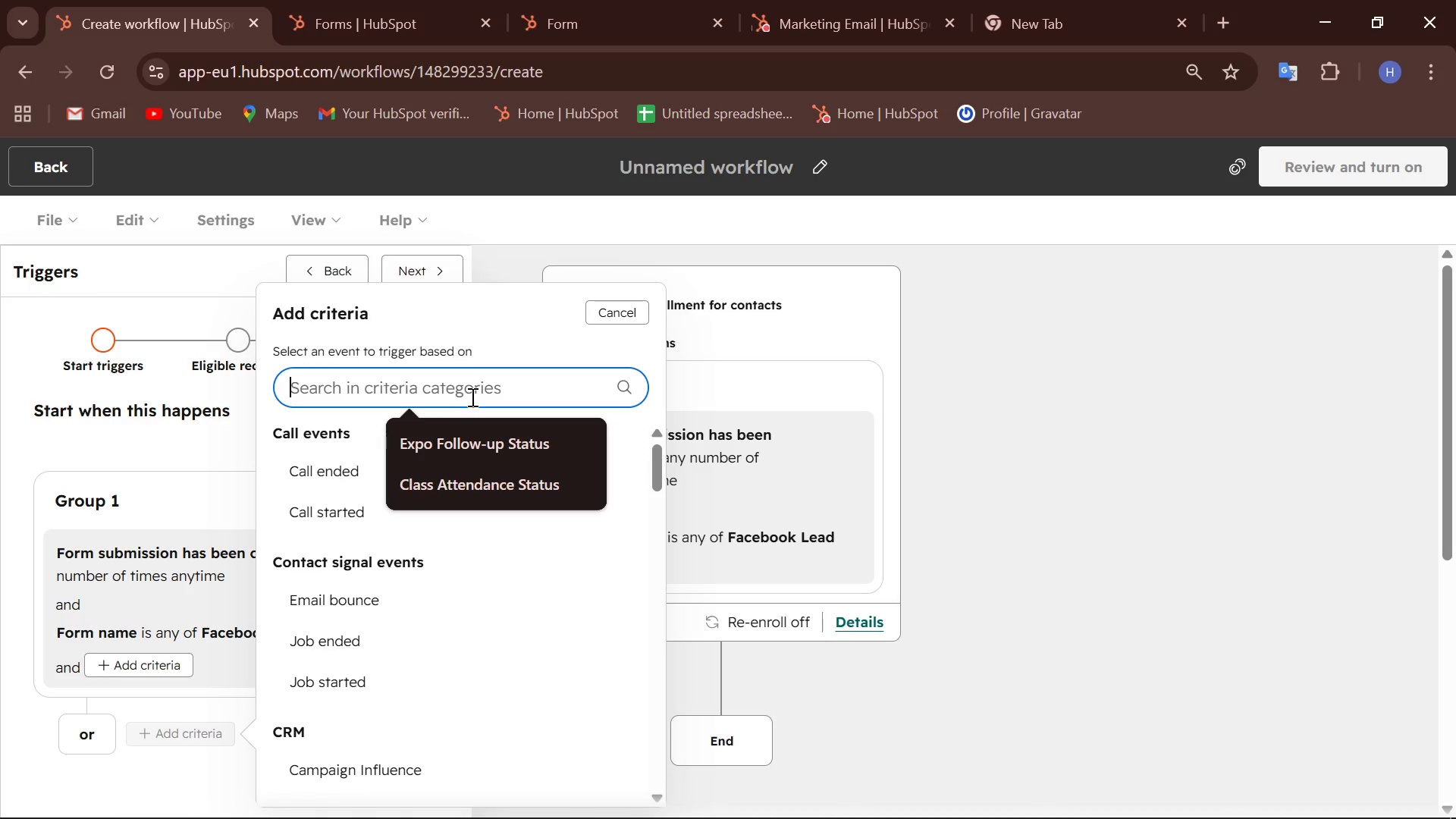 
key(Z)
 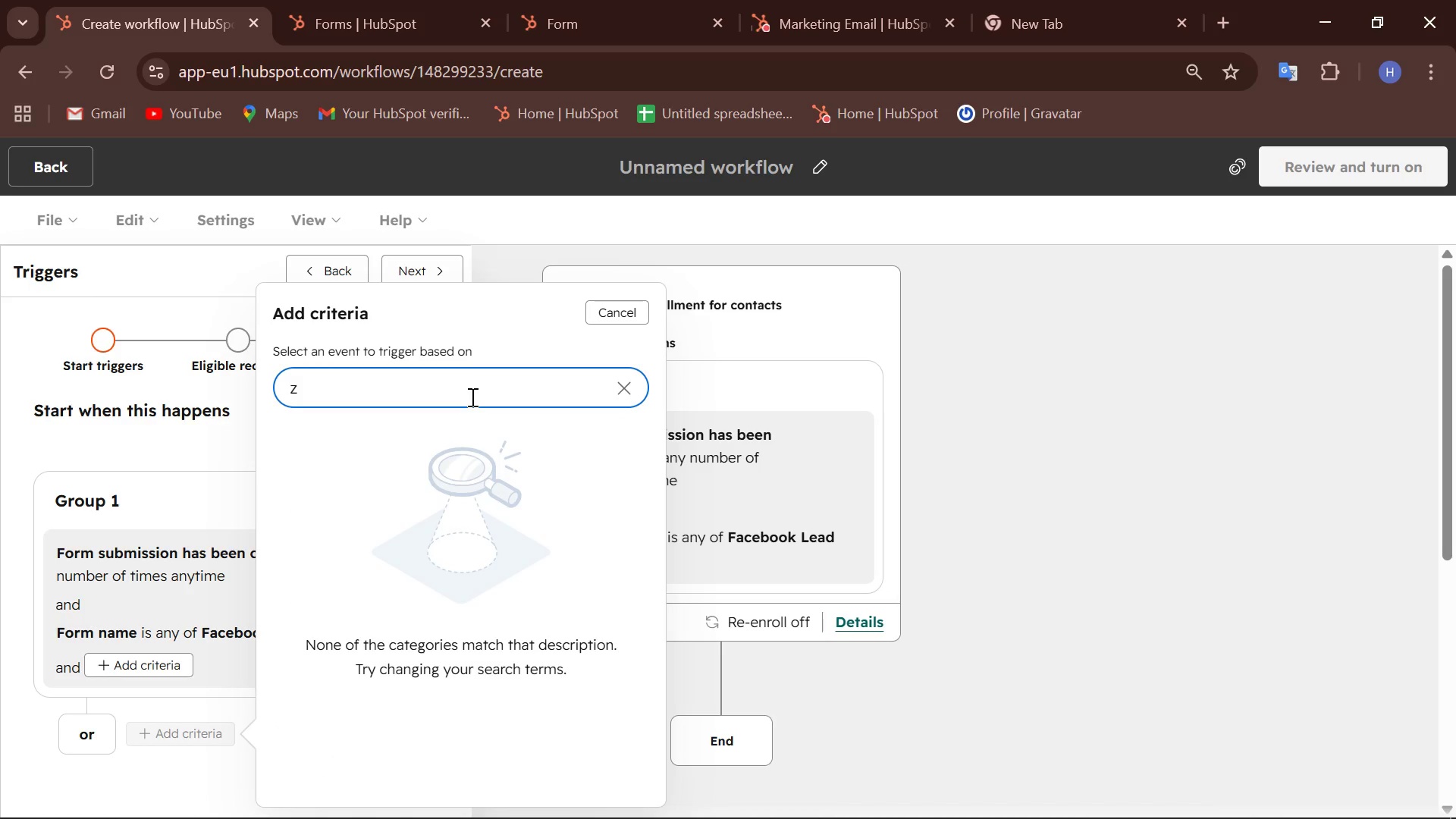 
key(Backspace)
 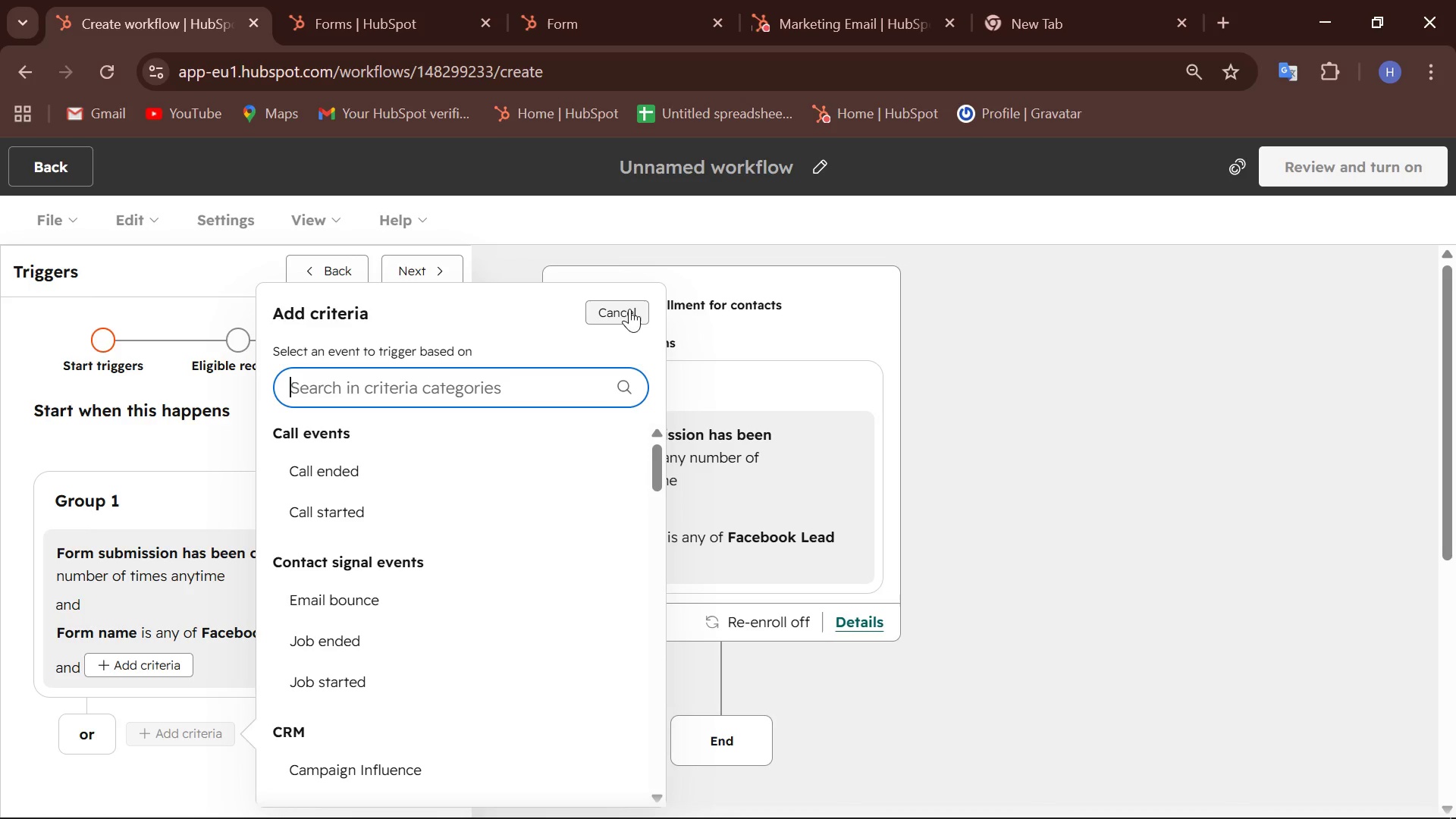 
left_click([631, 312])
 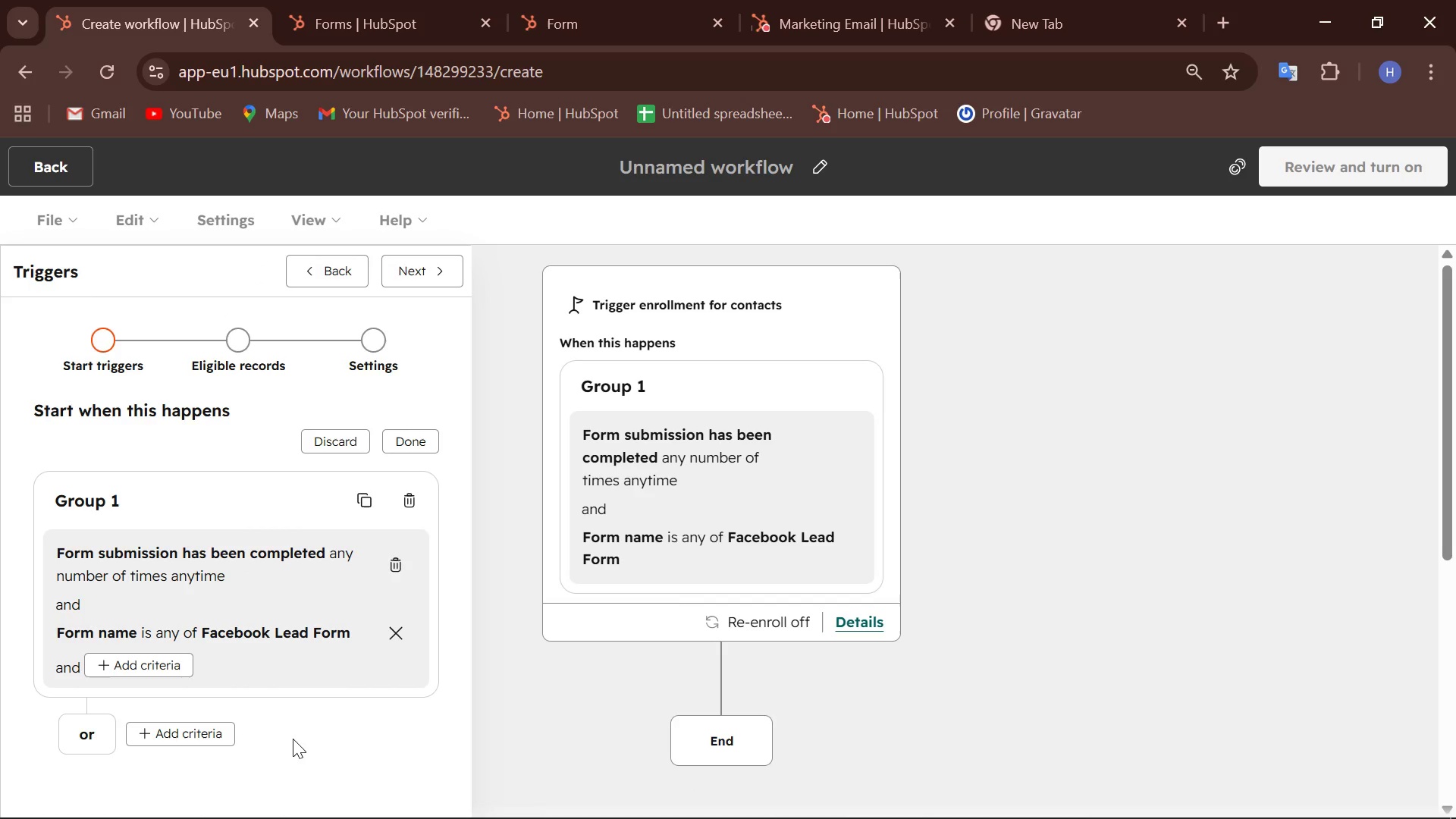 
wait(14.95)
 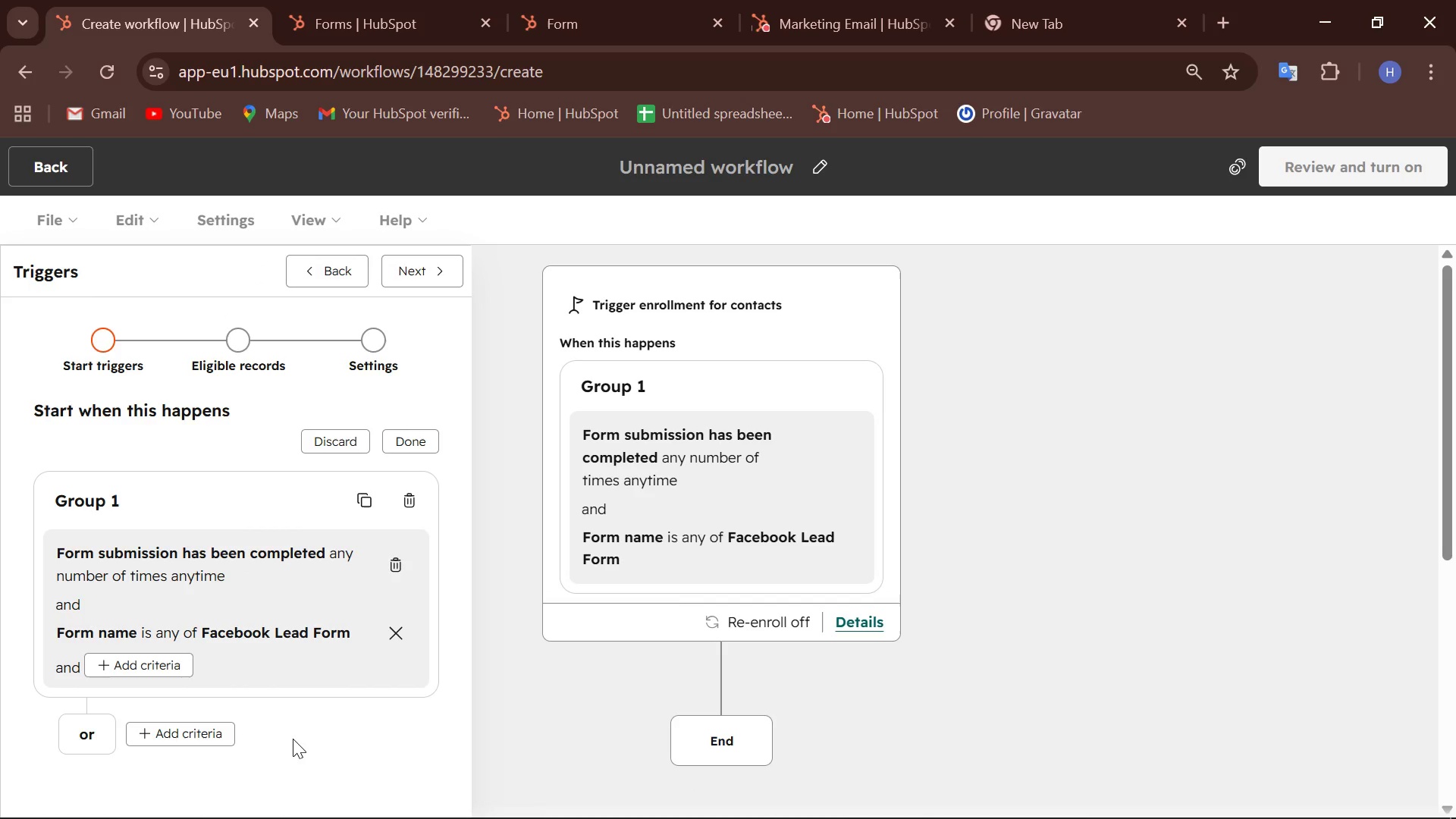 
scroll: coordinate [347, 478], scroll_direction: down, amount: 3.0
 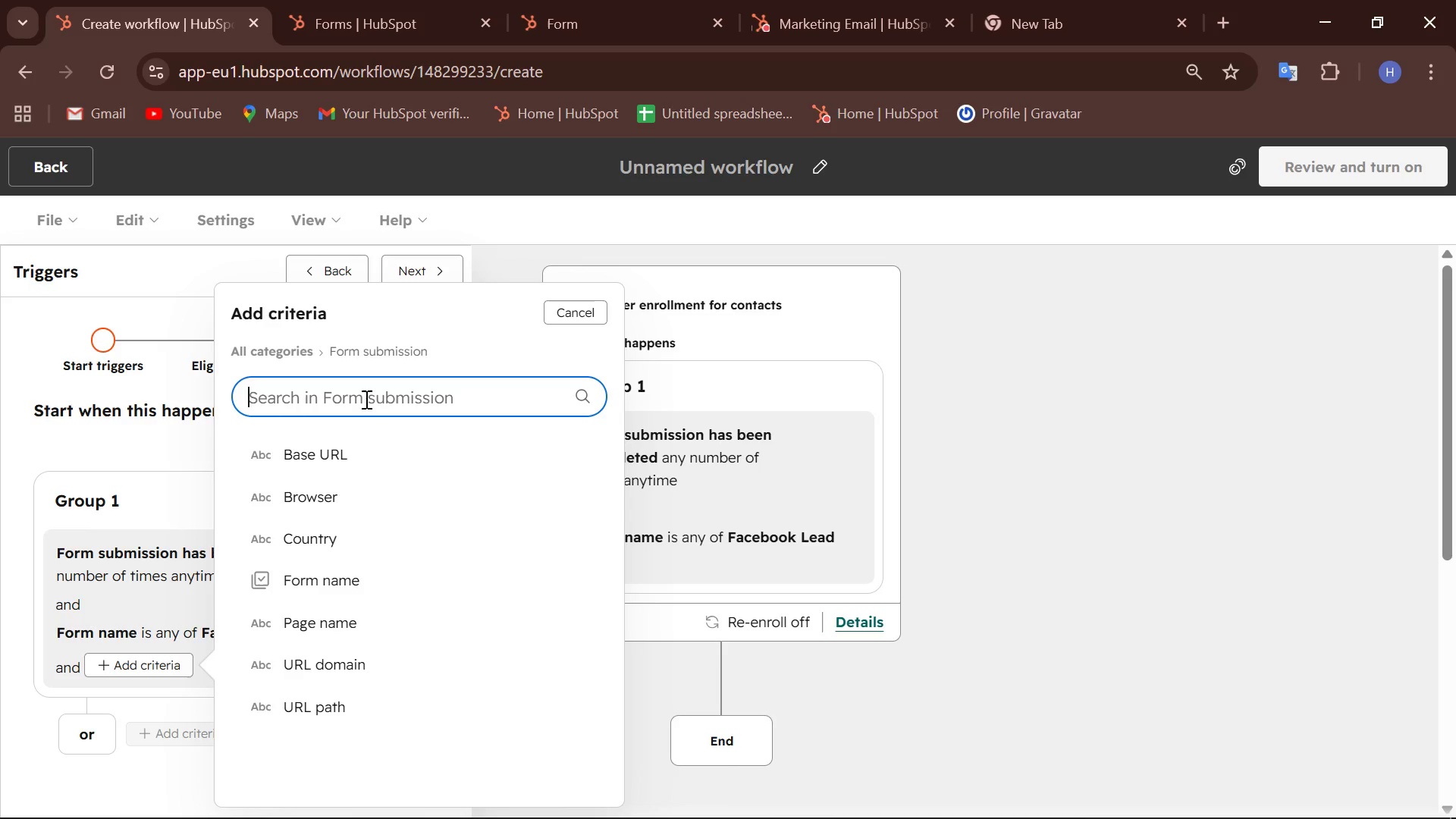 
wait(69.1)
 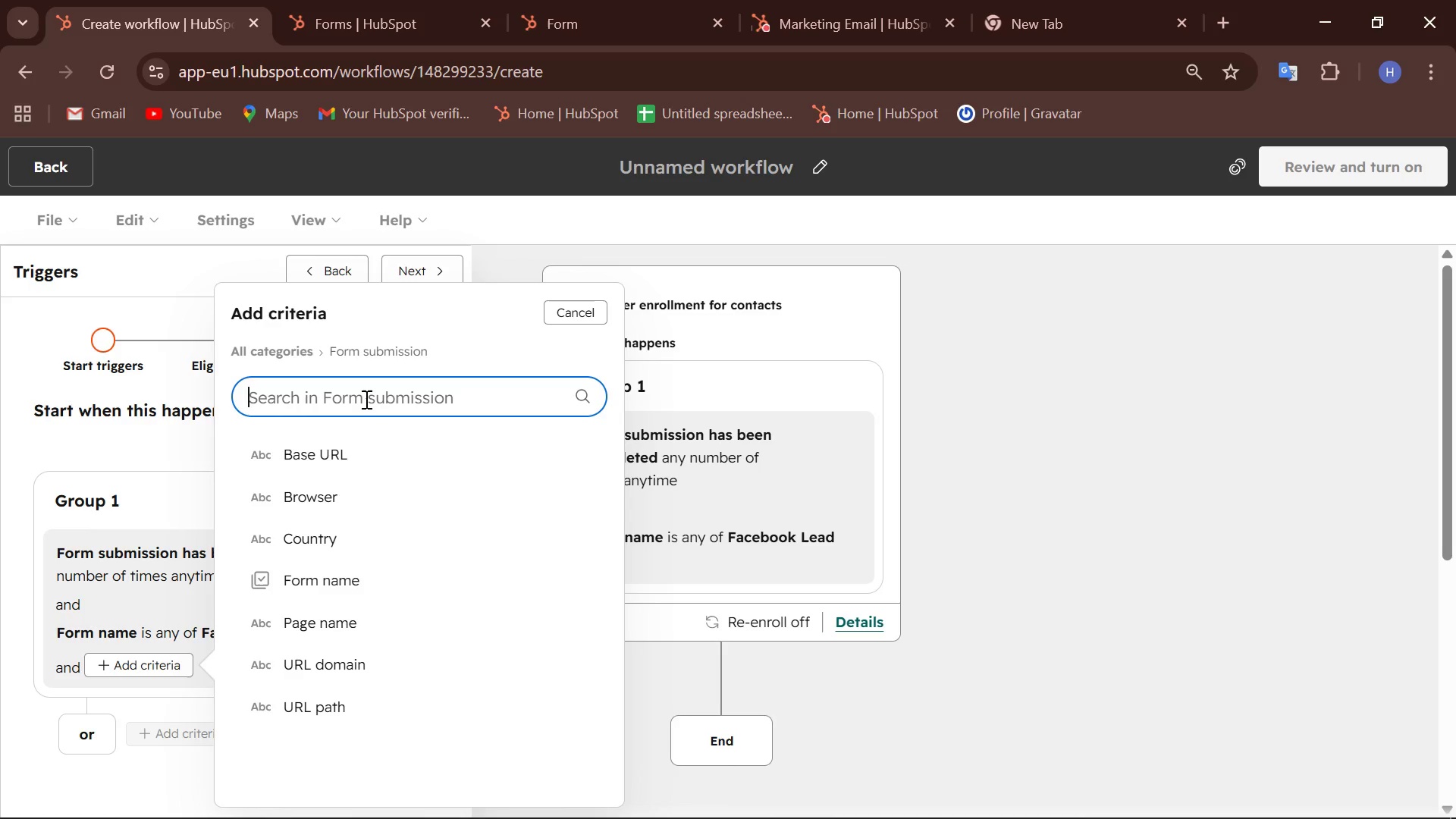 
double_click([1370, 0])
 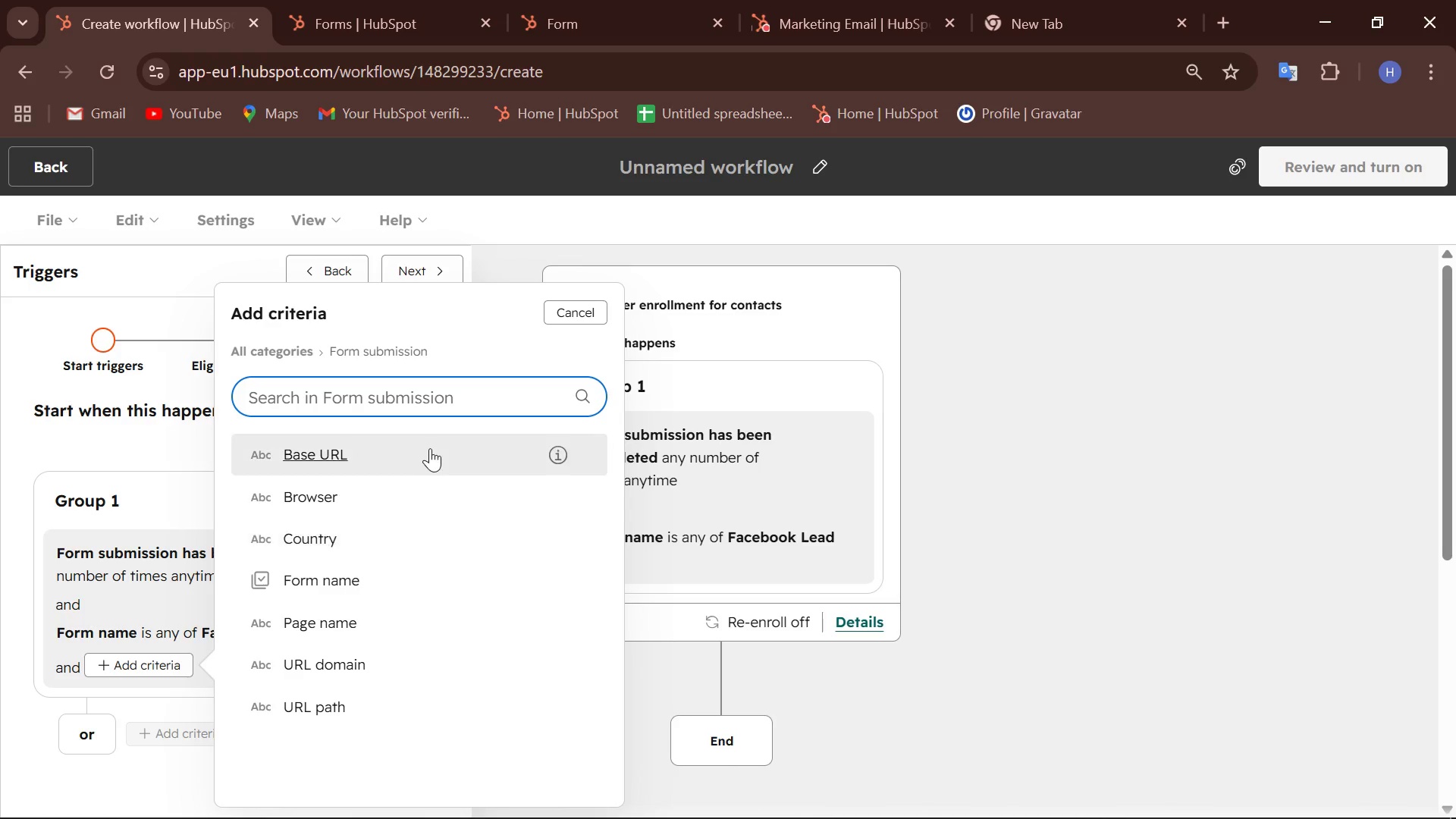 
scroll: coordinate [430, 448], scroll_direction: down, amount: 1.0
 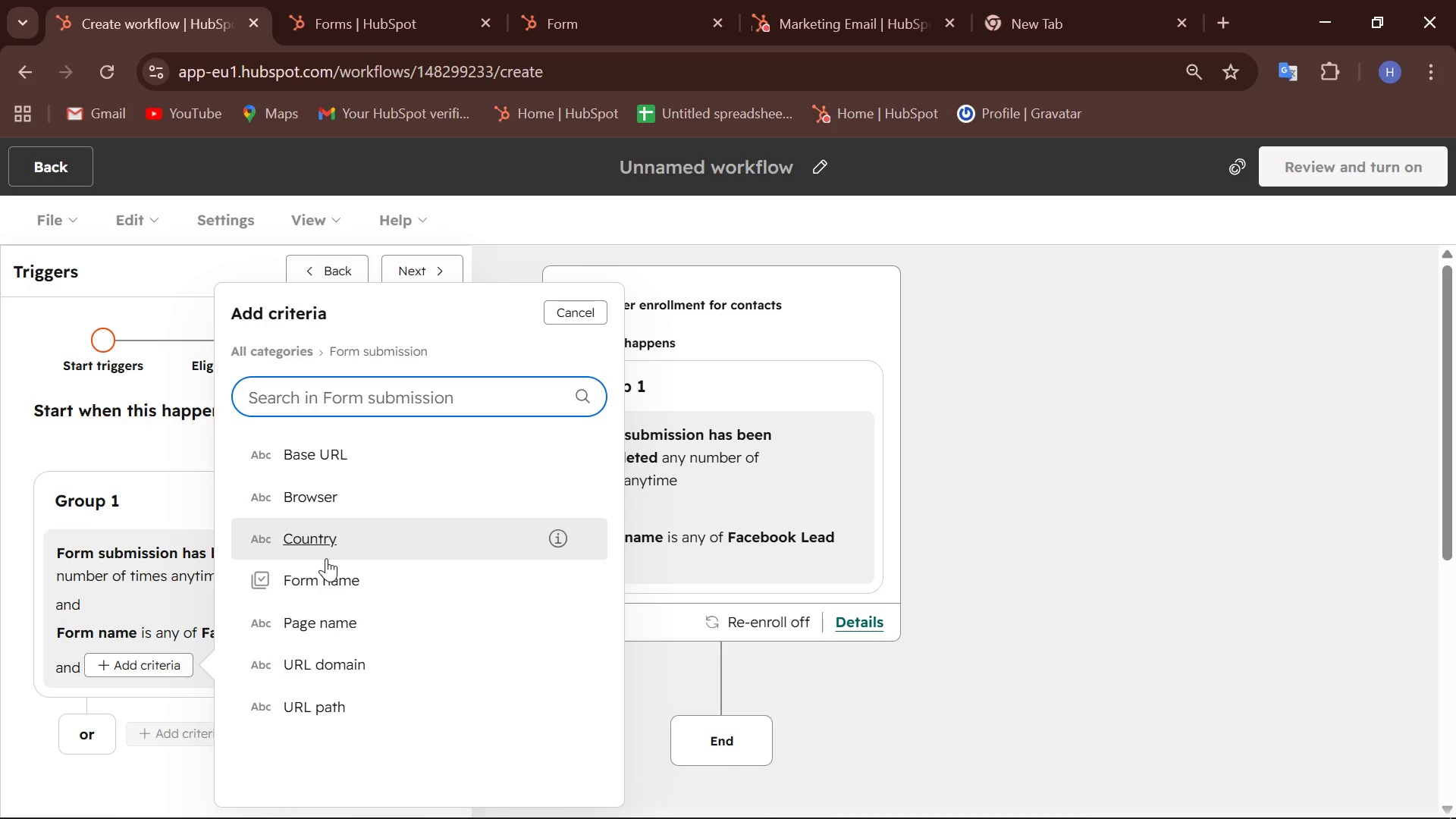 
wait(17.5)
 